 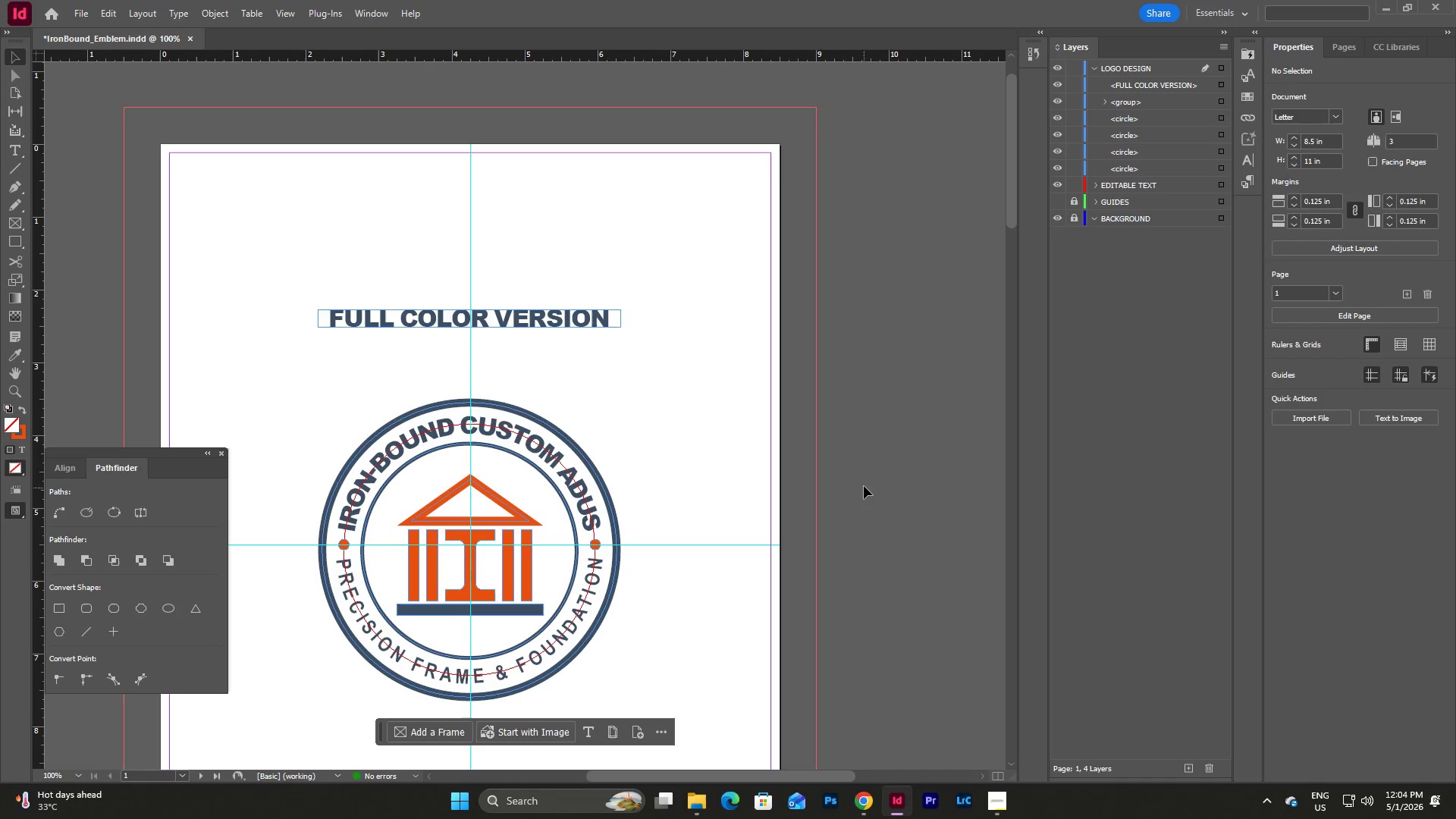 
scroll: coordinate [886, 456], scroll_direction: down, amount: 3.0
 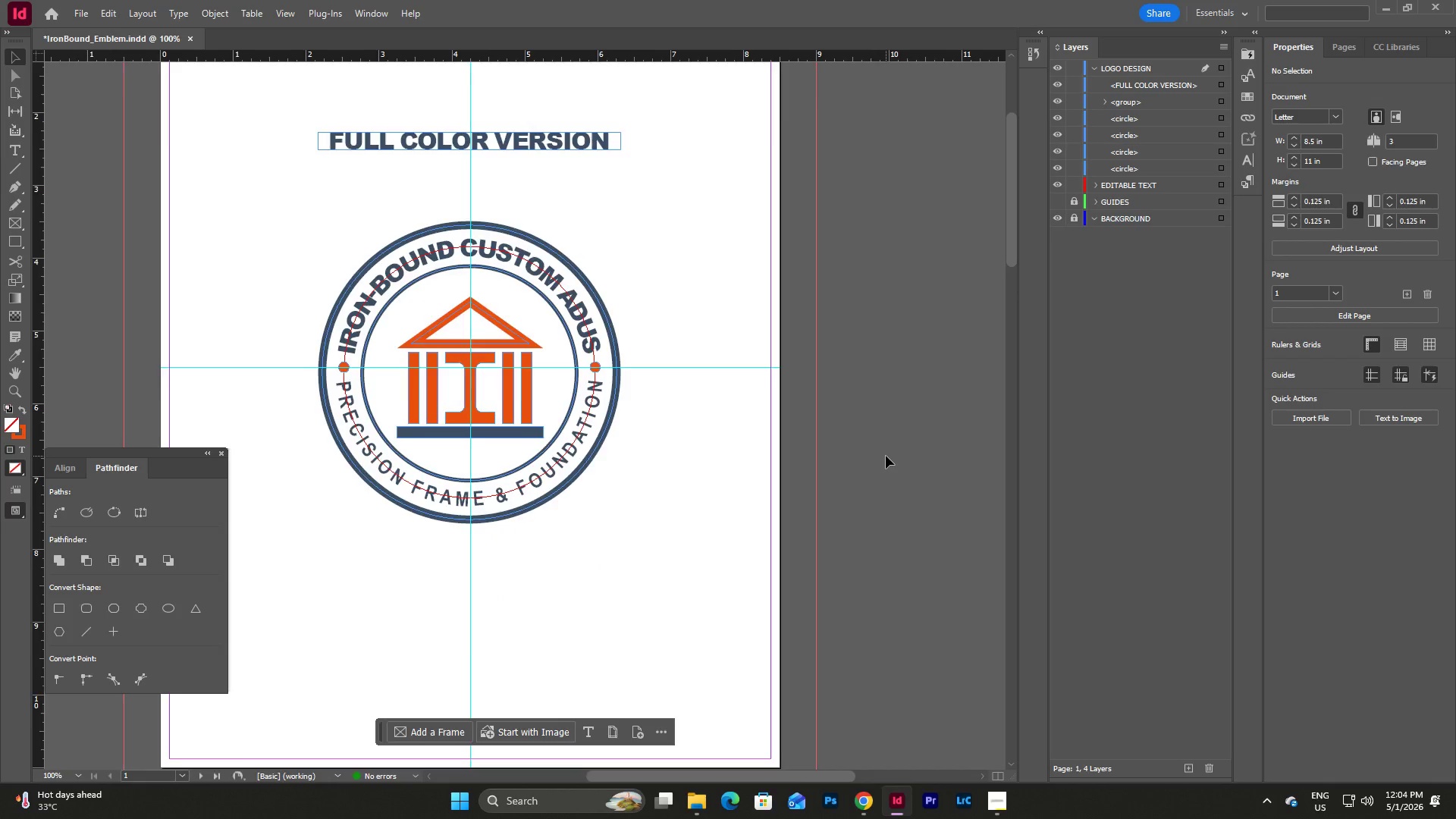 
scroll: coordinate [886, 456], scroll_direction: up, amount: 3.0
 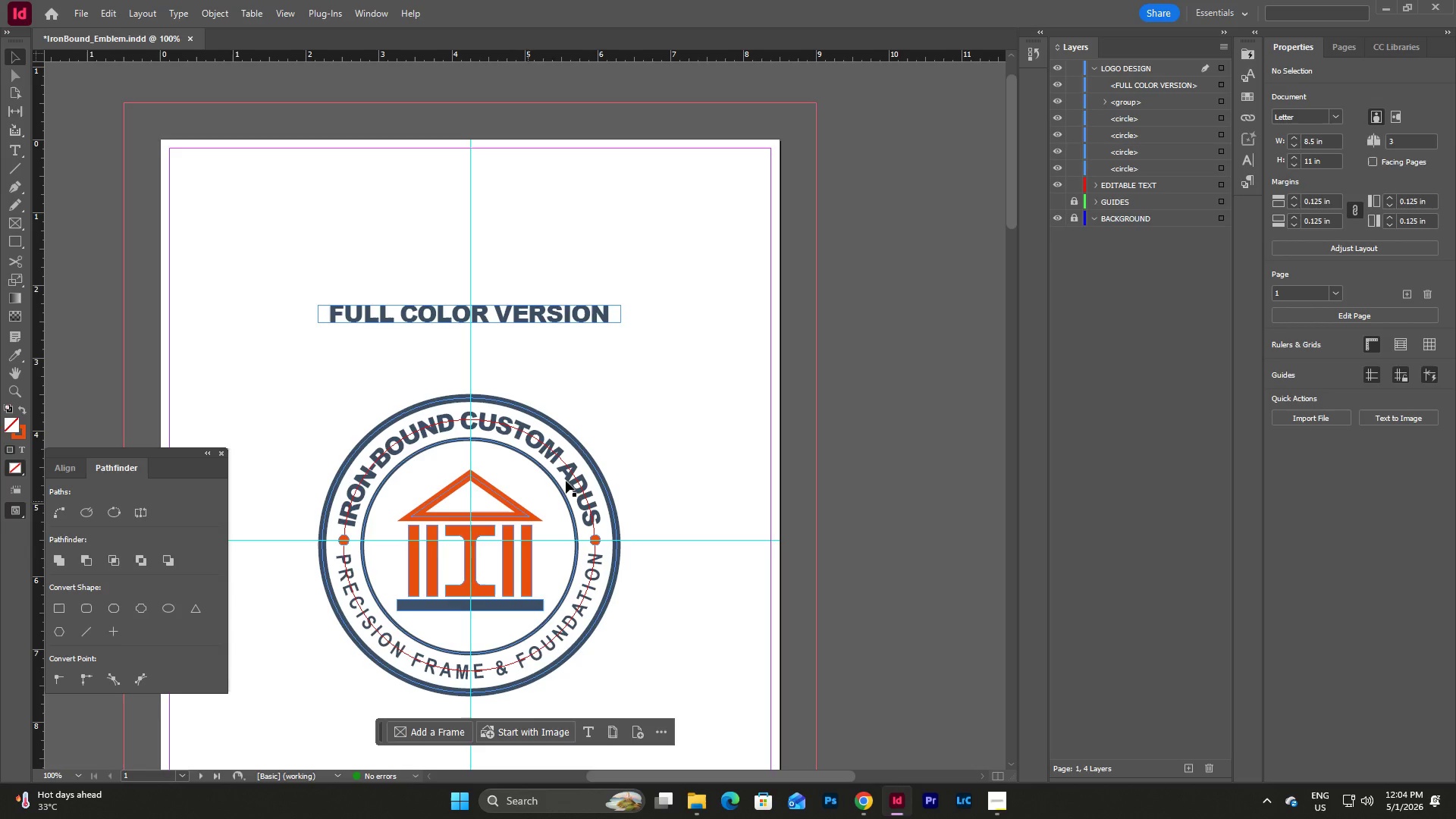 
left_click([697, 444])
 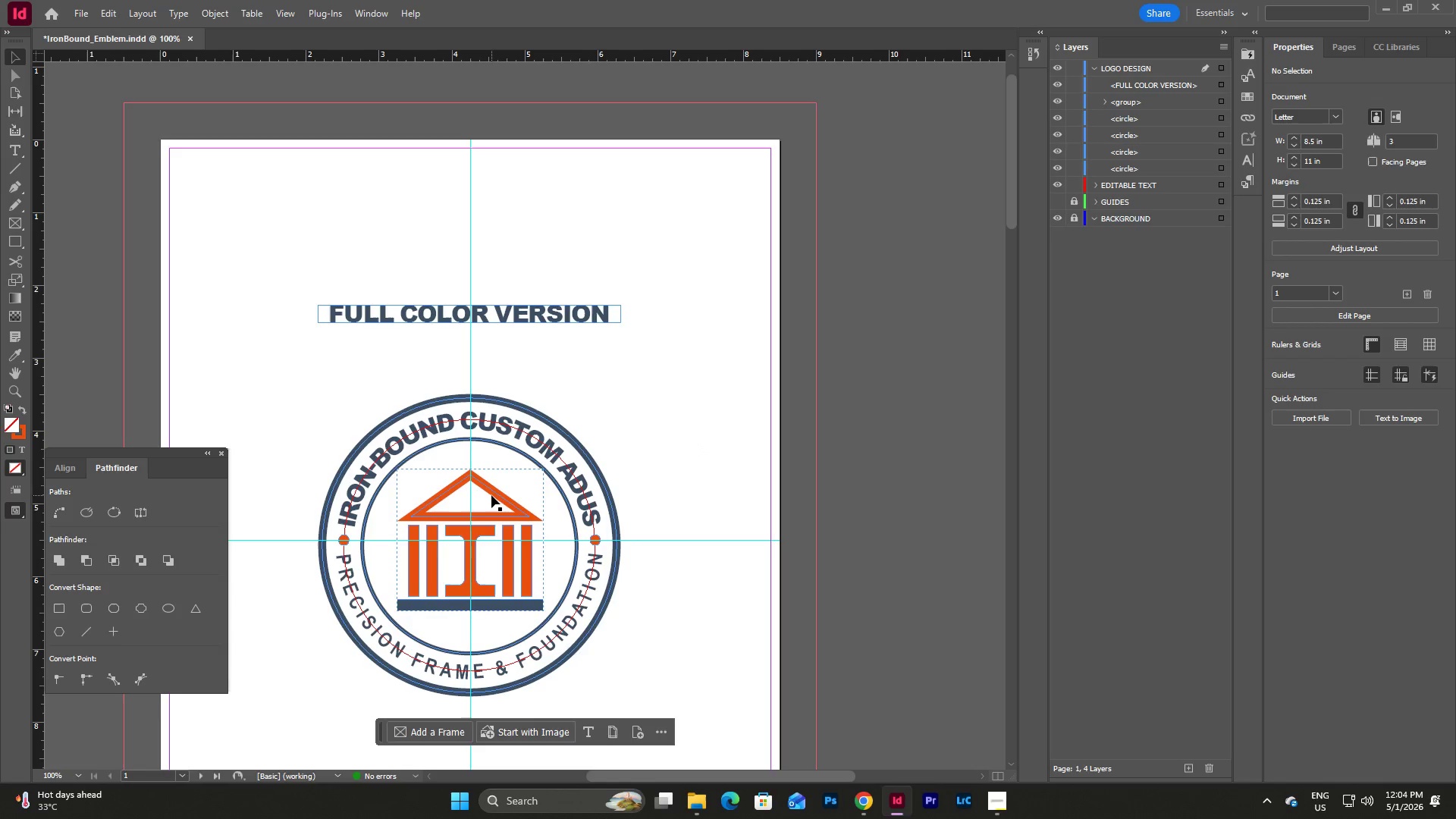 
left_click([491, 495])
 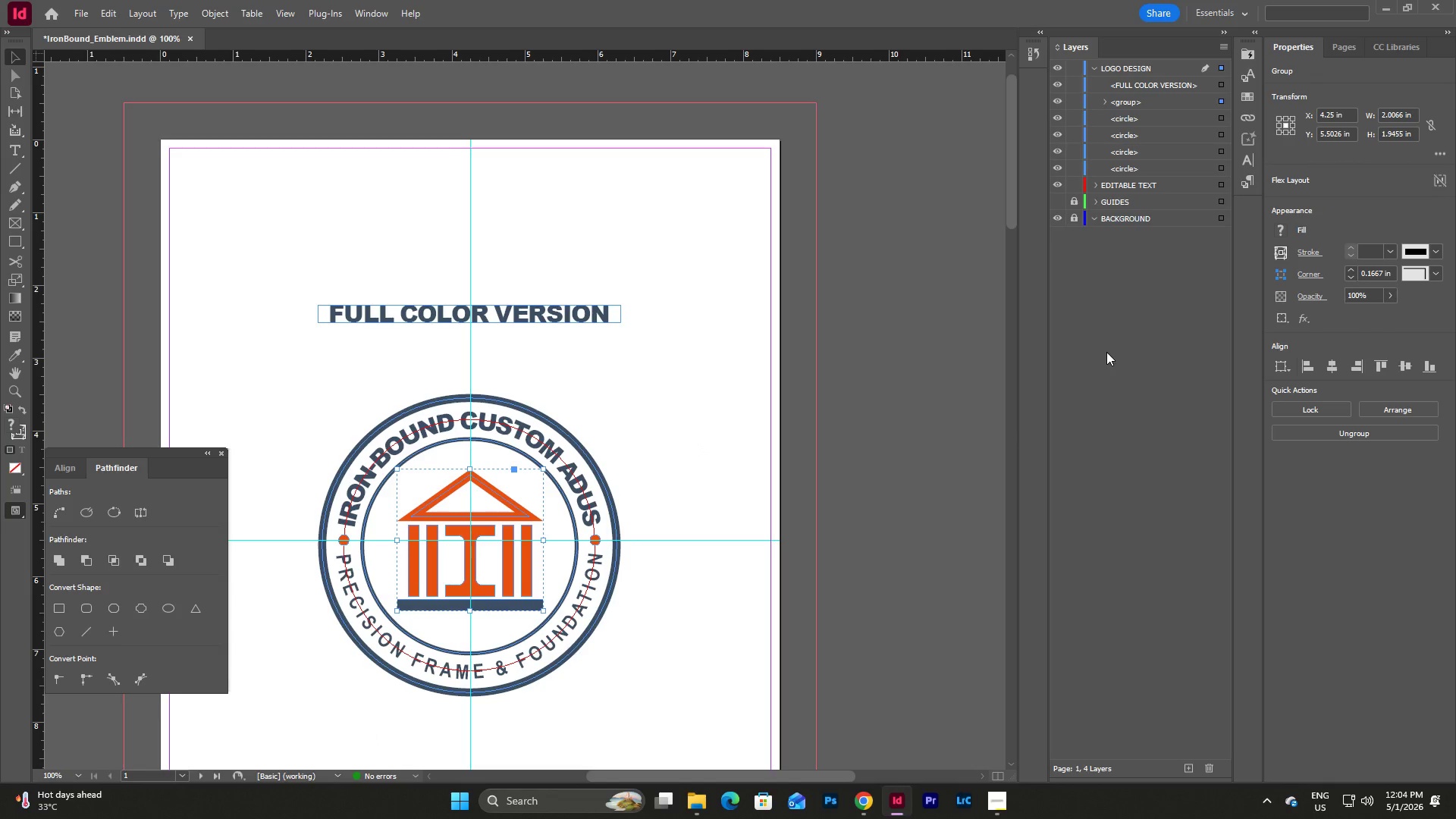 
left_click([1103, 359])
 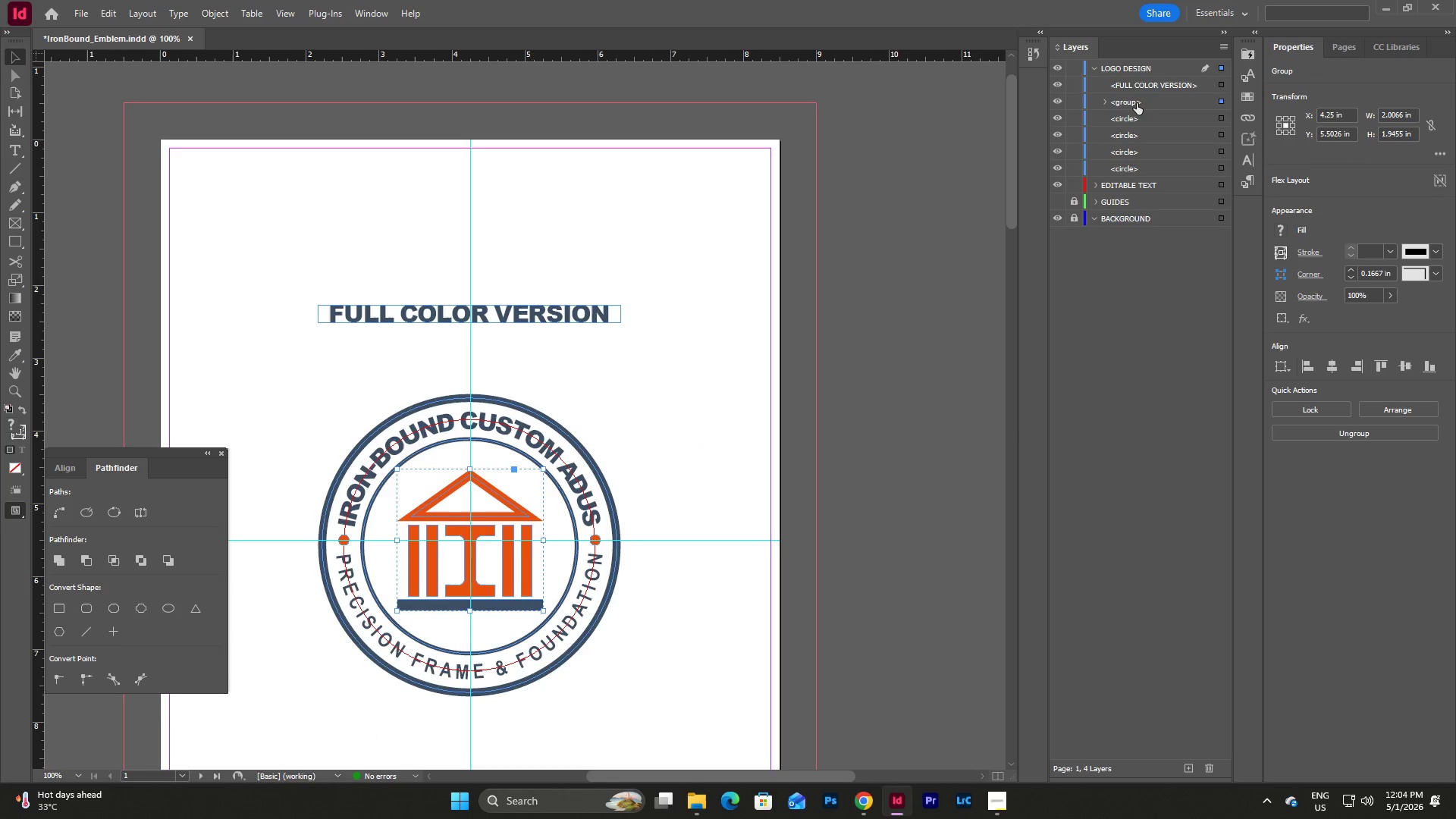 
left_click([1147, 276])
 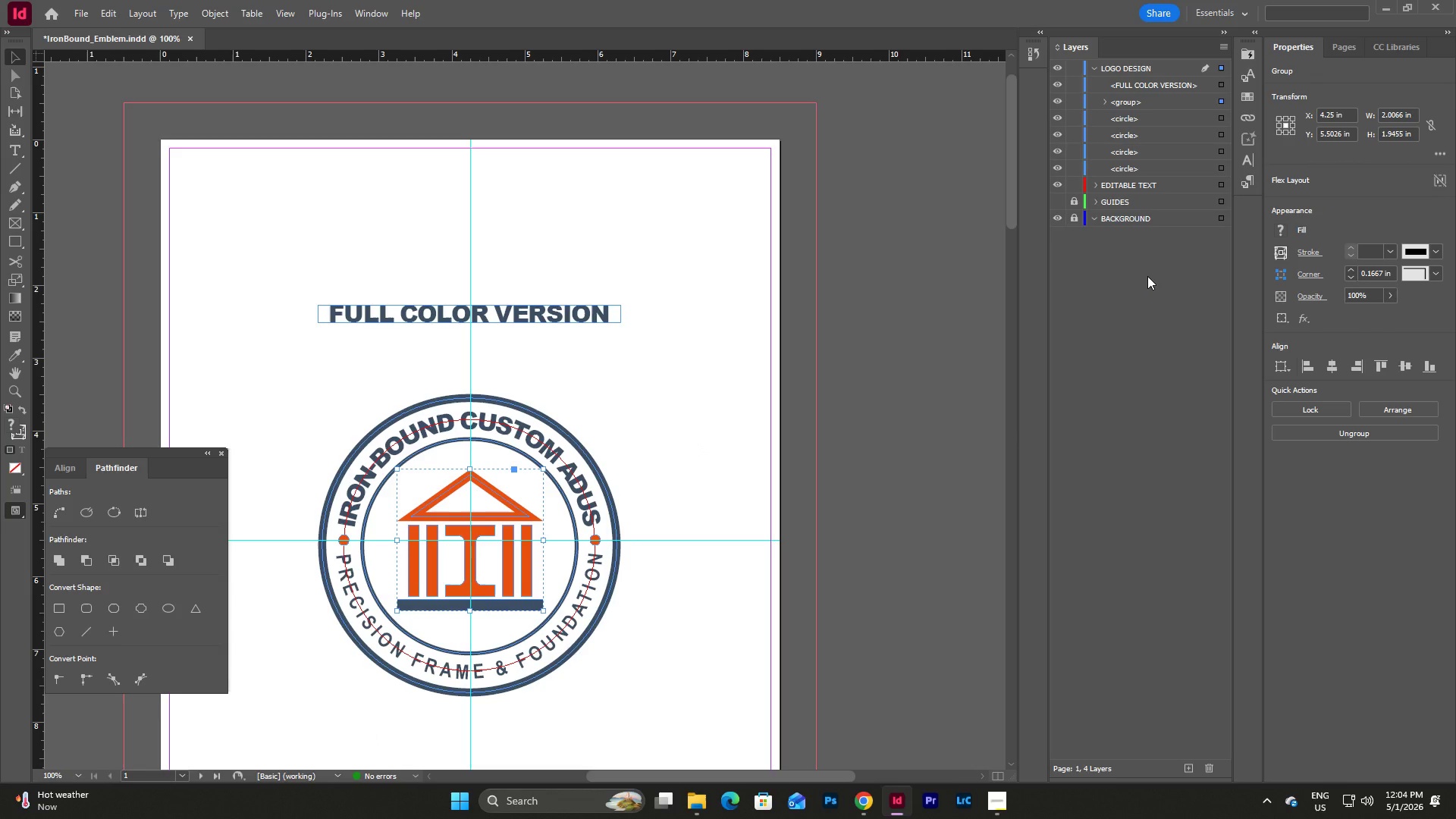 
left_click([1147, 276])
 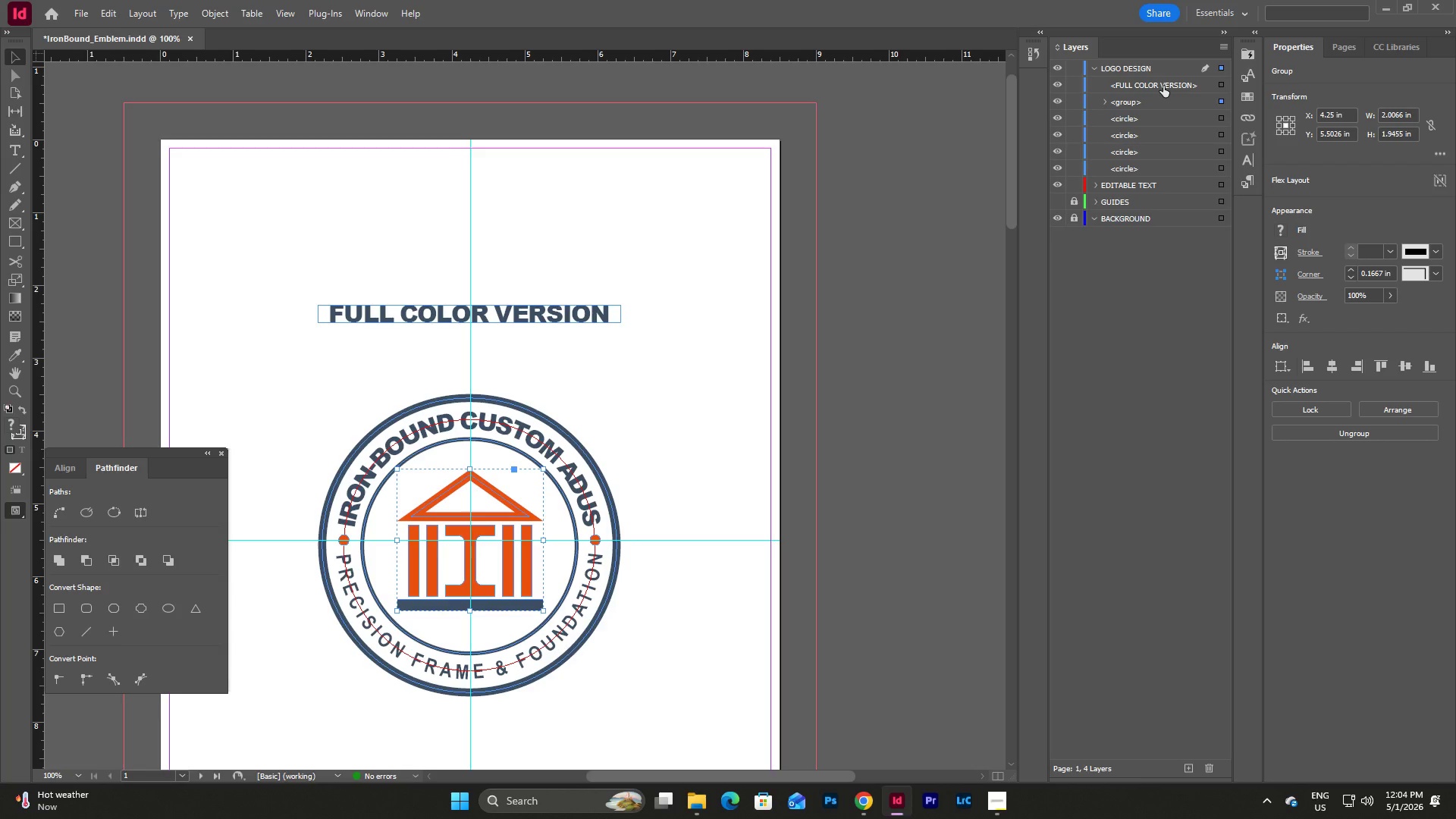 
left_click([1178, 256])
 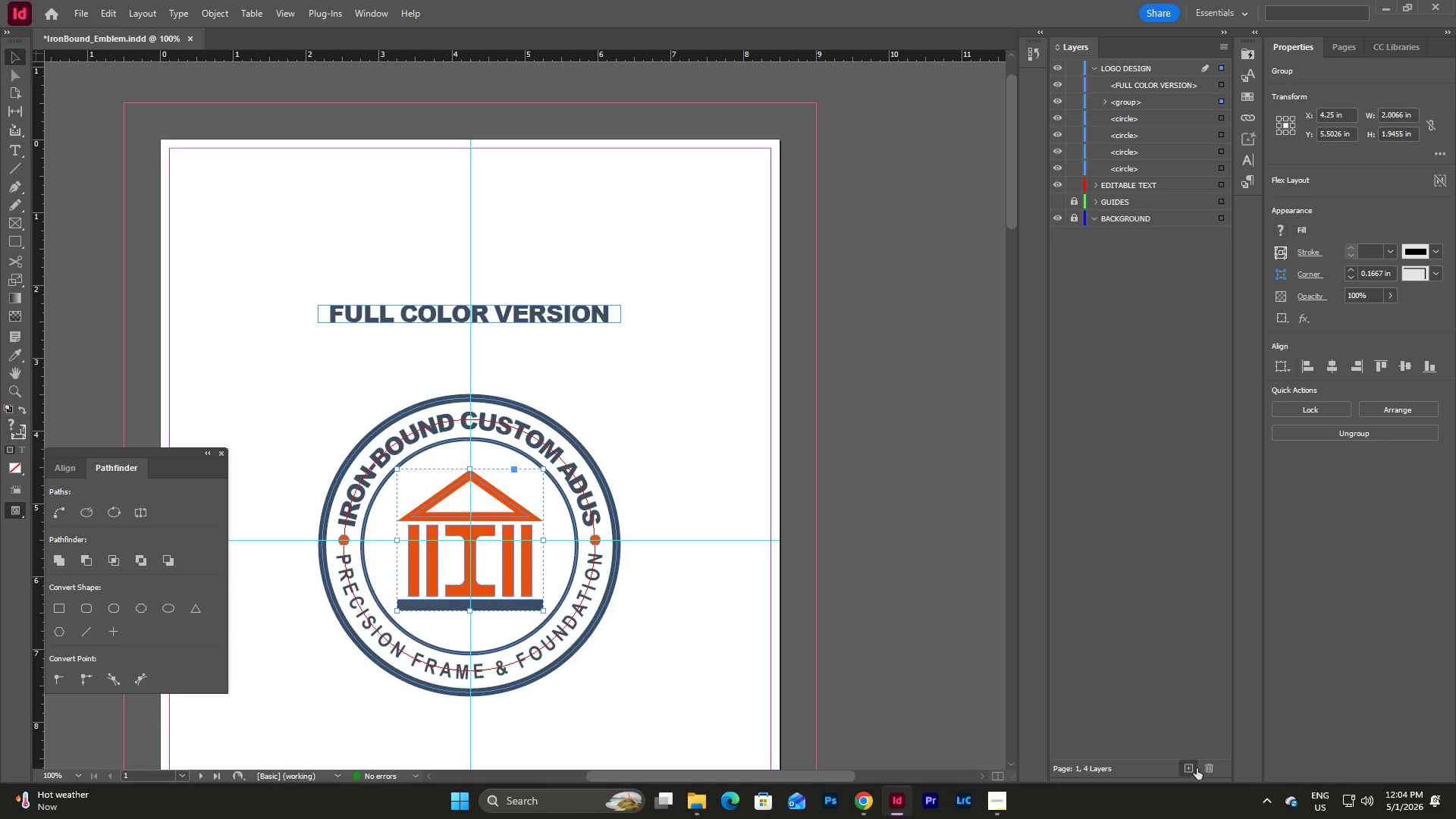 
left_click([1193, 775])
 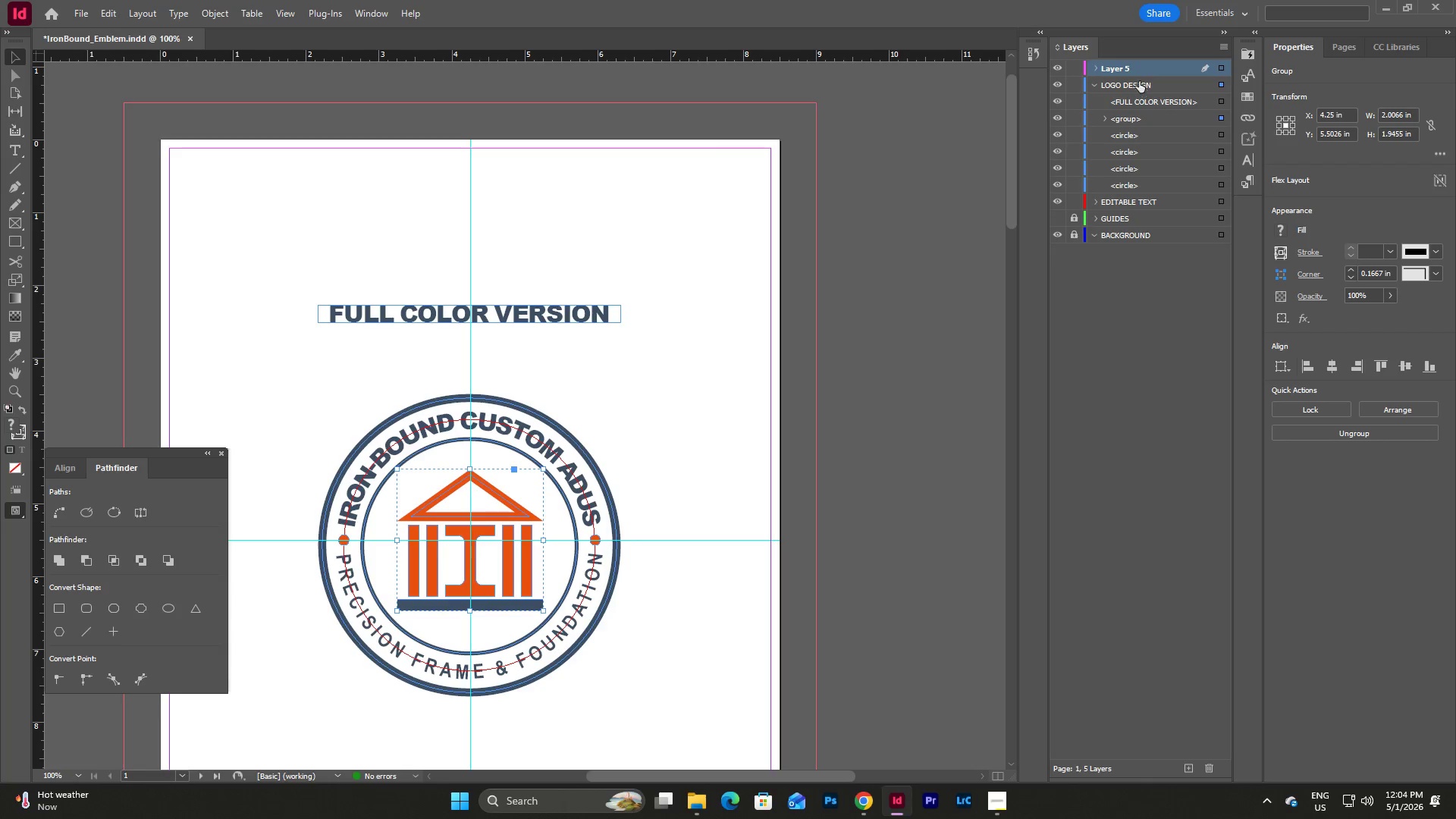 
double_click([1123, 66])
 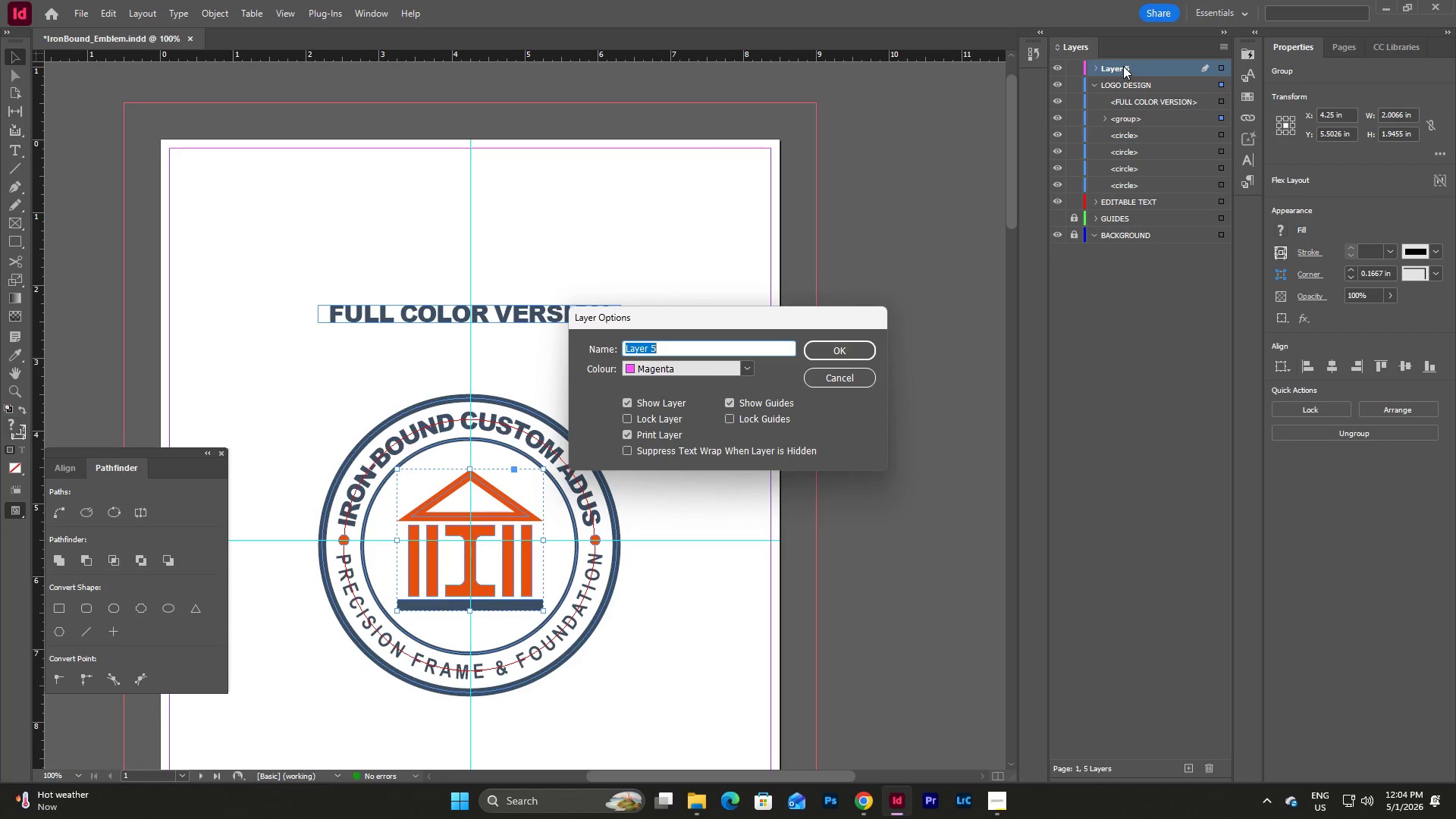 
type(TEXT)
 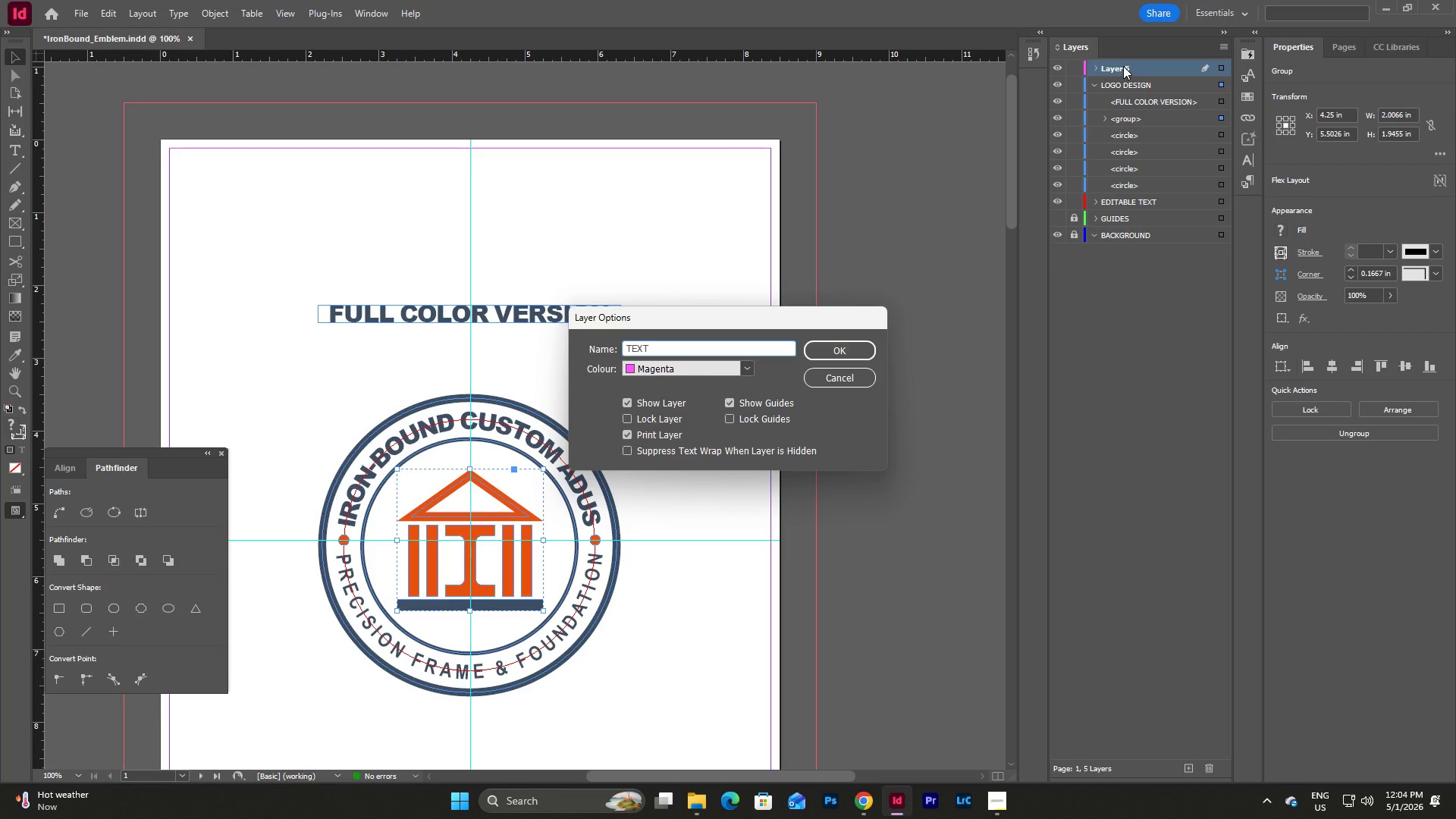 
left_click([836, 350])
 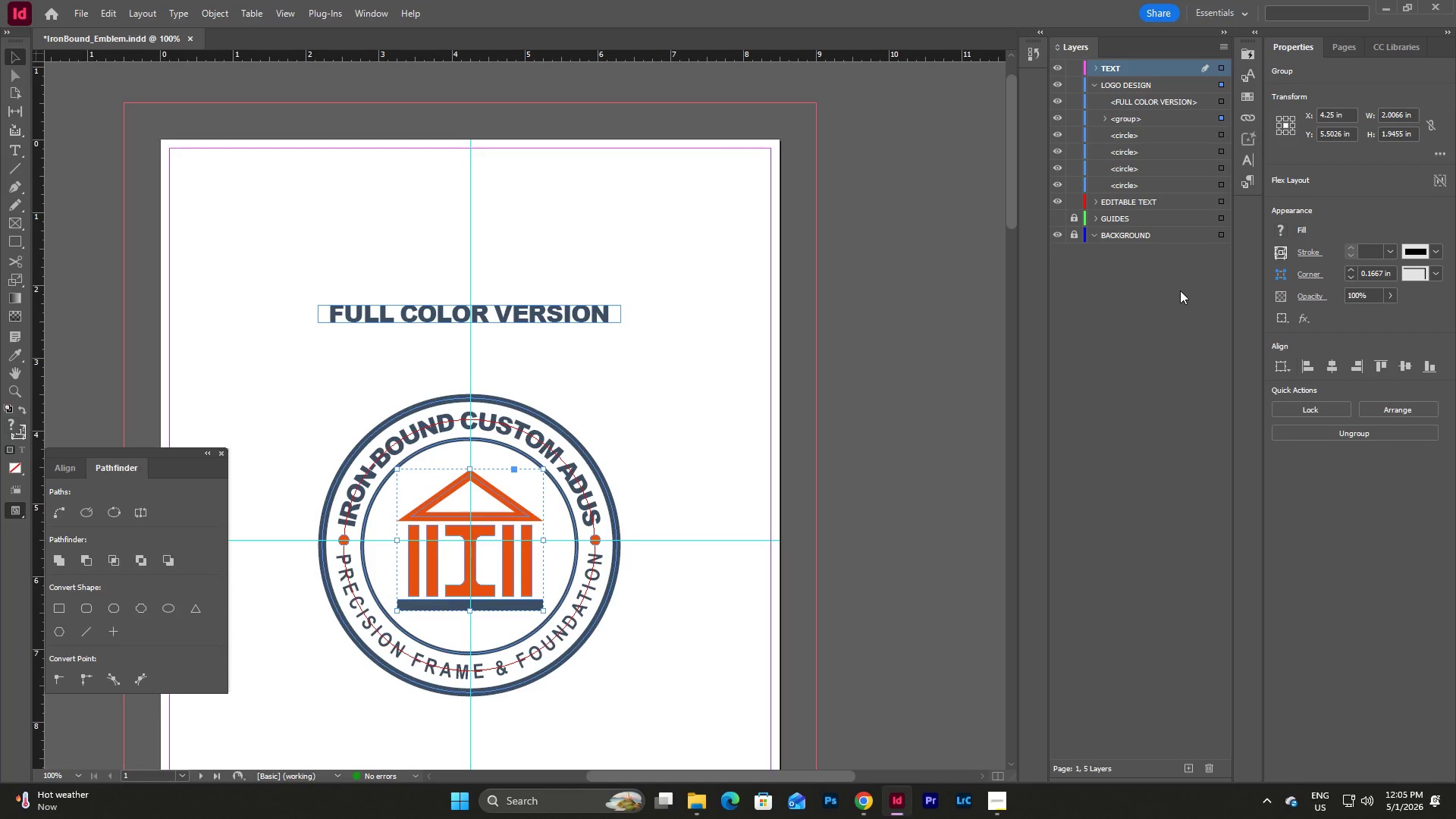 
left_click([1180, 290])
 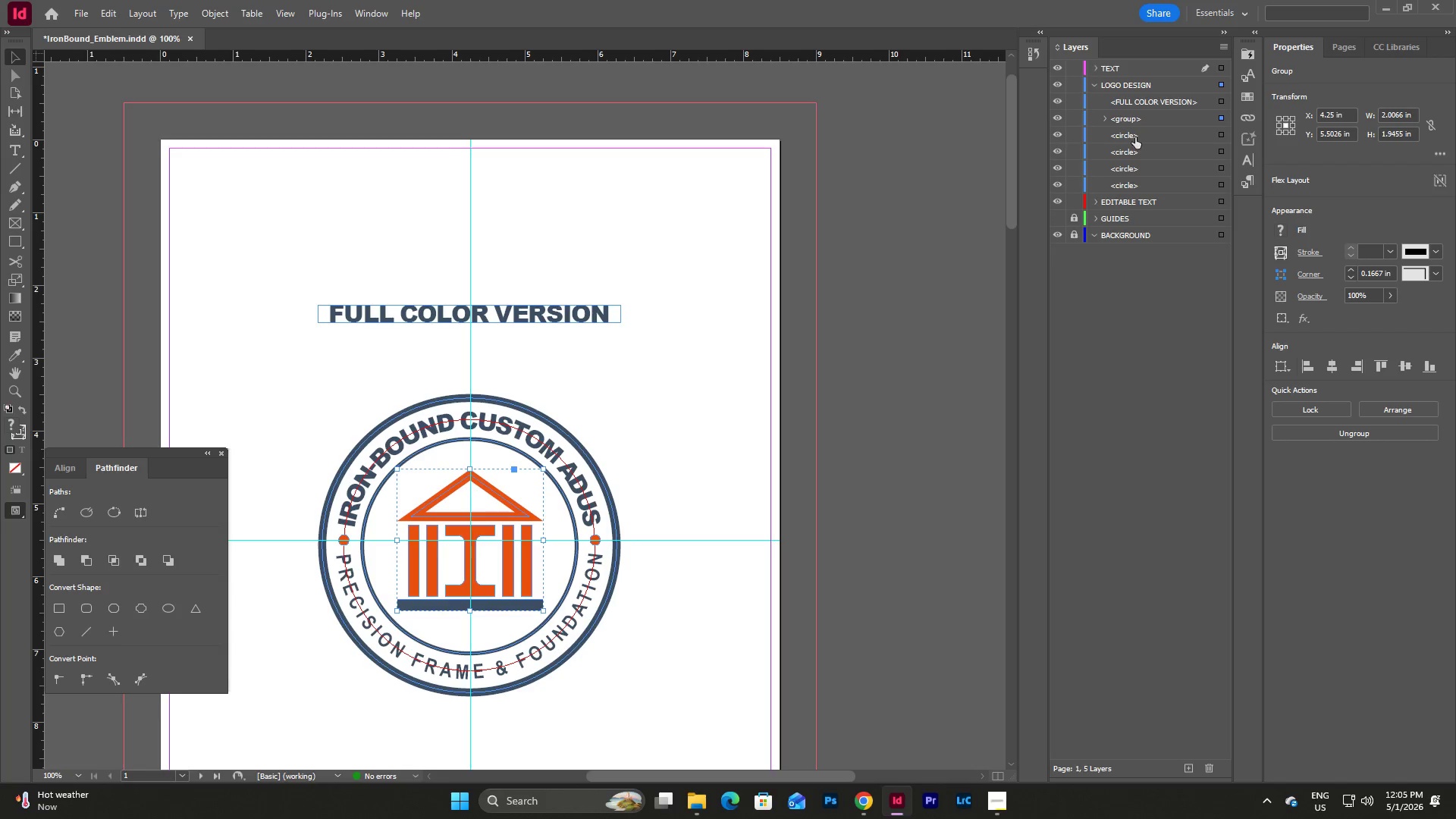 
left_click([1133, 136])
 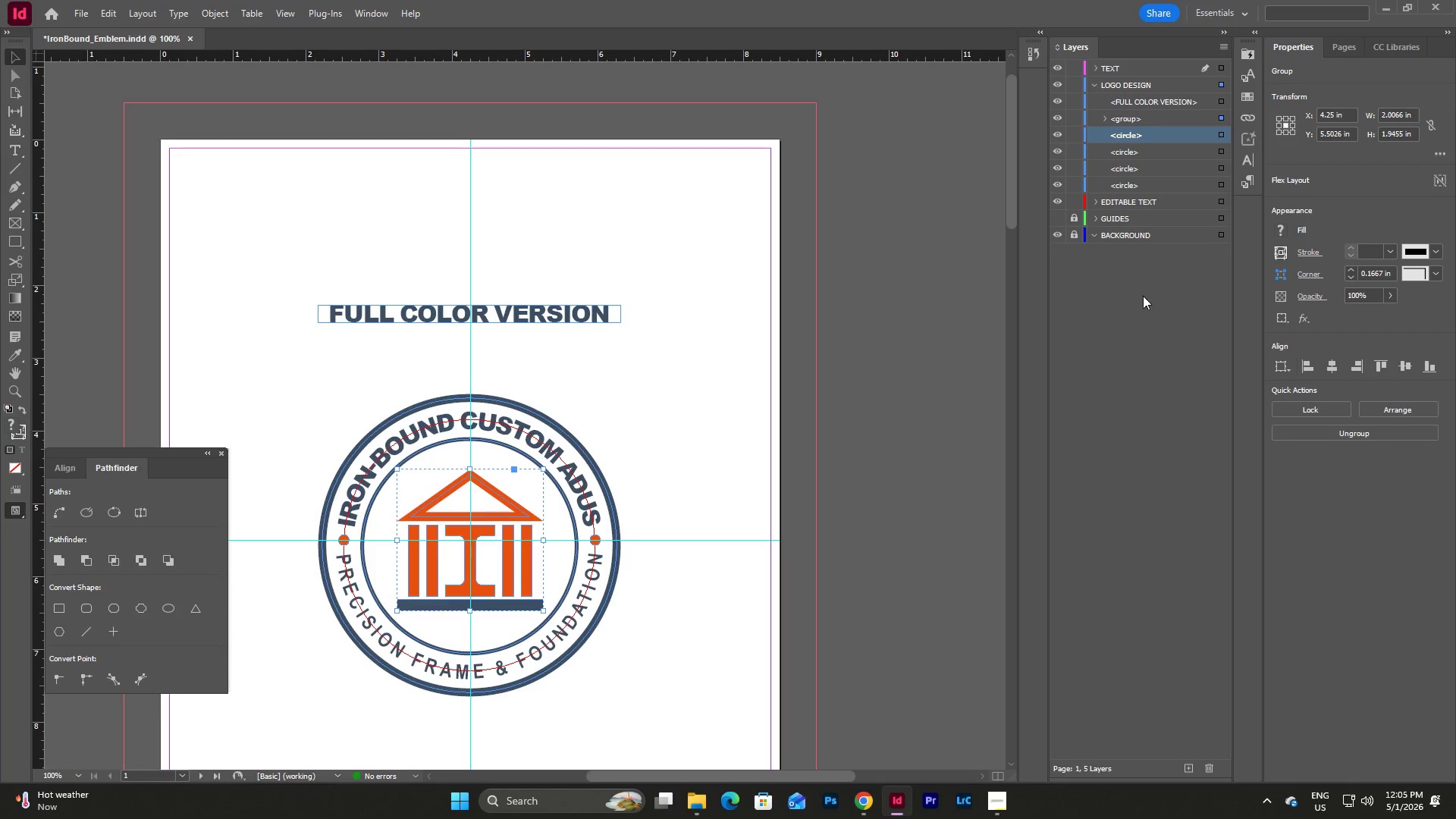 
left_click([1143, 296])
 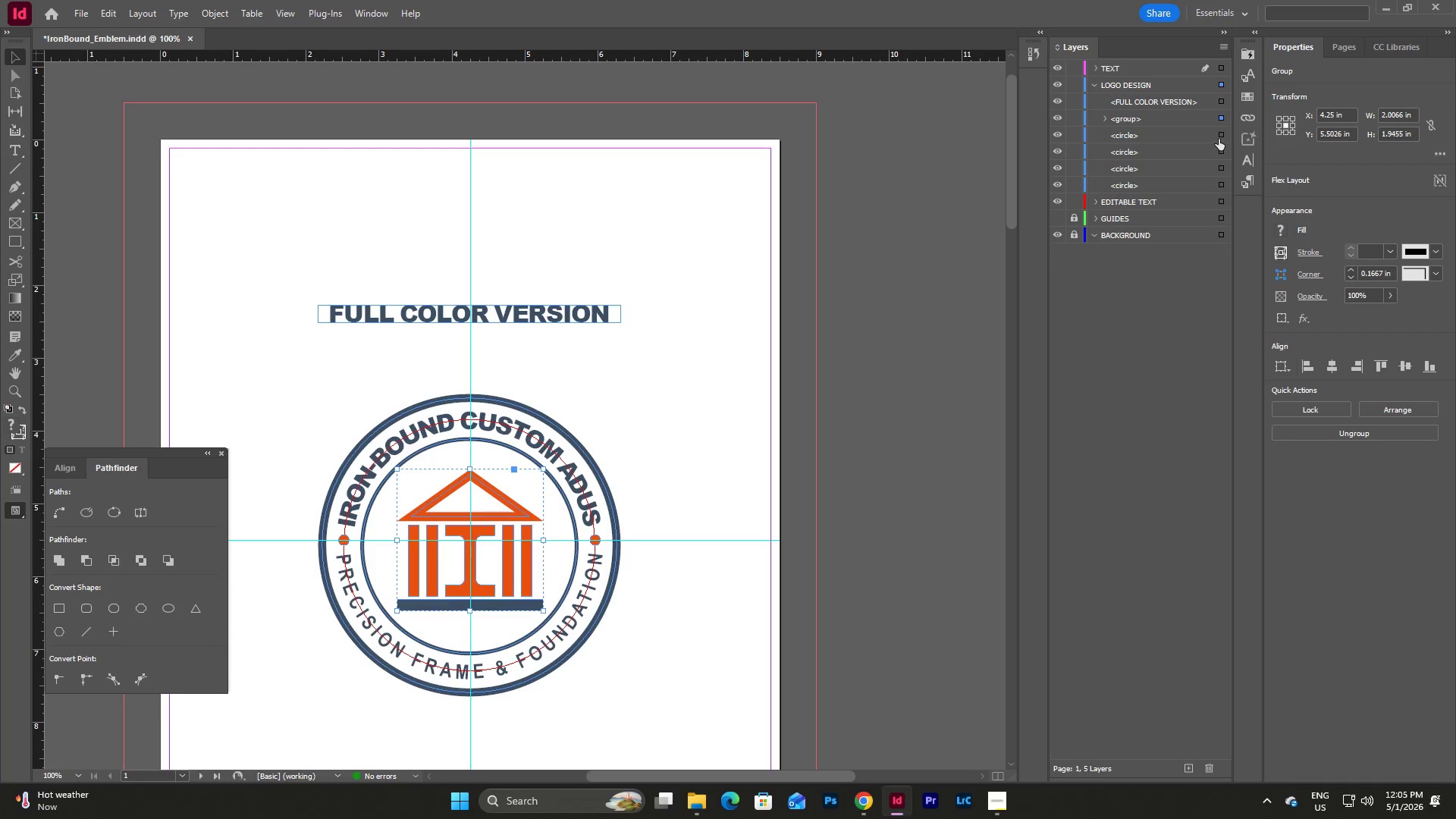 
left_click([1223, 132])
 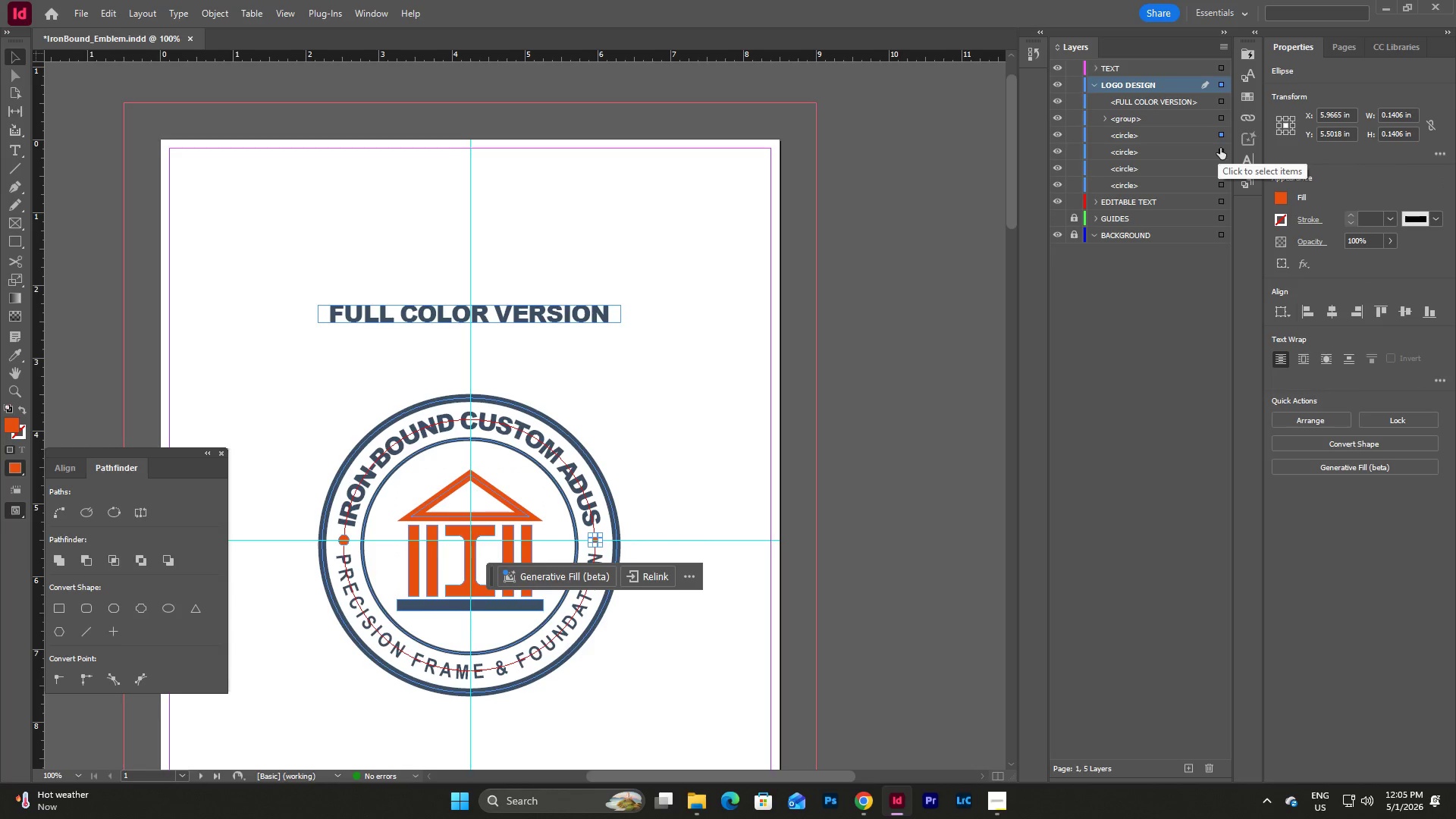 
scroll: coordinate [890, 236], scroll_direction: up, amount: 4.0
 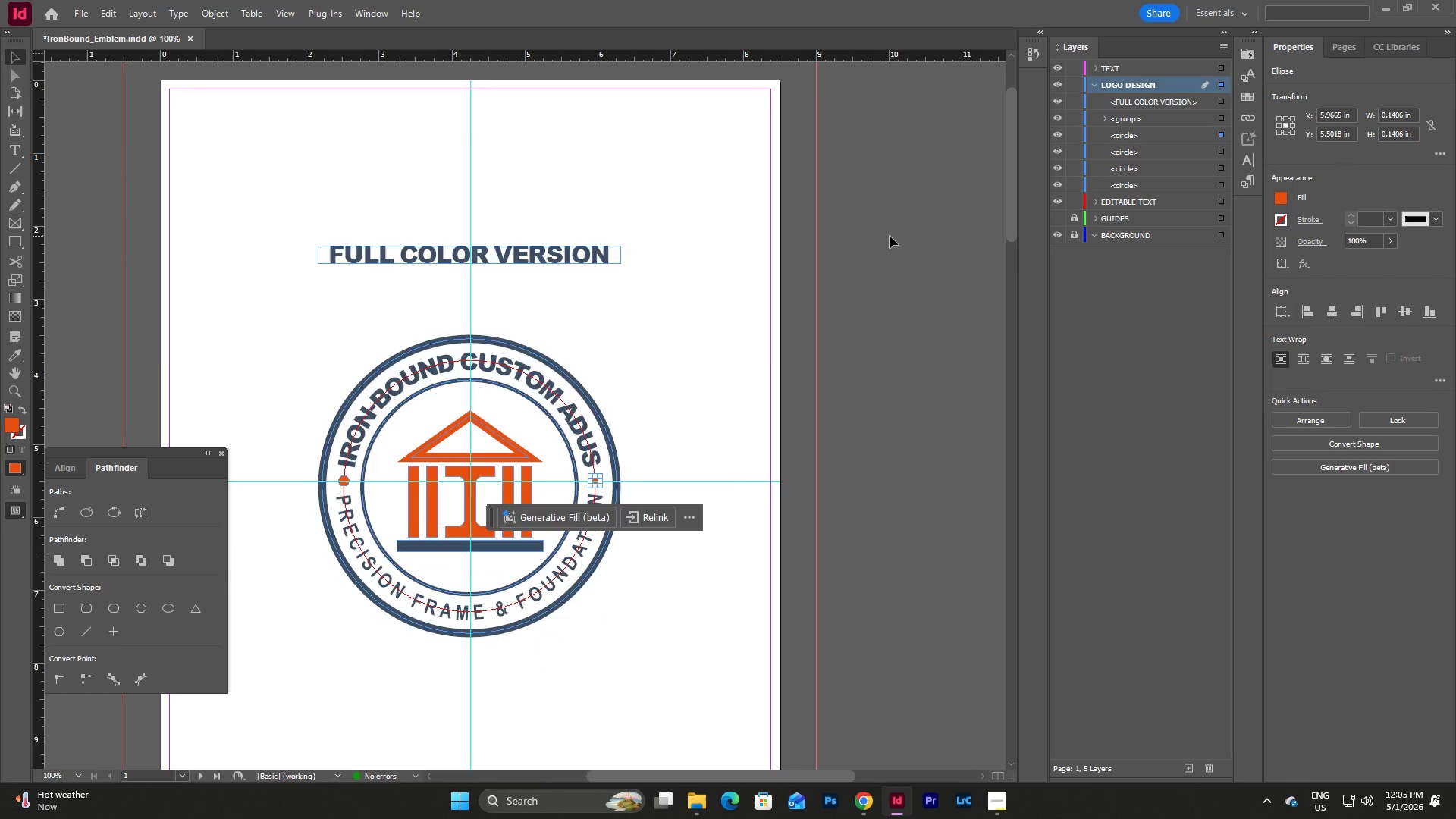 
scroll: coordinate [890, 236], scroll_direction: down, amount: 4.0
 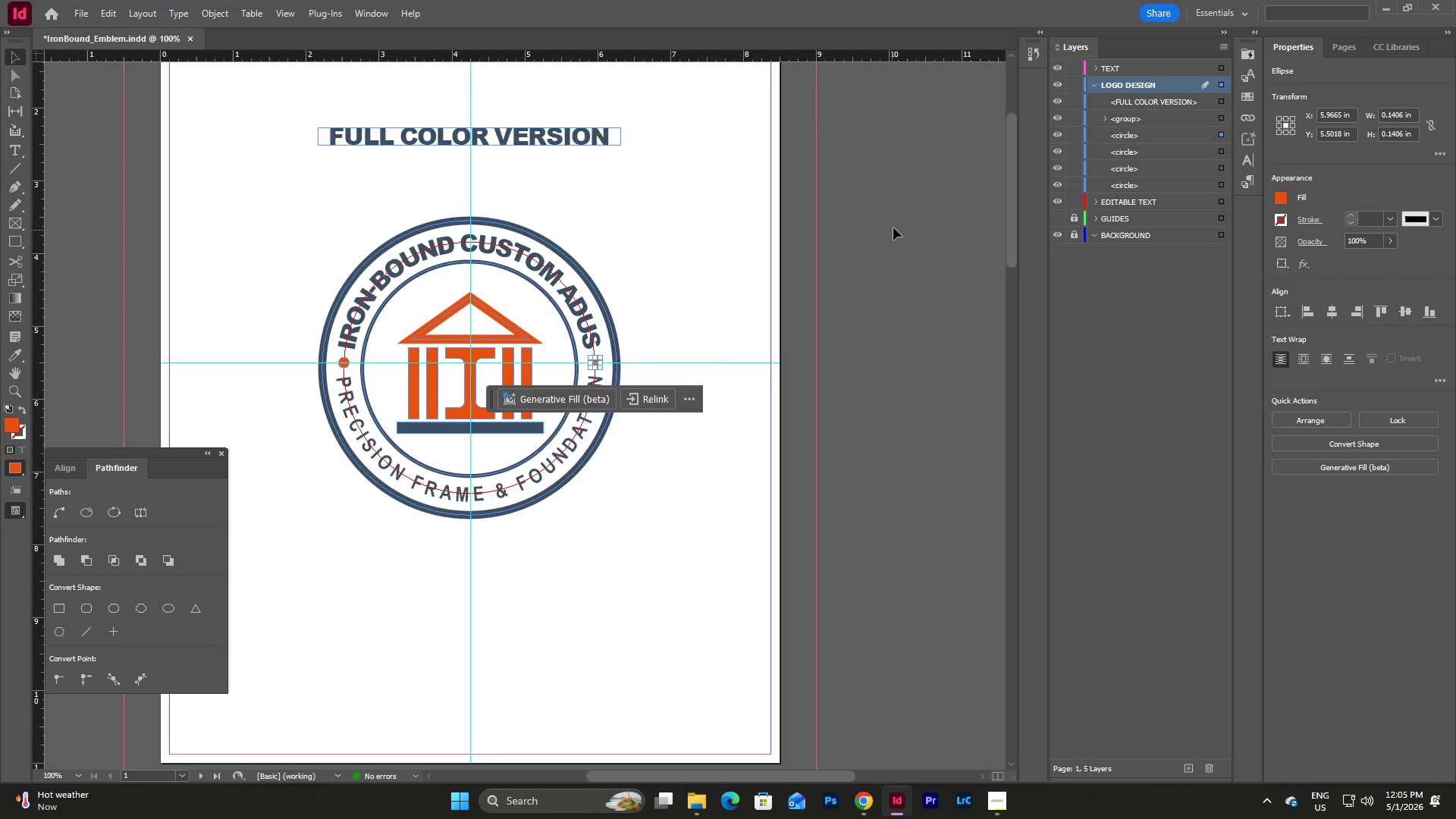 
scroll: coordinate [894, 227], scroll_direction: up, amount: 2.0
 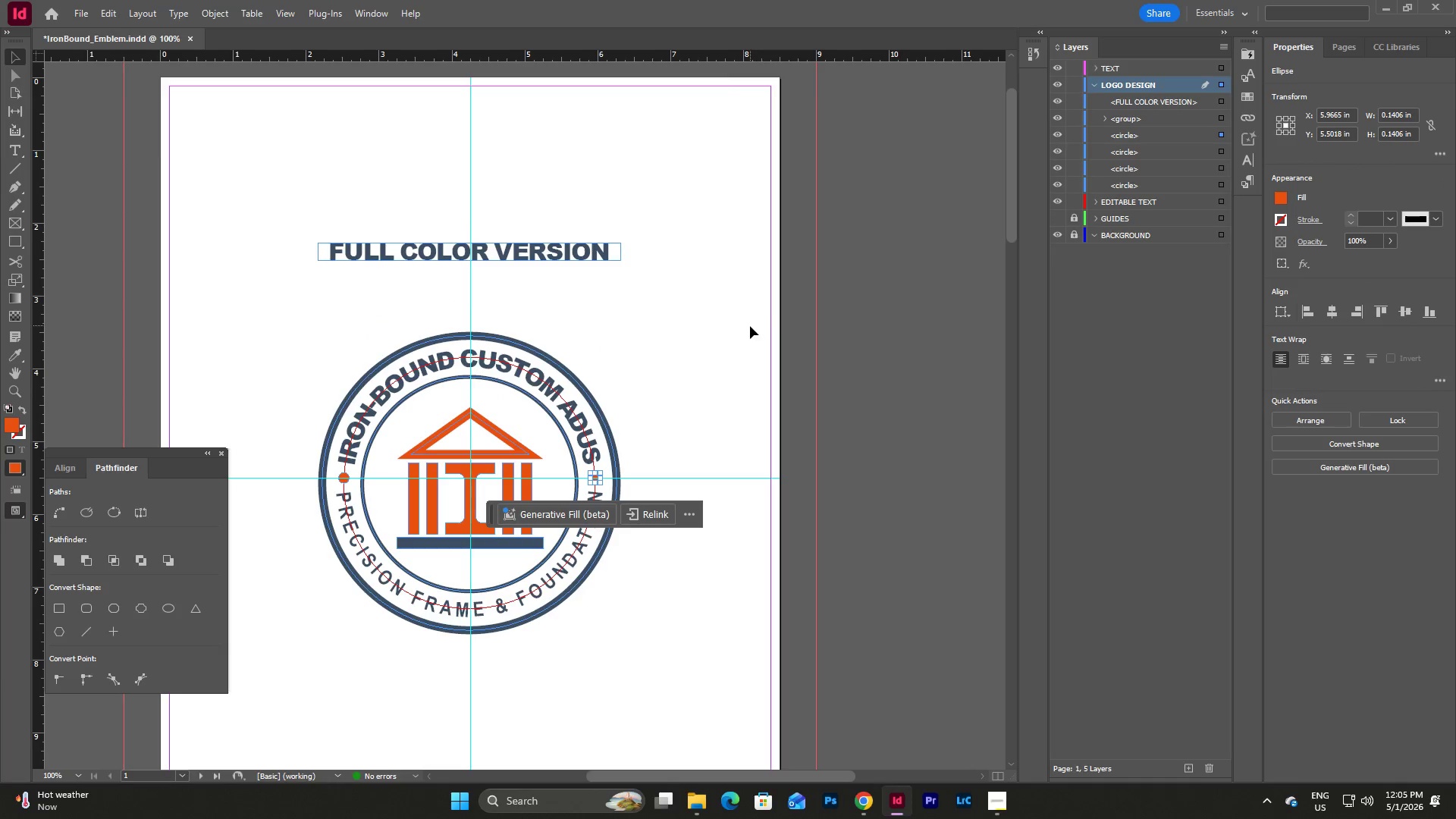 
left_click([750, 326])
 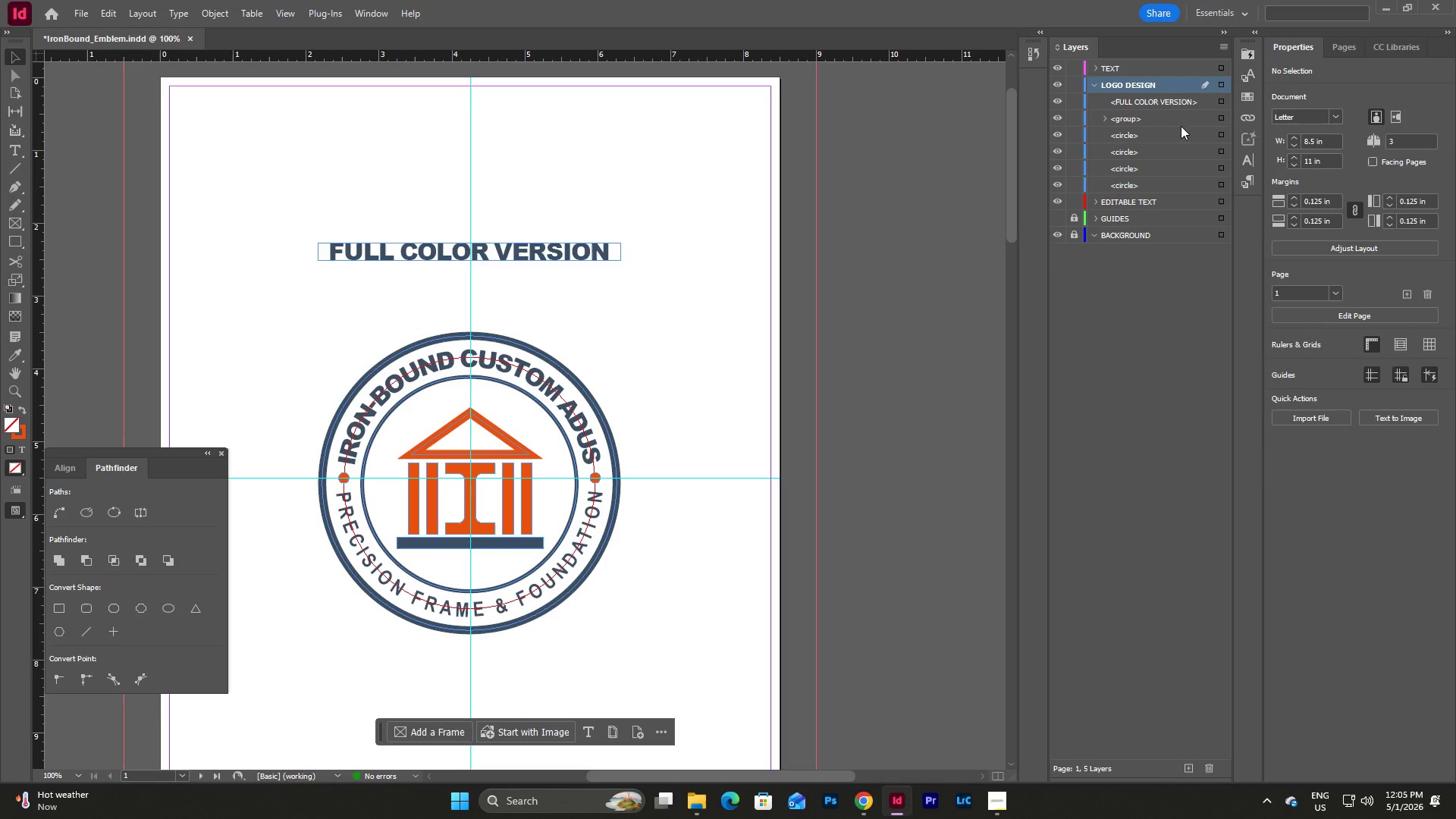 
left_click_drag(start_coordinate=[1139, 102], to_coordinate=[1129, 77])
 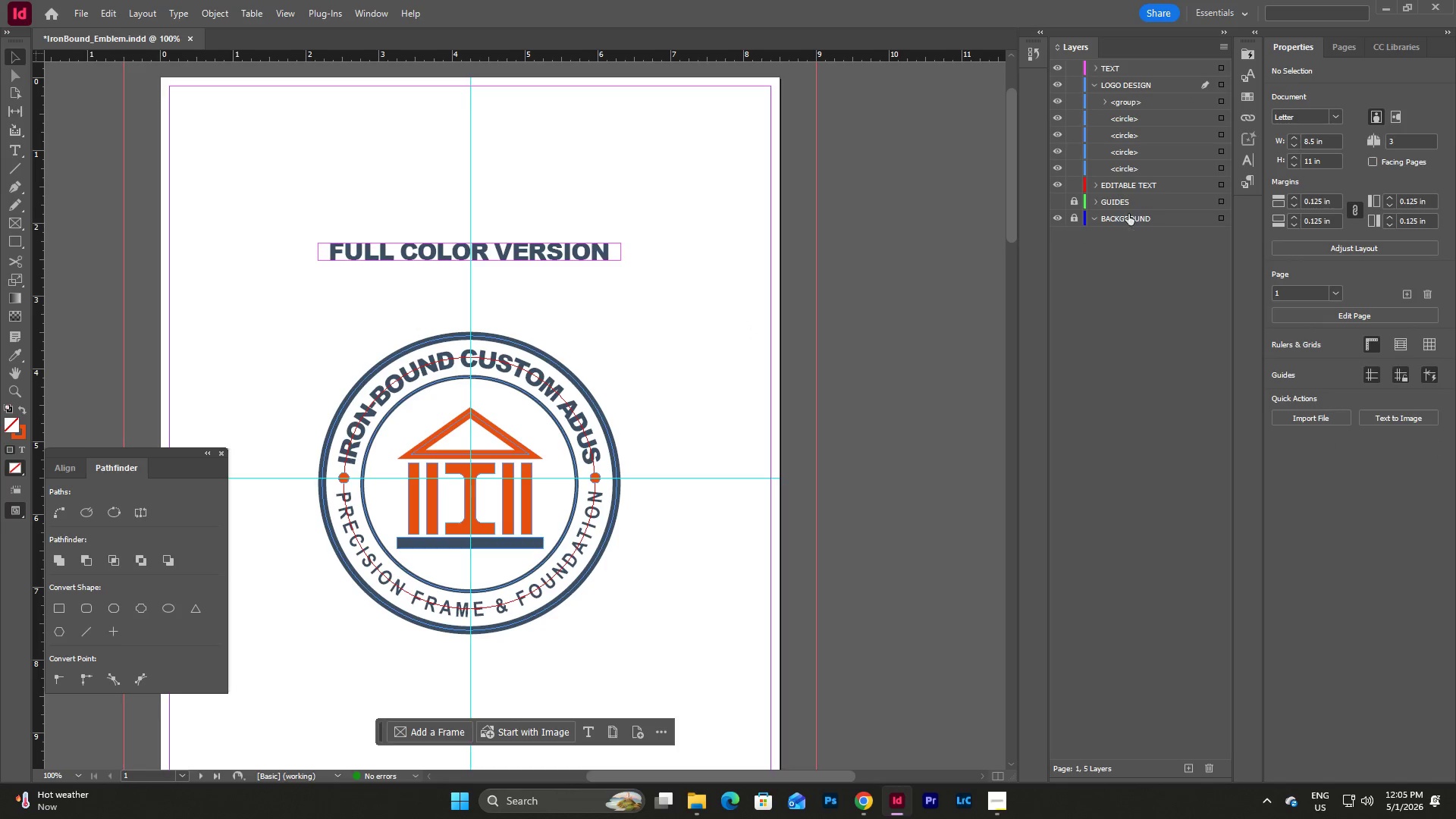 
left_click([1119, 304])
 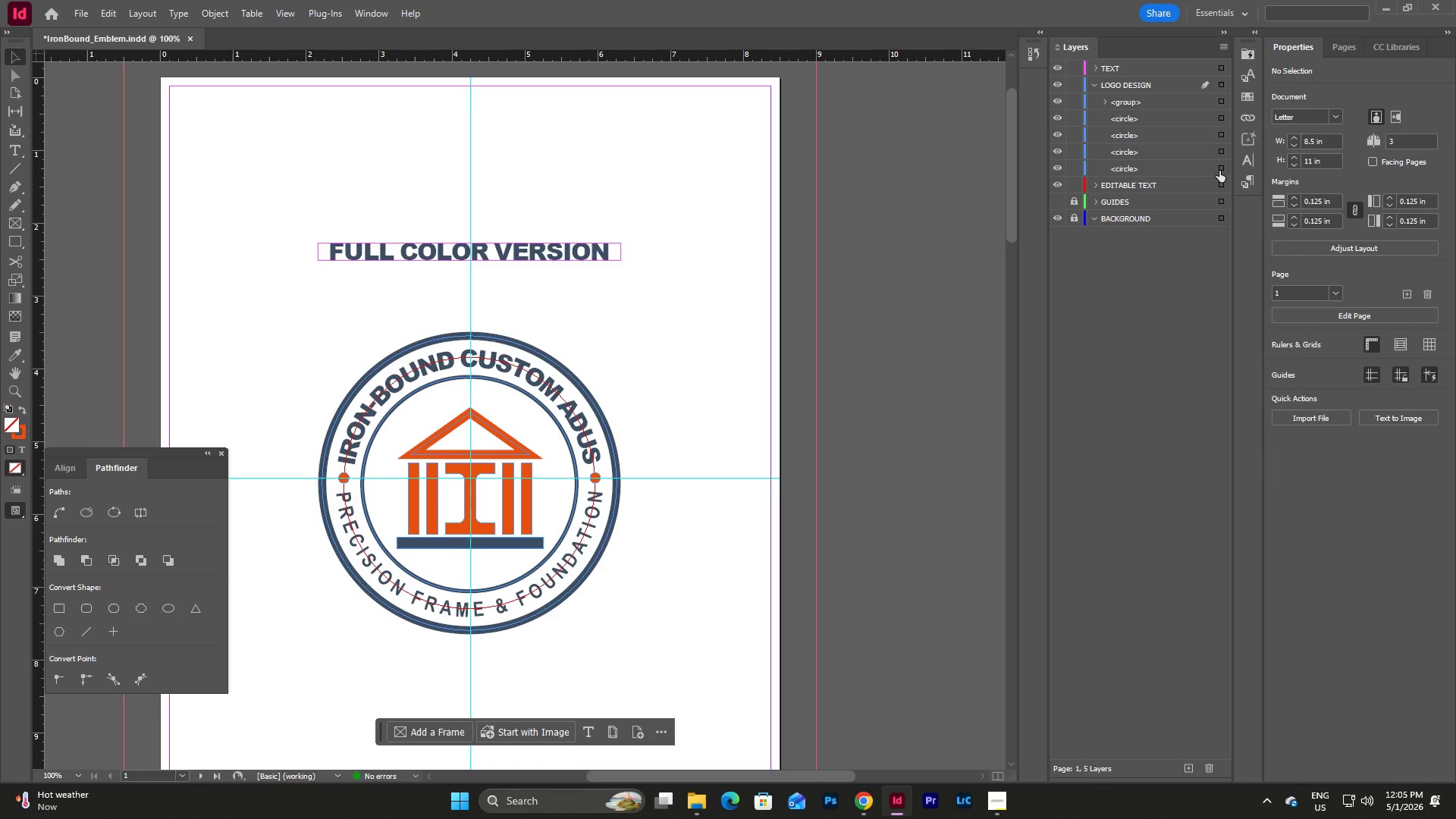 
left_click([1219, 171])
 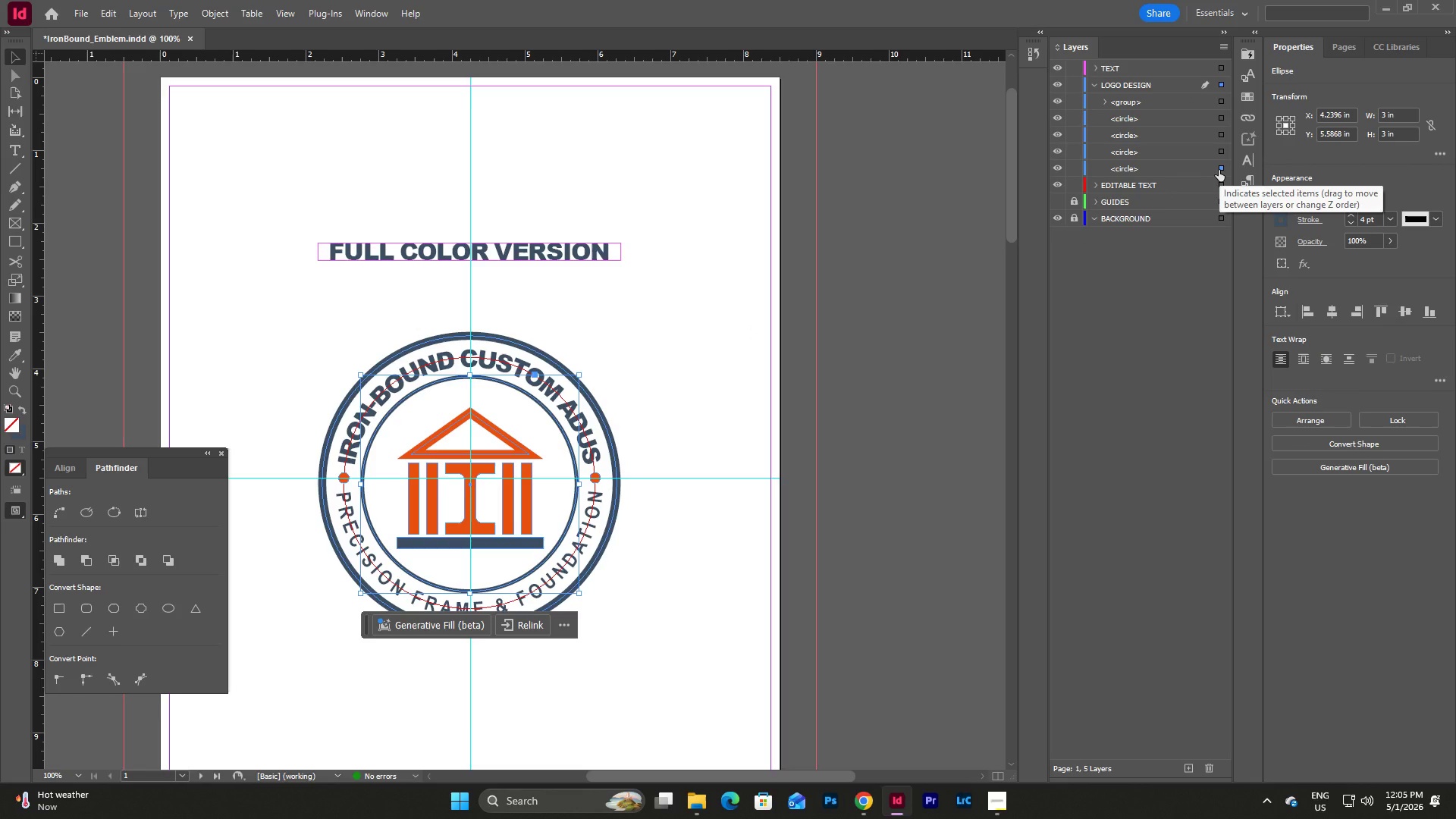 
left_click([1224, 155])
 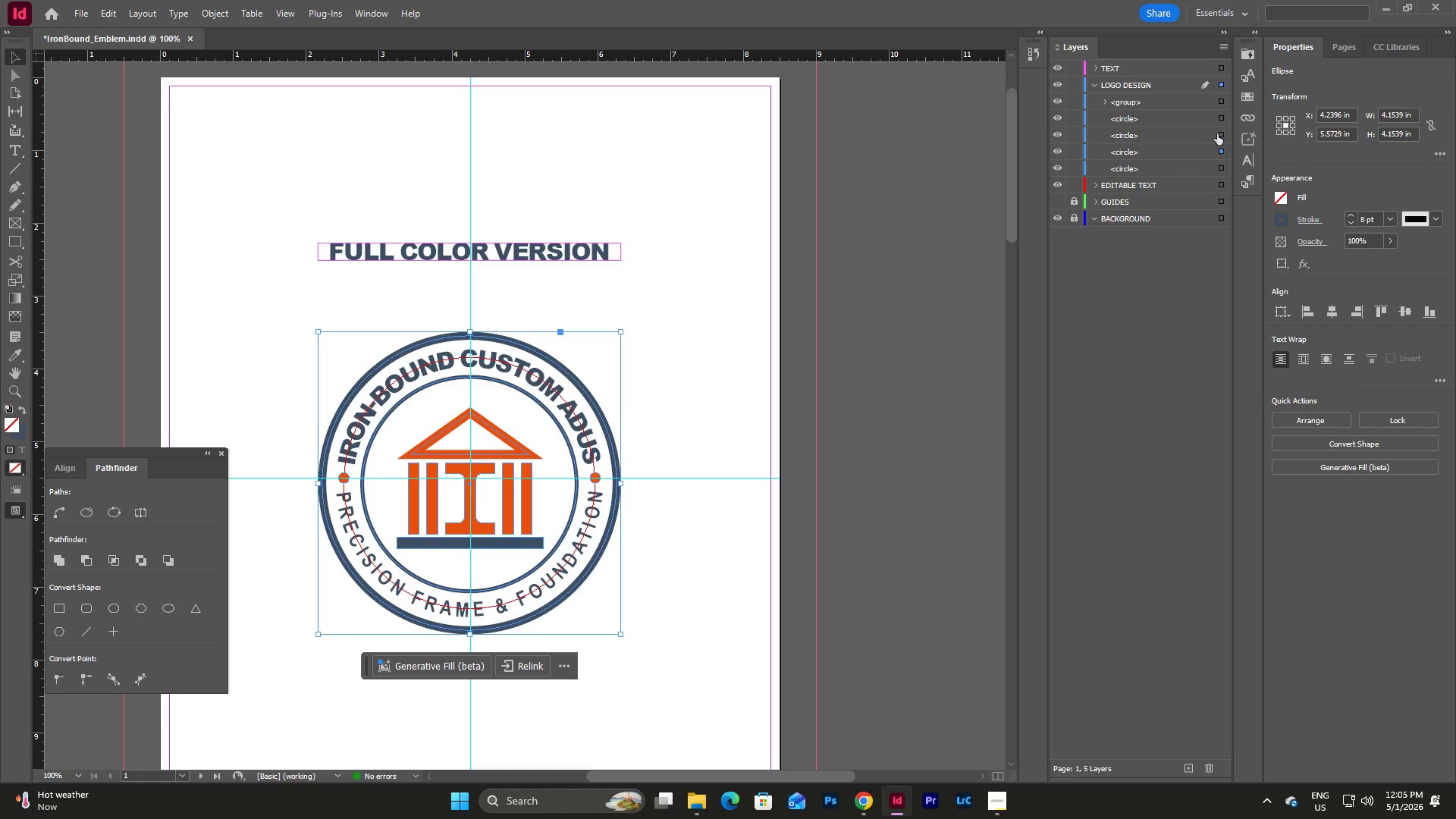 
left_click([1219, 135])
 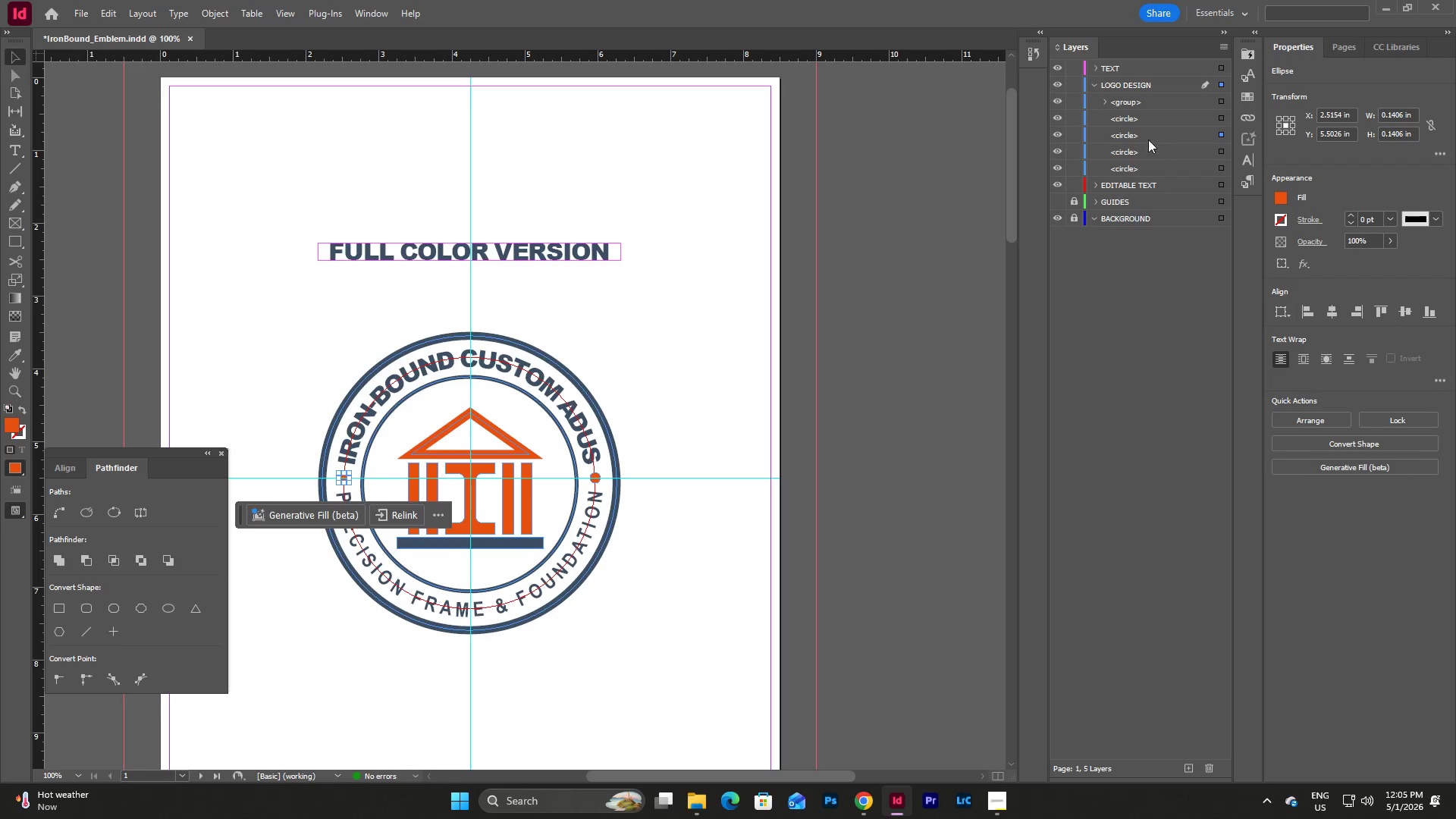 
left_click_drag(start_coordinate=[1131, 133], to_coordinate=[1136, 74])
 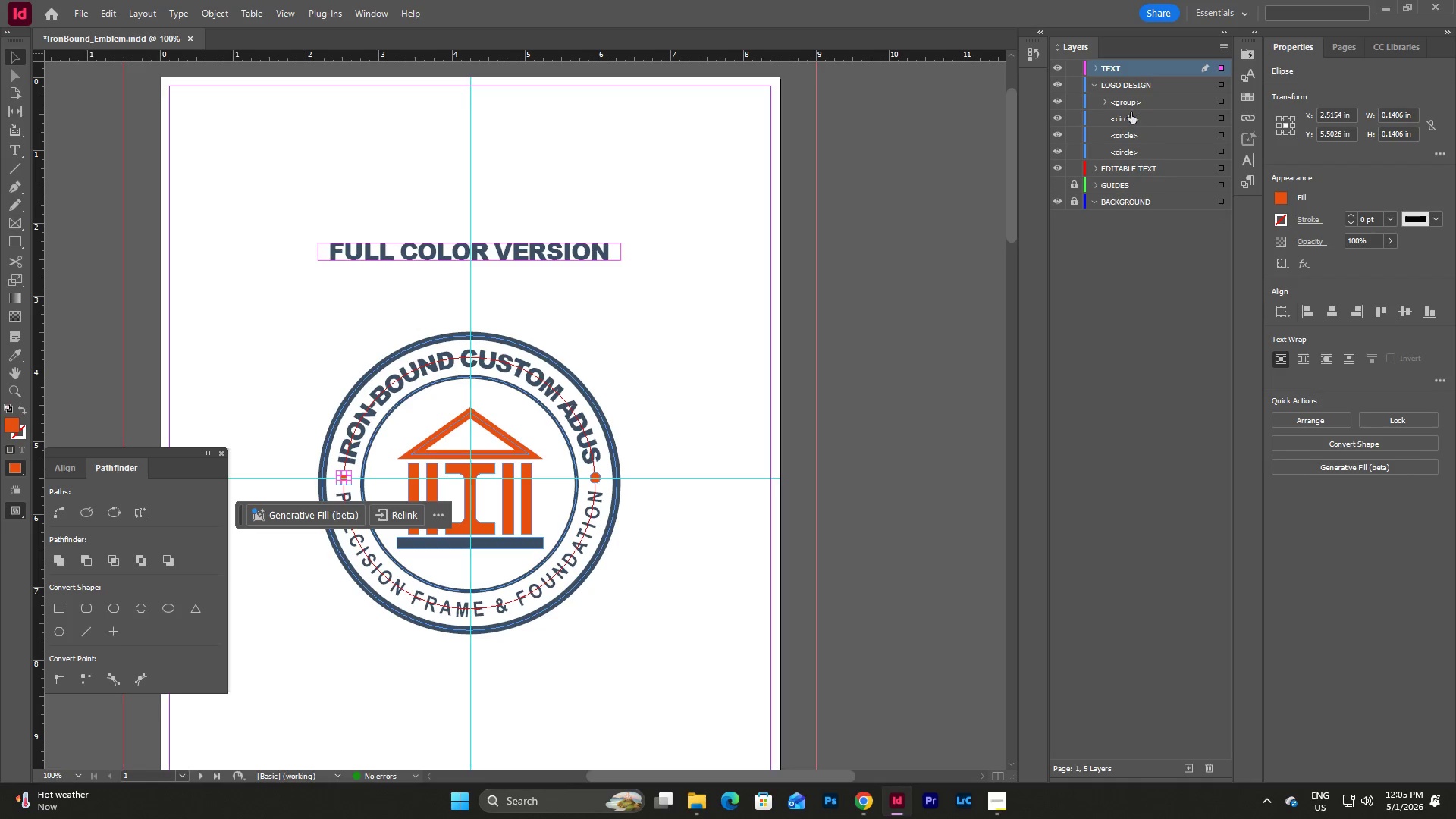 
left_click_drag(start_coordinate=[1124, 118], to_coordinate=[1126, 80])
 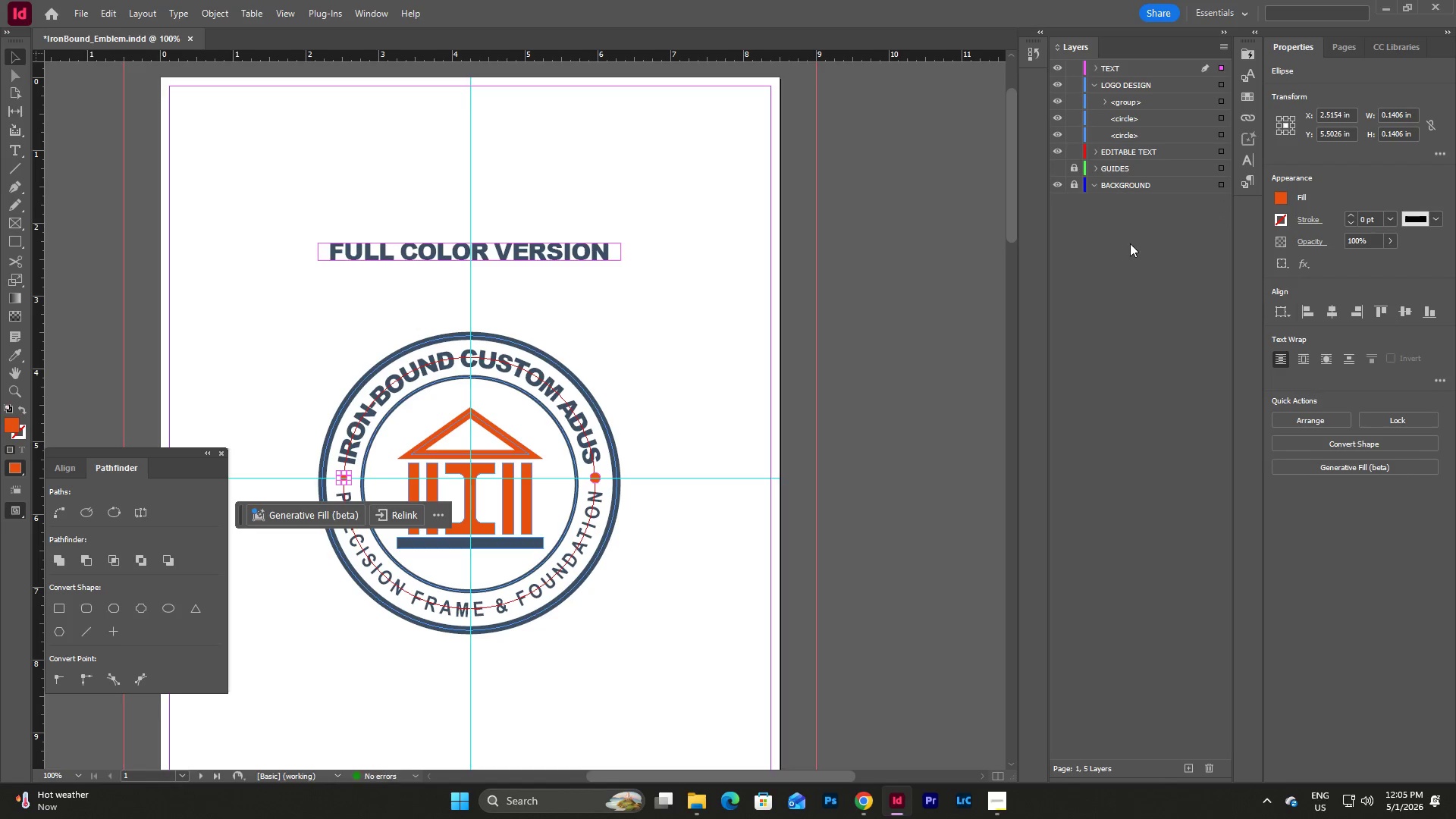 
left_click([1130, 243])
 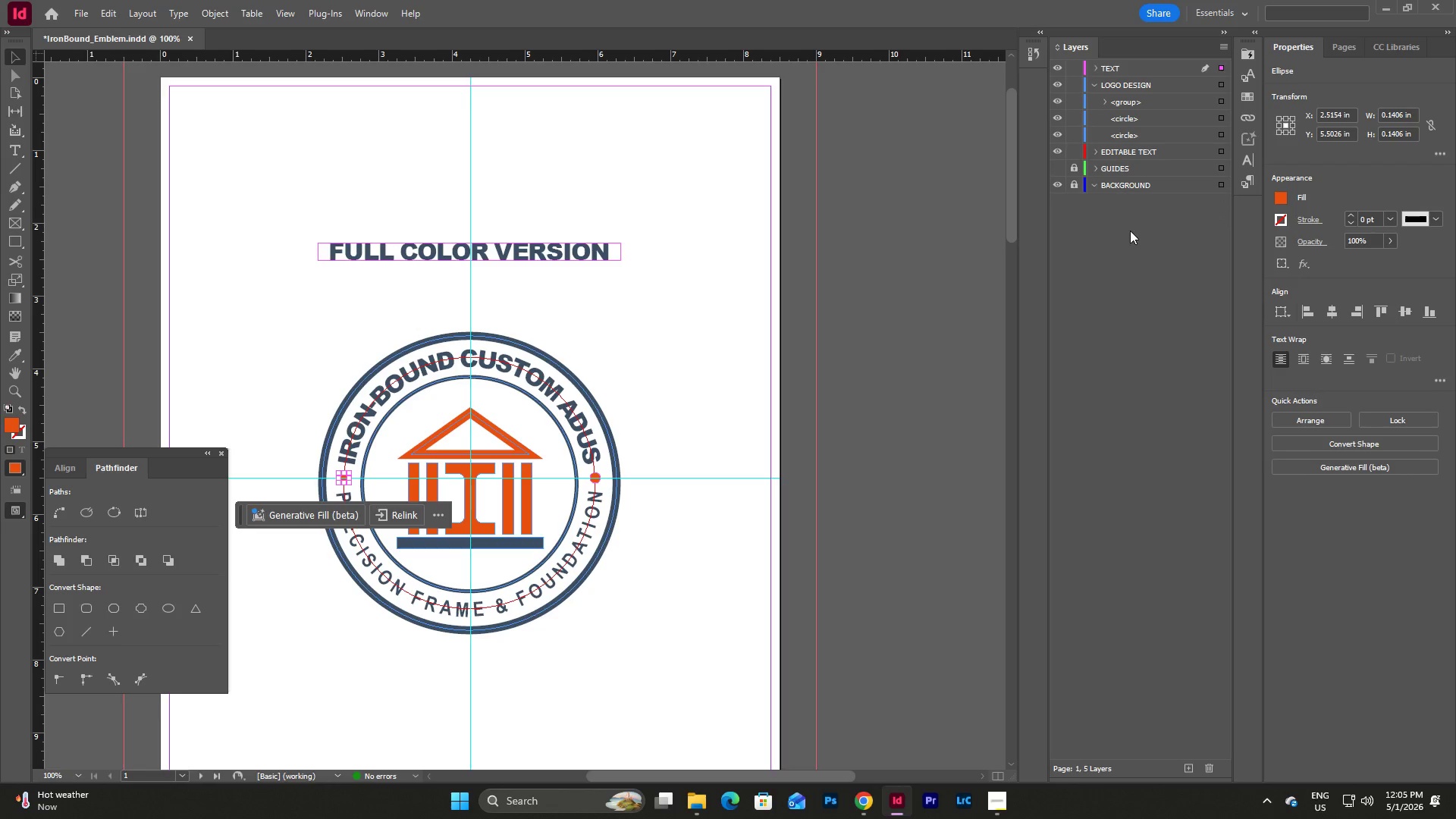 
left_click([1185, 767])
 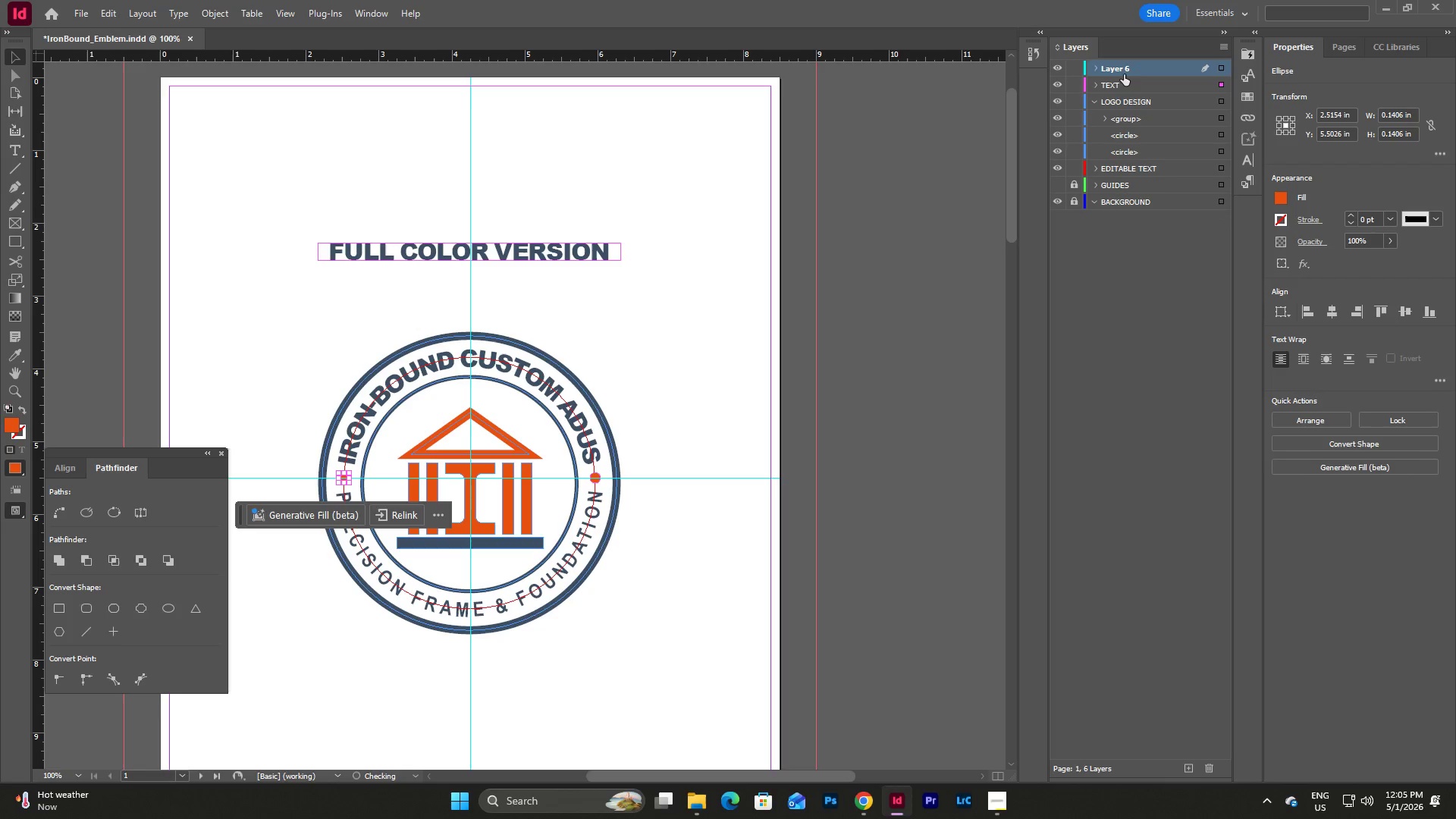 
double_click([1124, 67])
 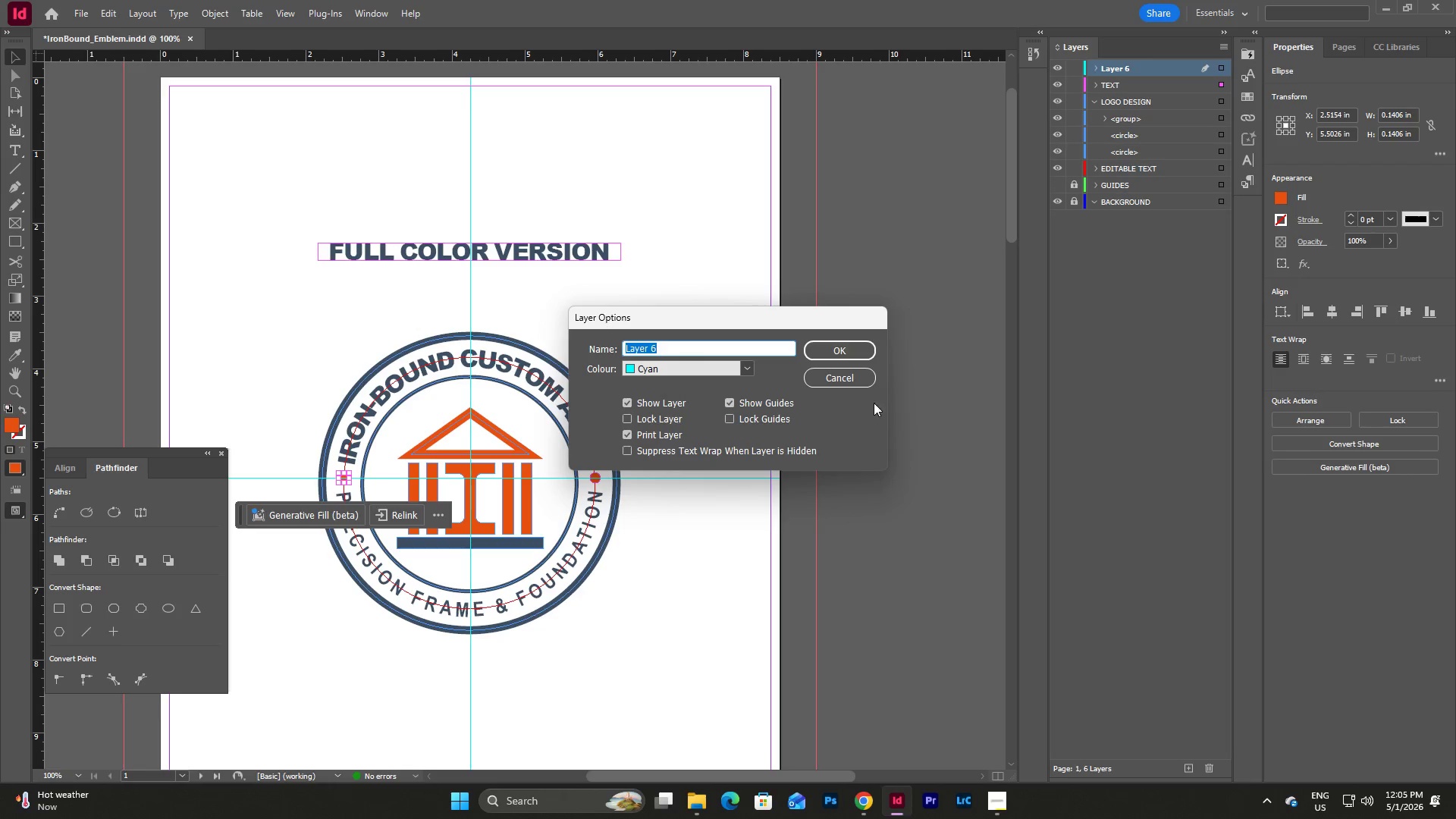 
left_click([868, 380])
 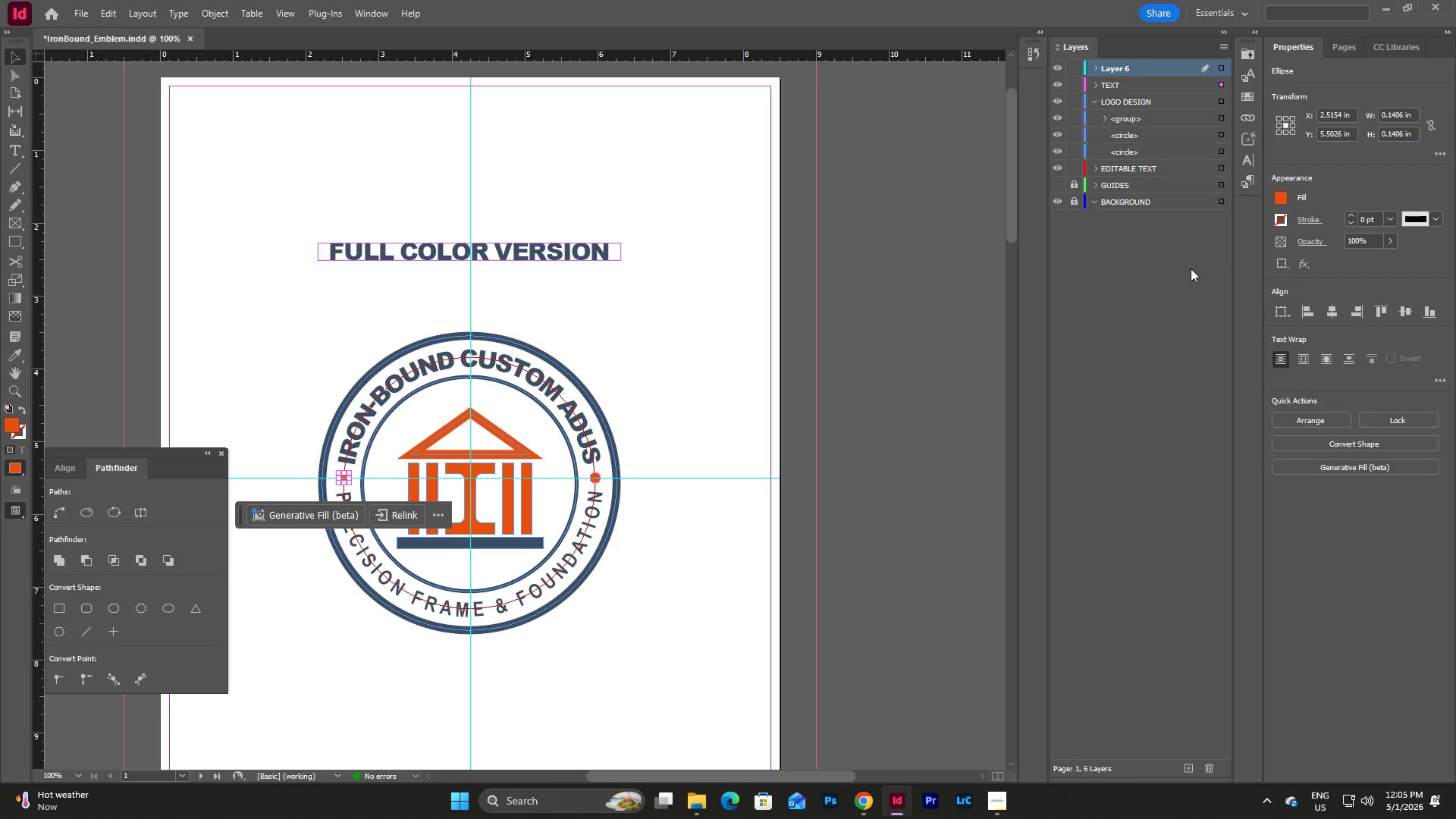 
left_click([1169, 274])
 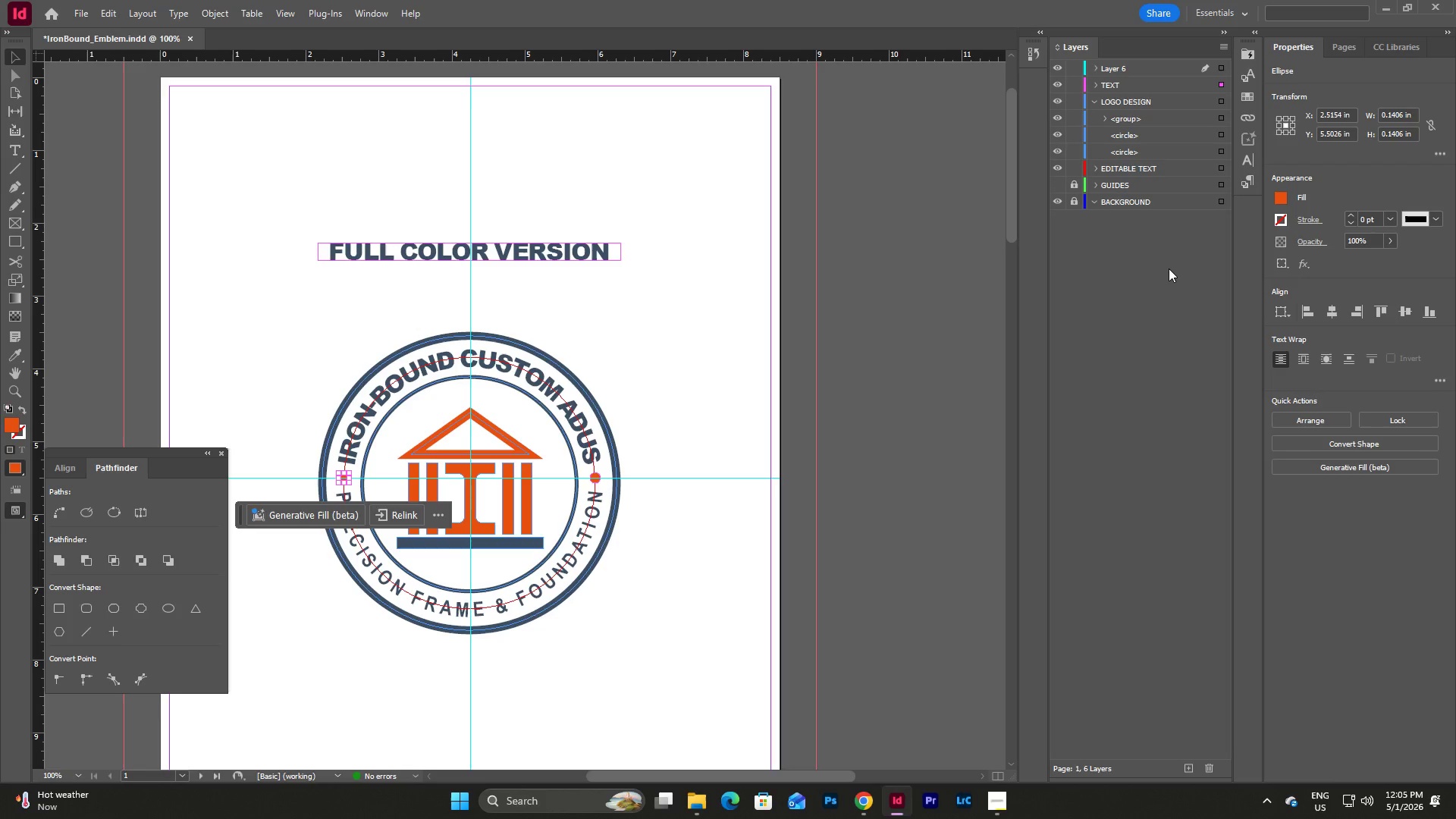 
wait(20.5)
 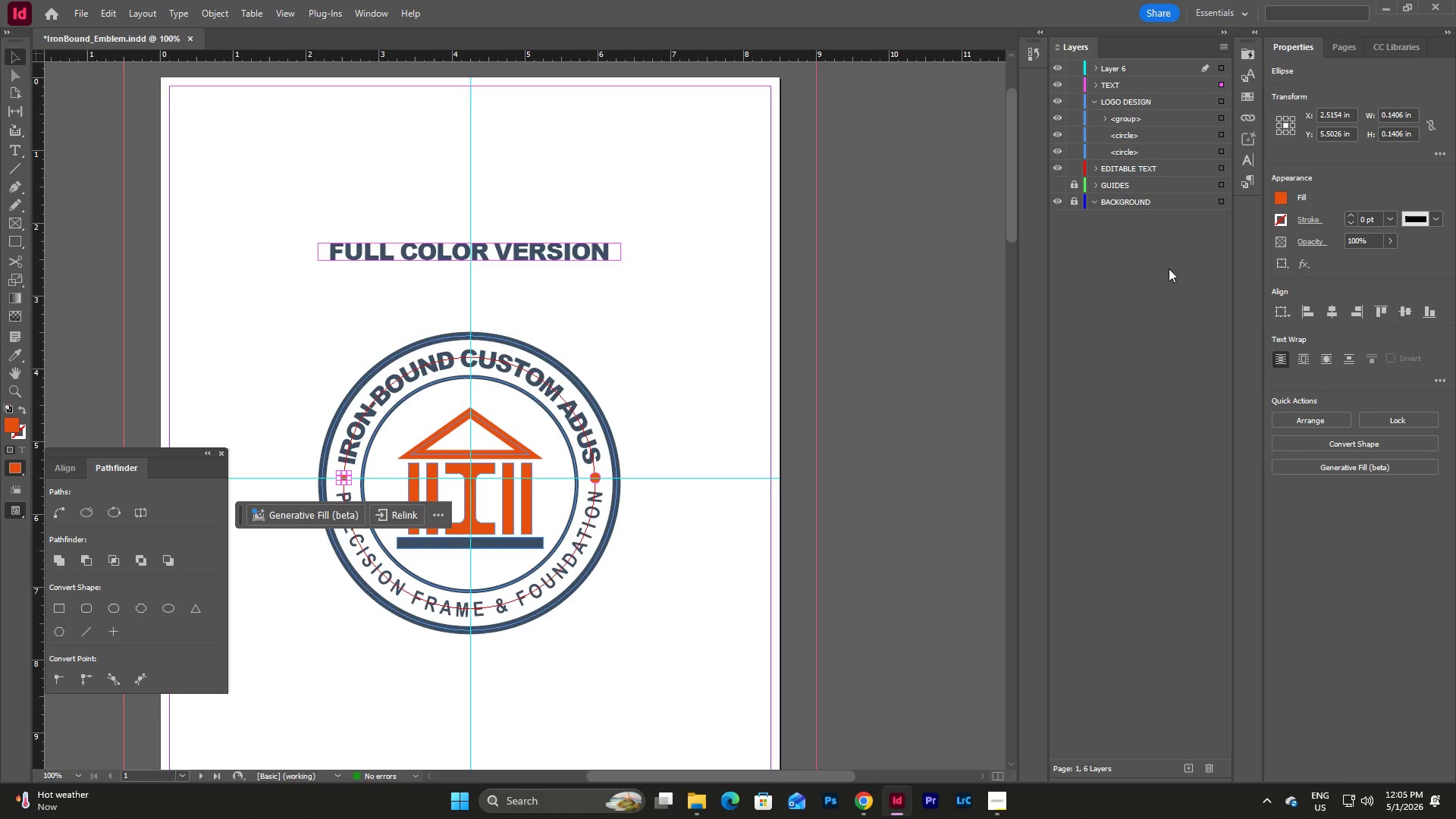 
left_click([1169, 268])
 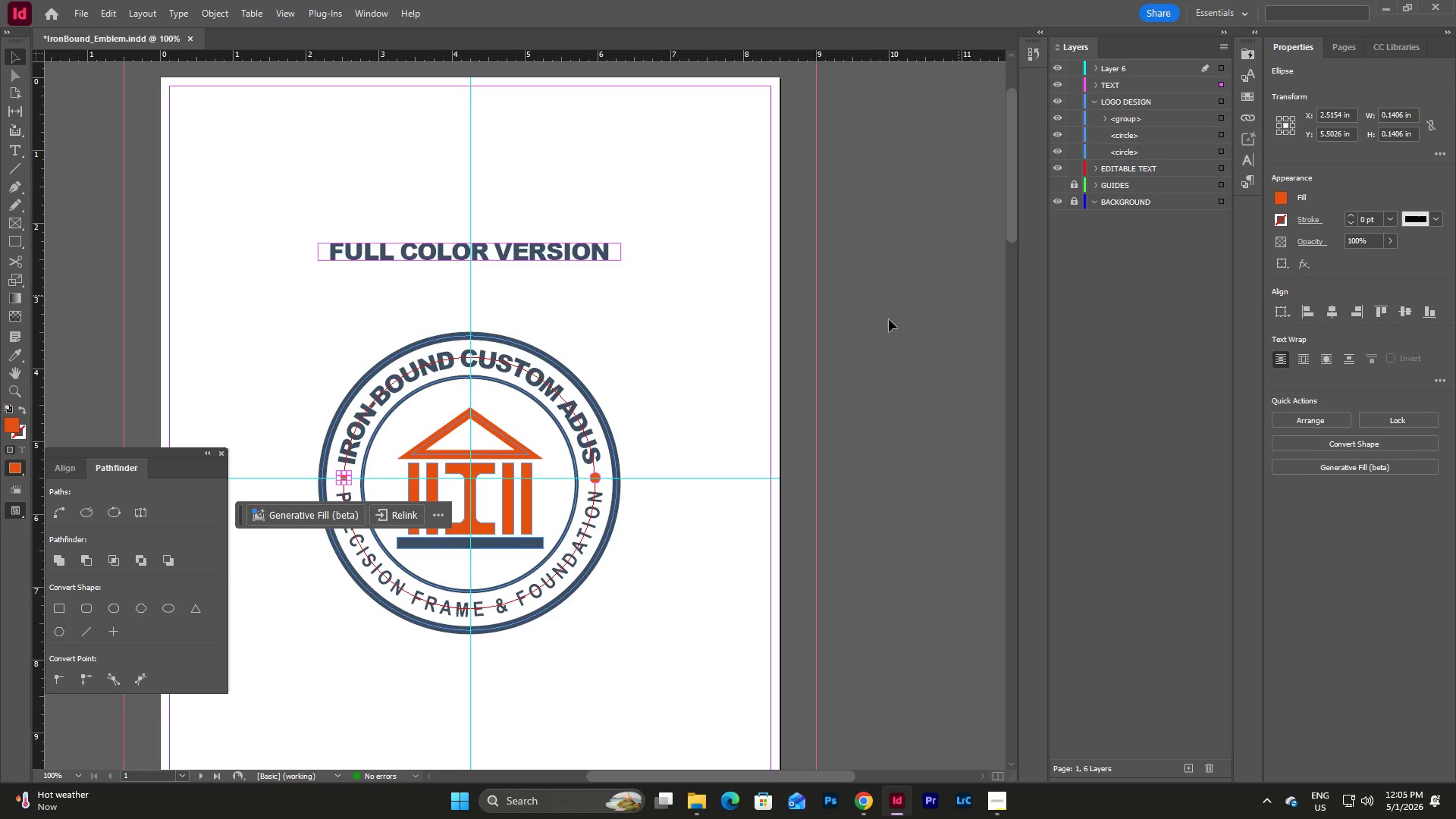 
left_click([747, 370])
 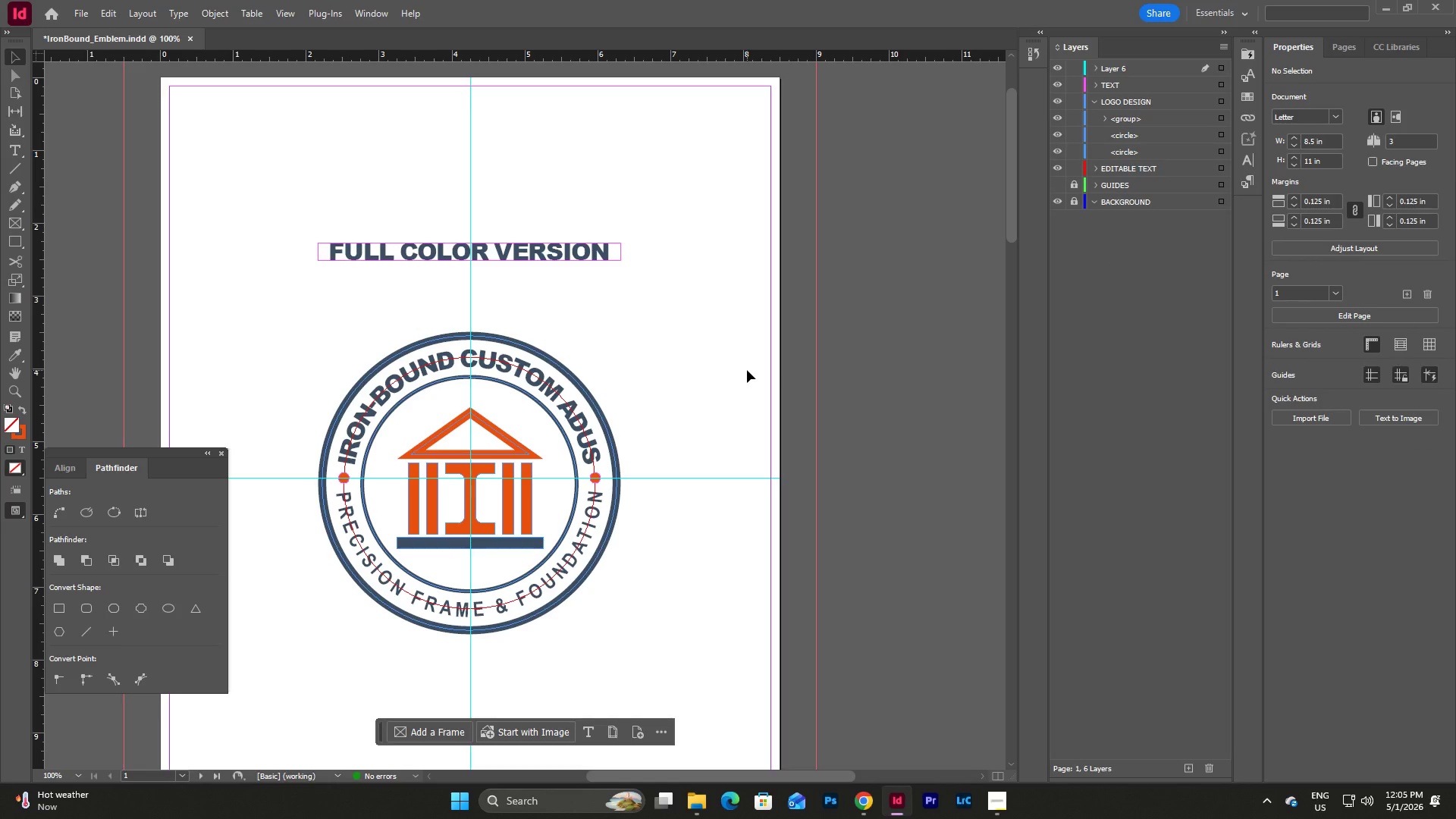 
left_click([747, 370])
 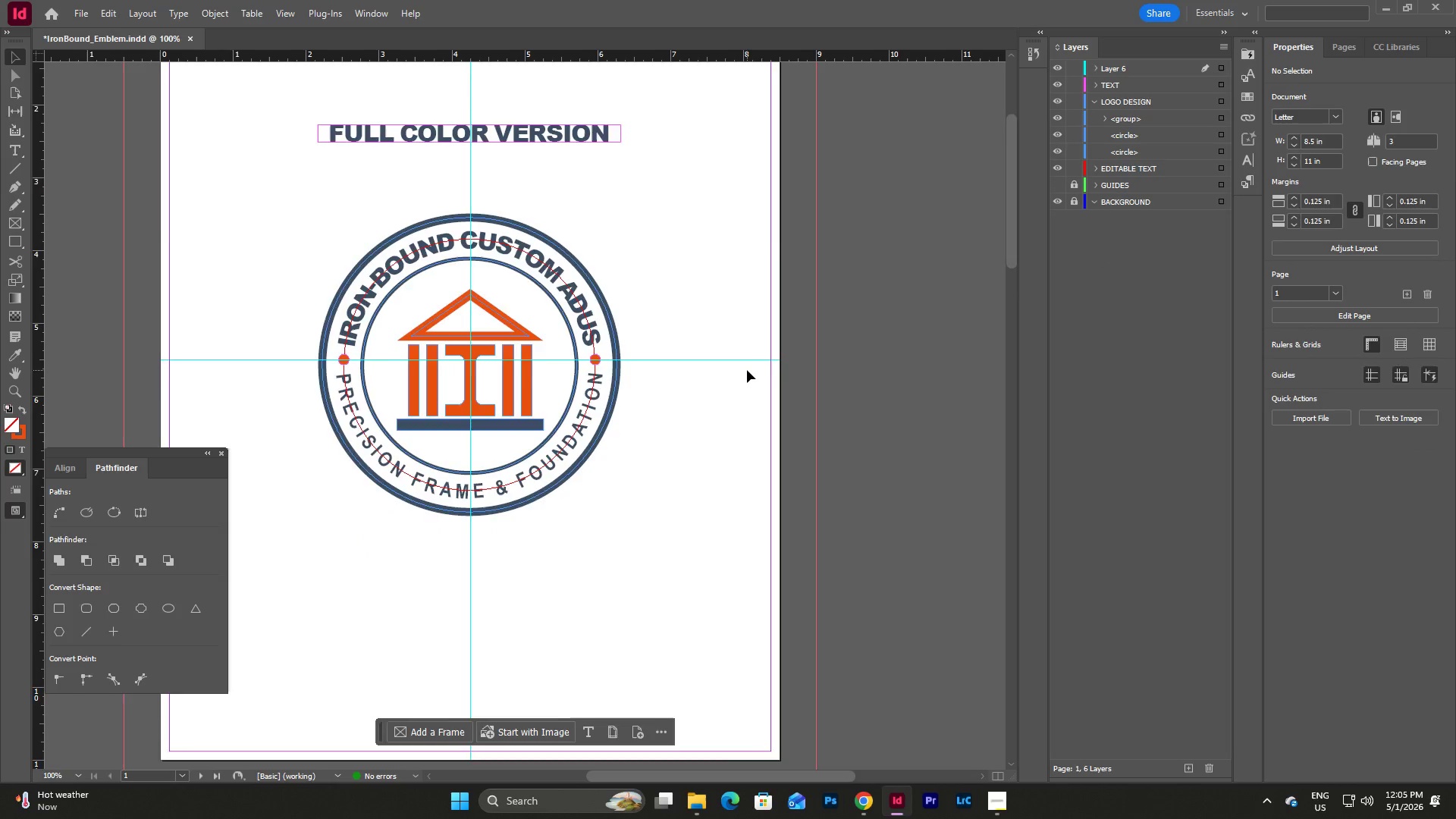 
scroll: coordinate [747, 370], scroll_direction: up, amount: 1.0
 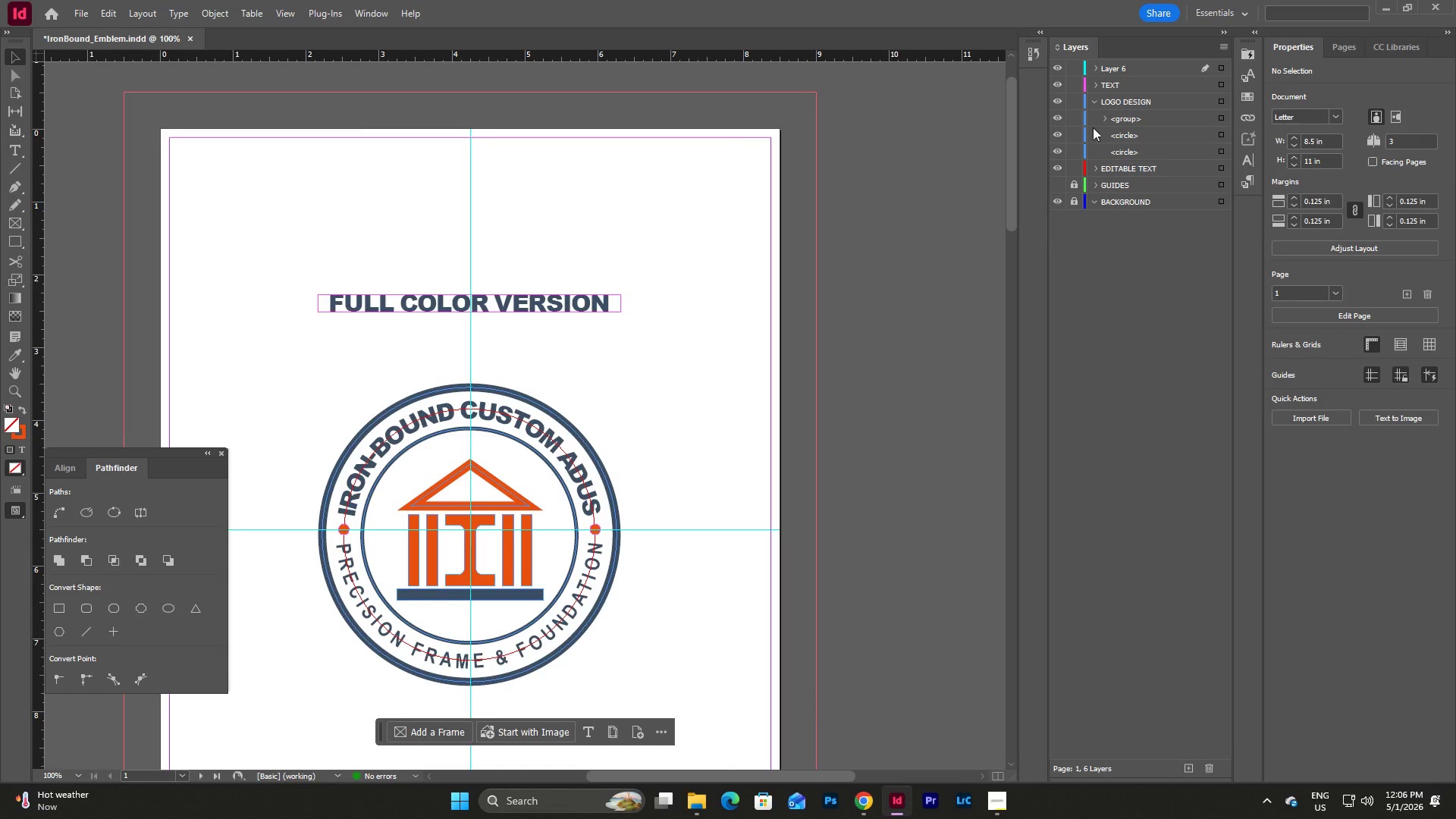 
left_click([1094, 68])
 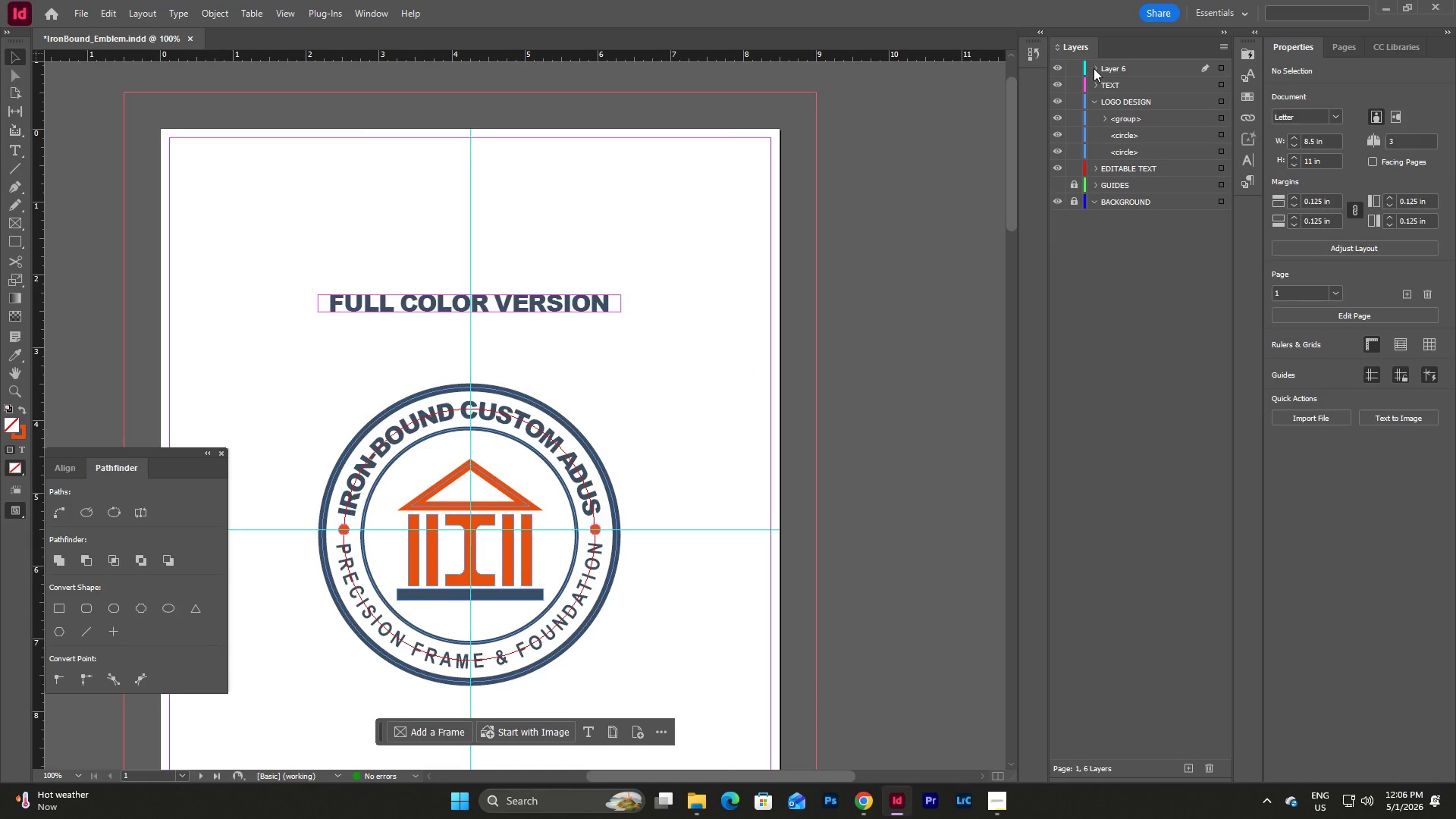 
left_click([1094, 68])
 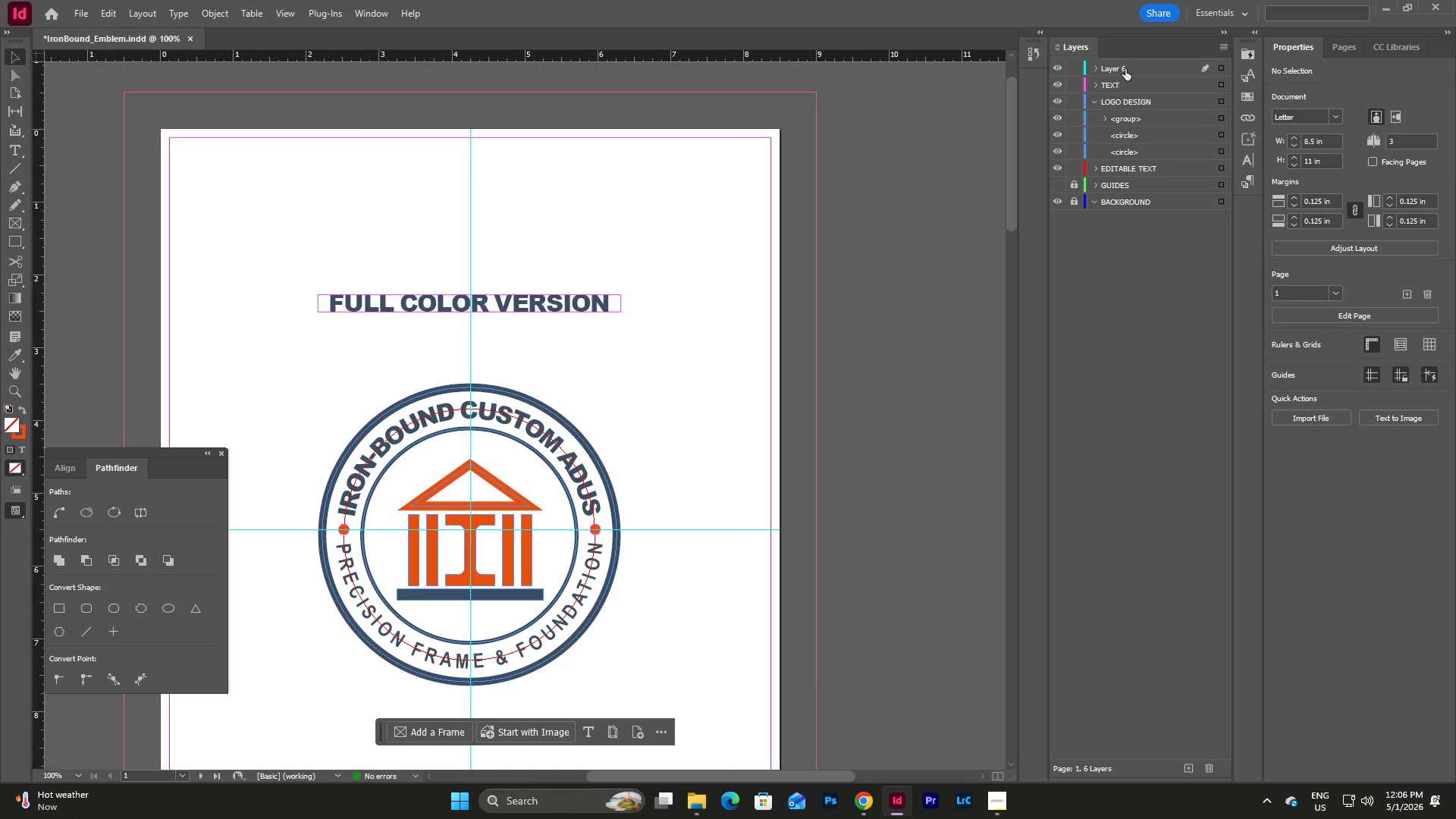 
right_click([1125, 69])
 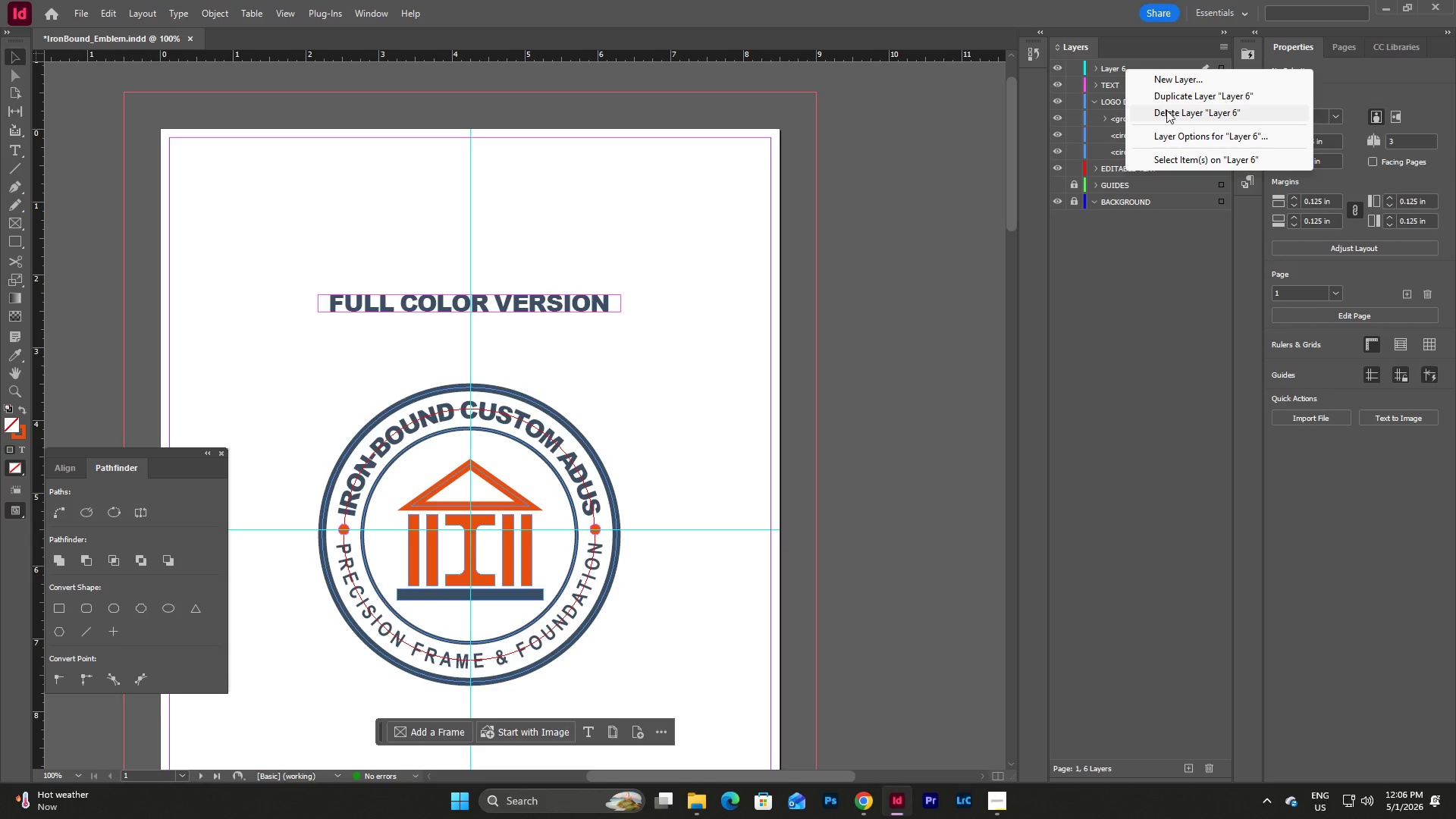 
left_click([1167, 114])
 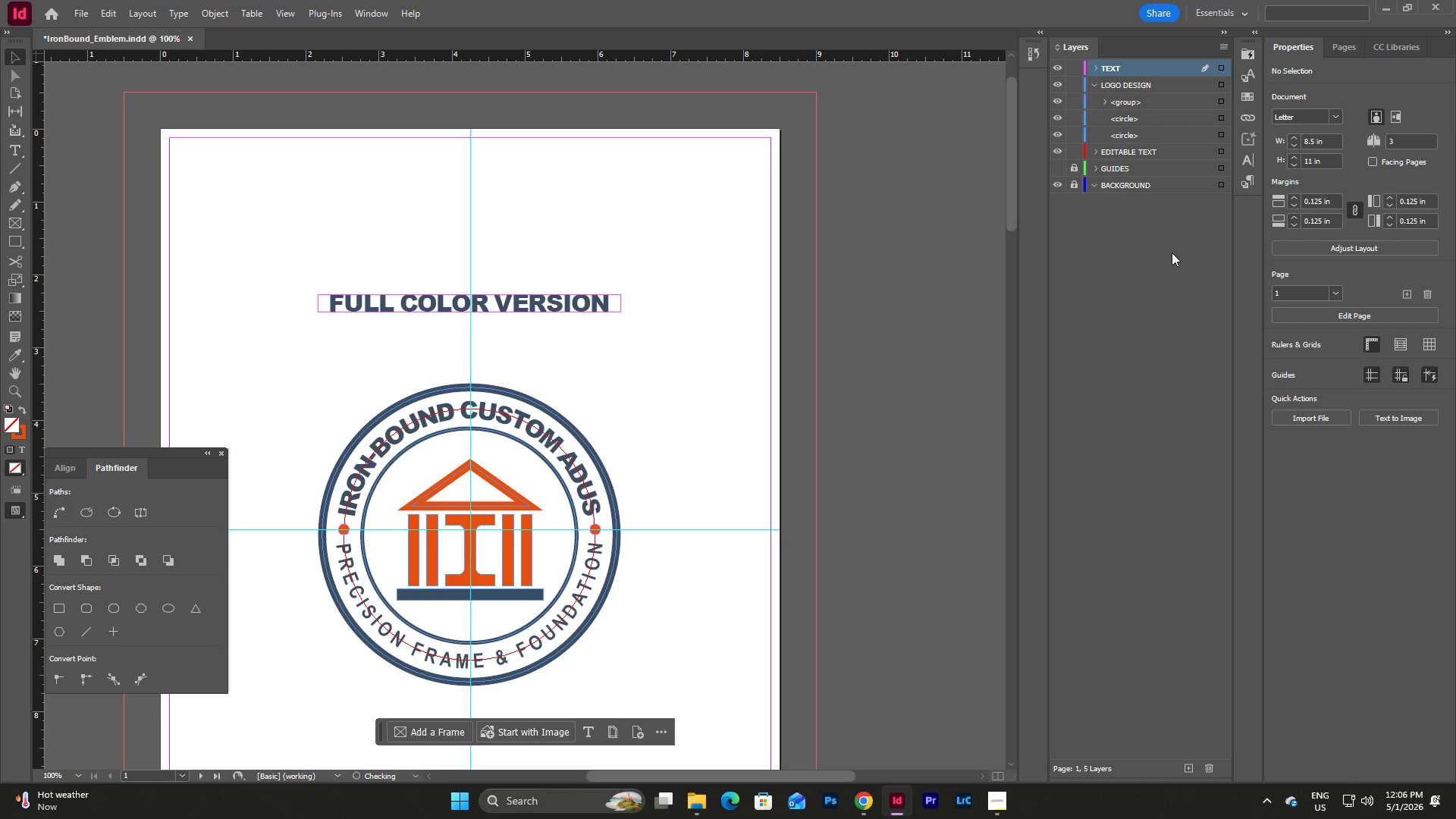 
left_click([1172, 257])
 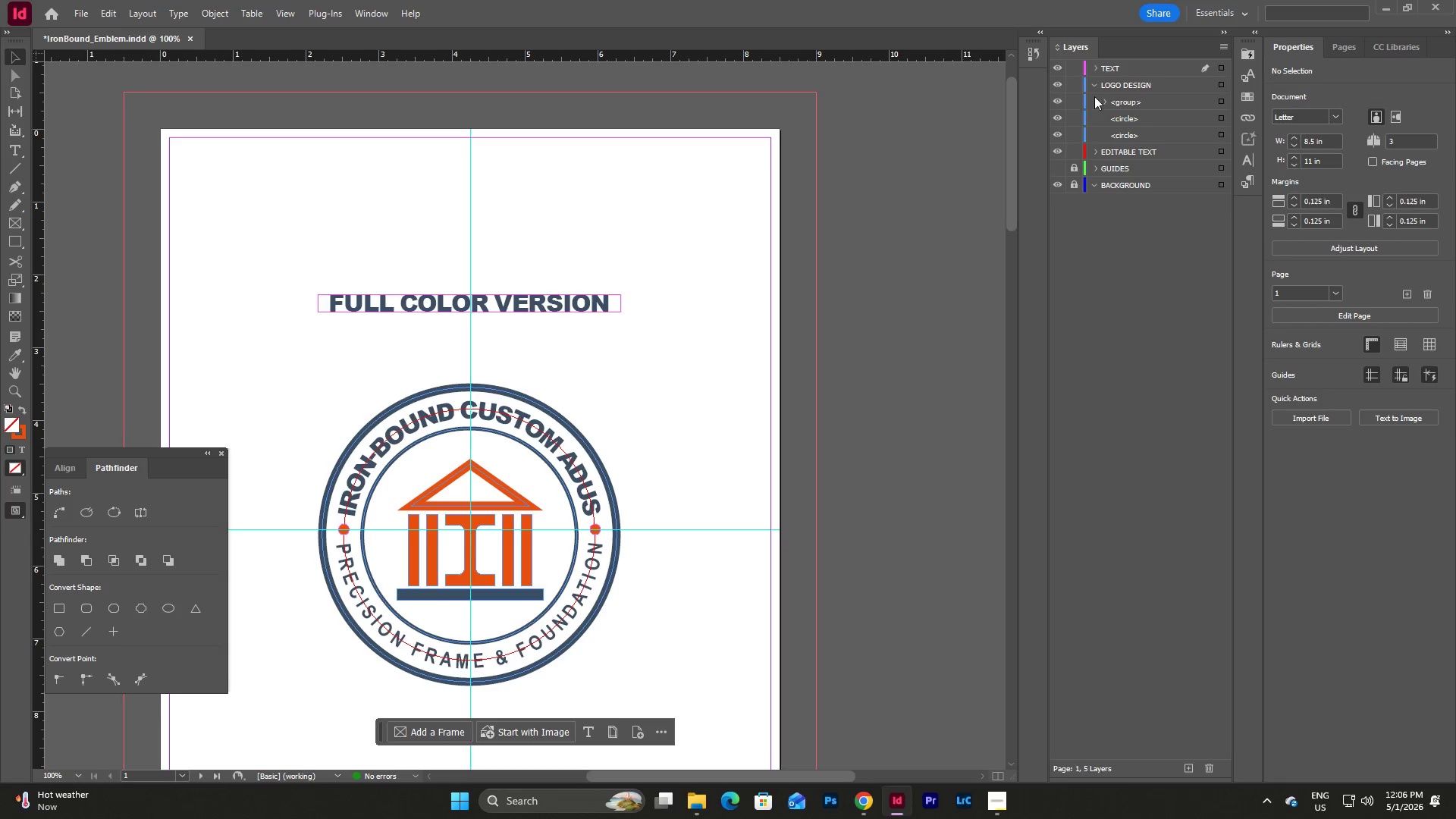 
left_click([1095, 85])
 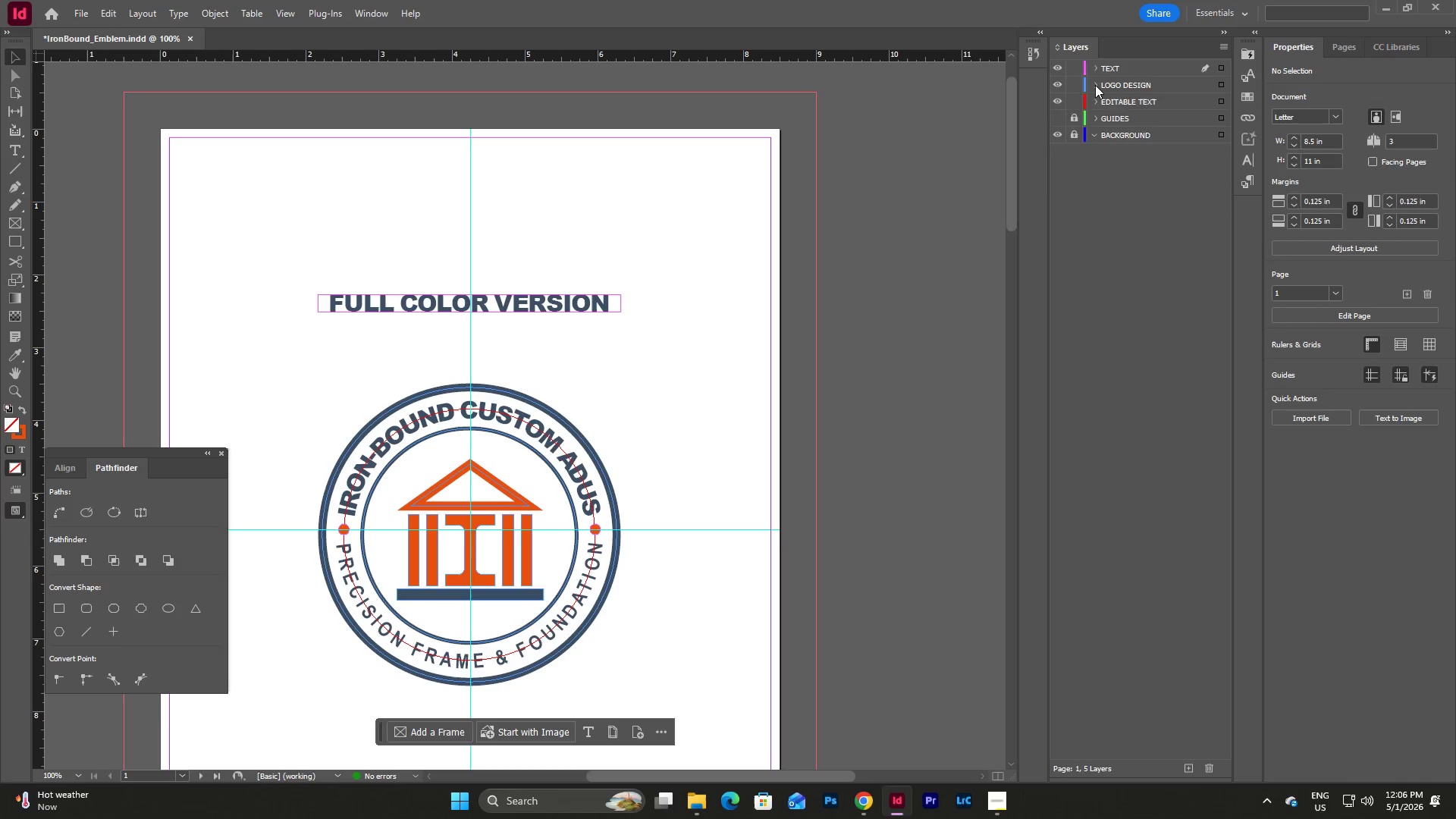 
left_click([1095, 85])
 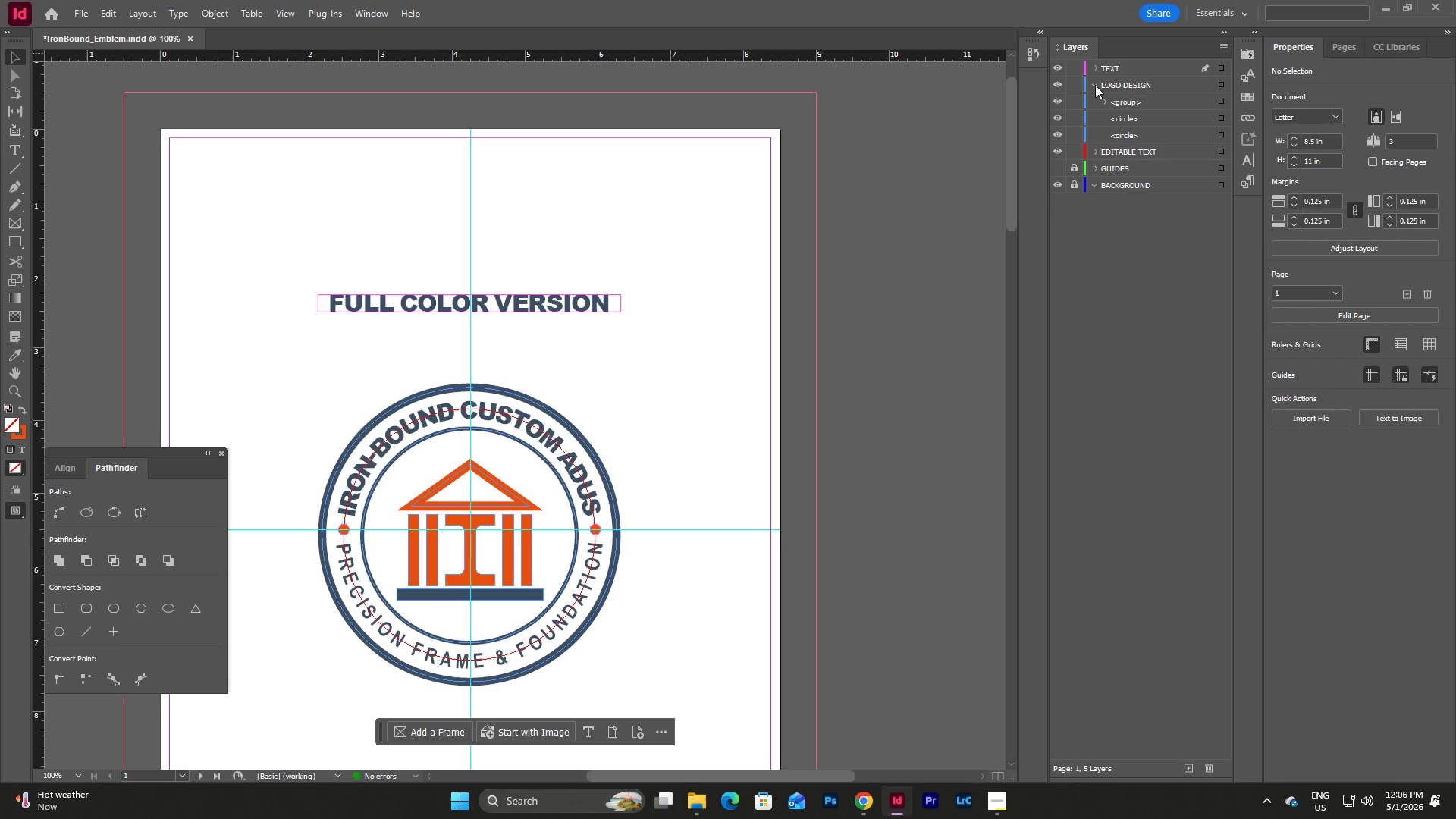 
left_click([1095, 85])
 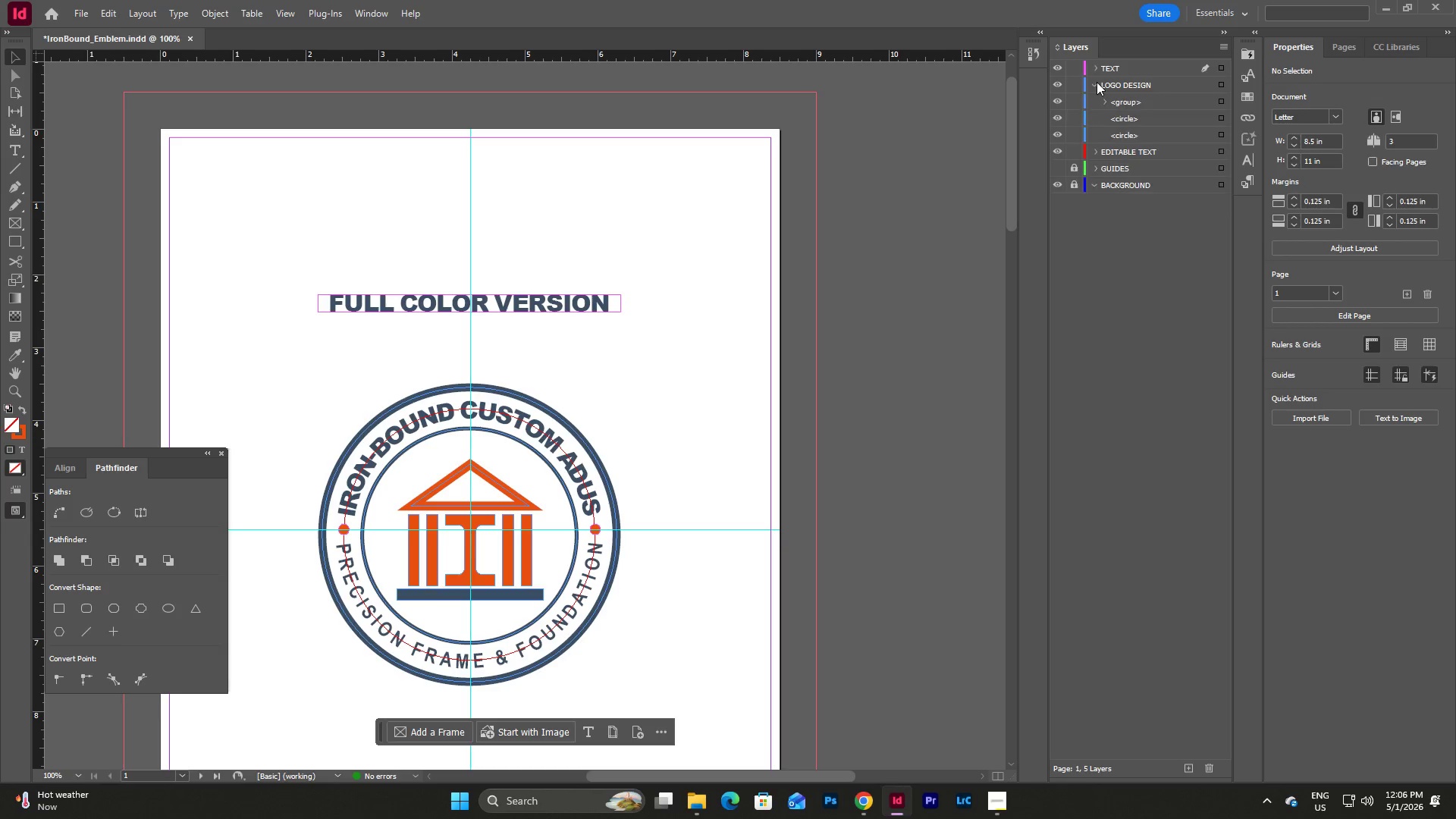 
double_click([1097, 64])
 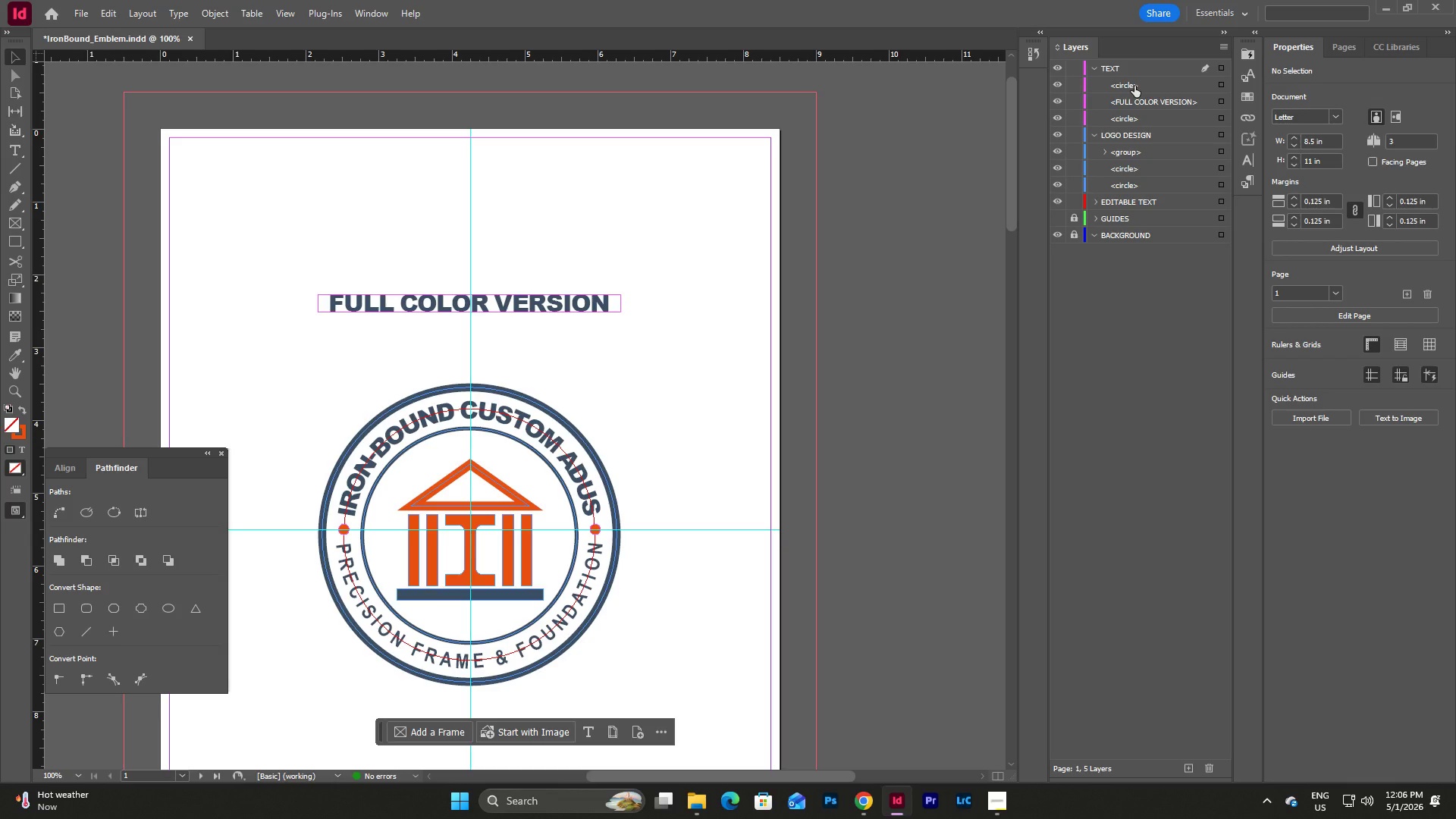 
left_click_drag(start_coordinate=[1134, 86], to_coordinate=[1133, 139])
 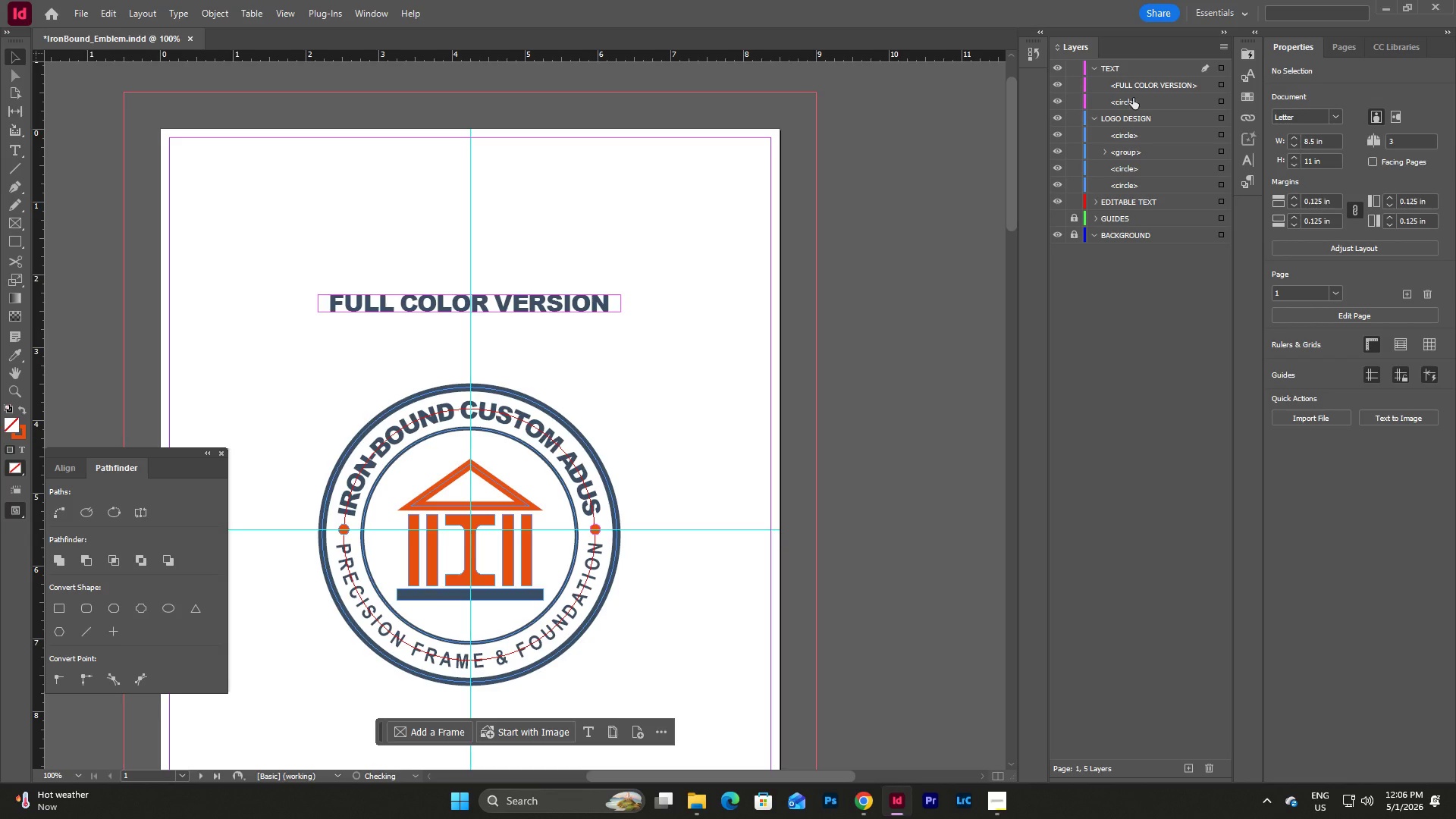 
left_click_drag(start_coordinate=[1133, 98], to_coordinate=[1136, 130])
 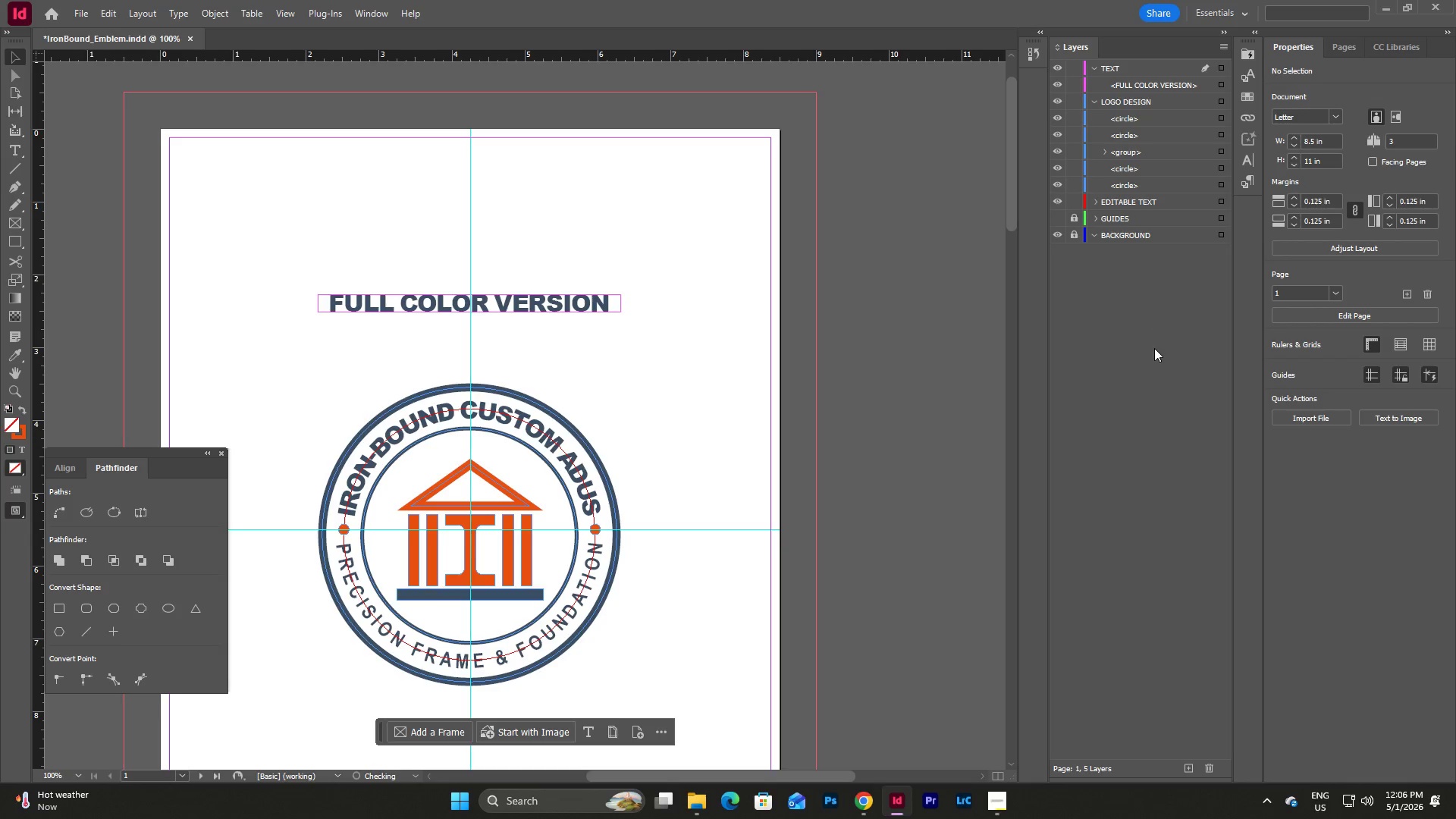 
left_click([1154, 350])
 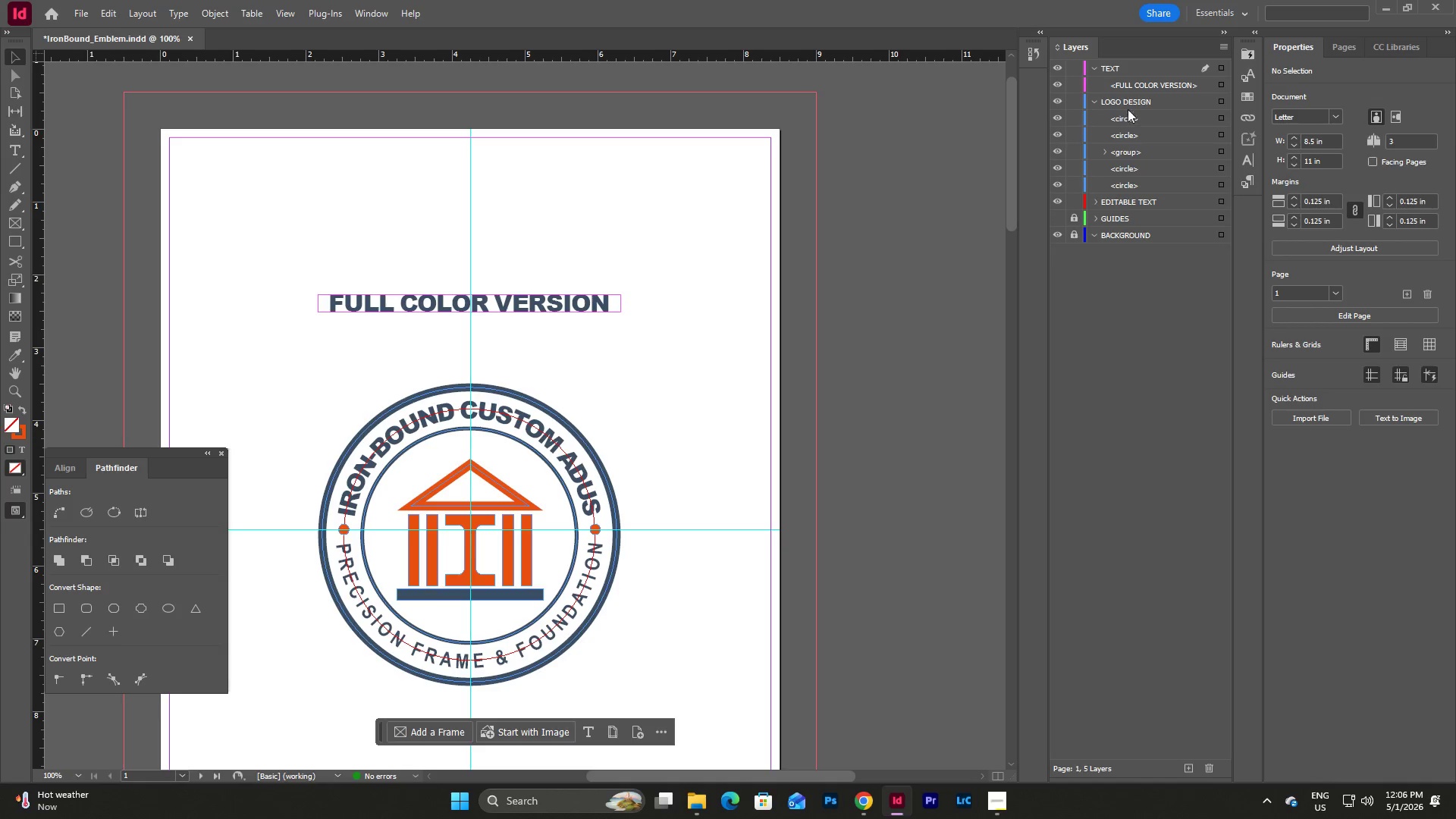 
left_click([1217, 102])
 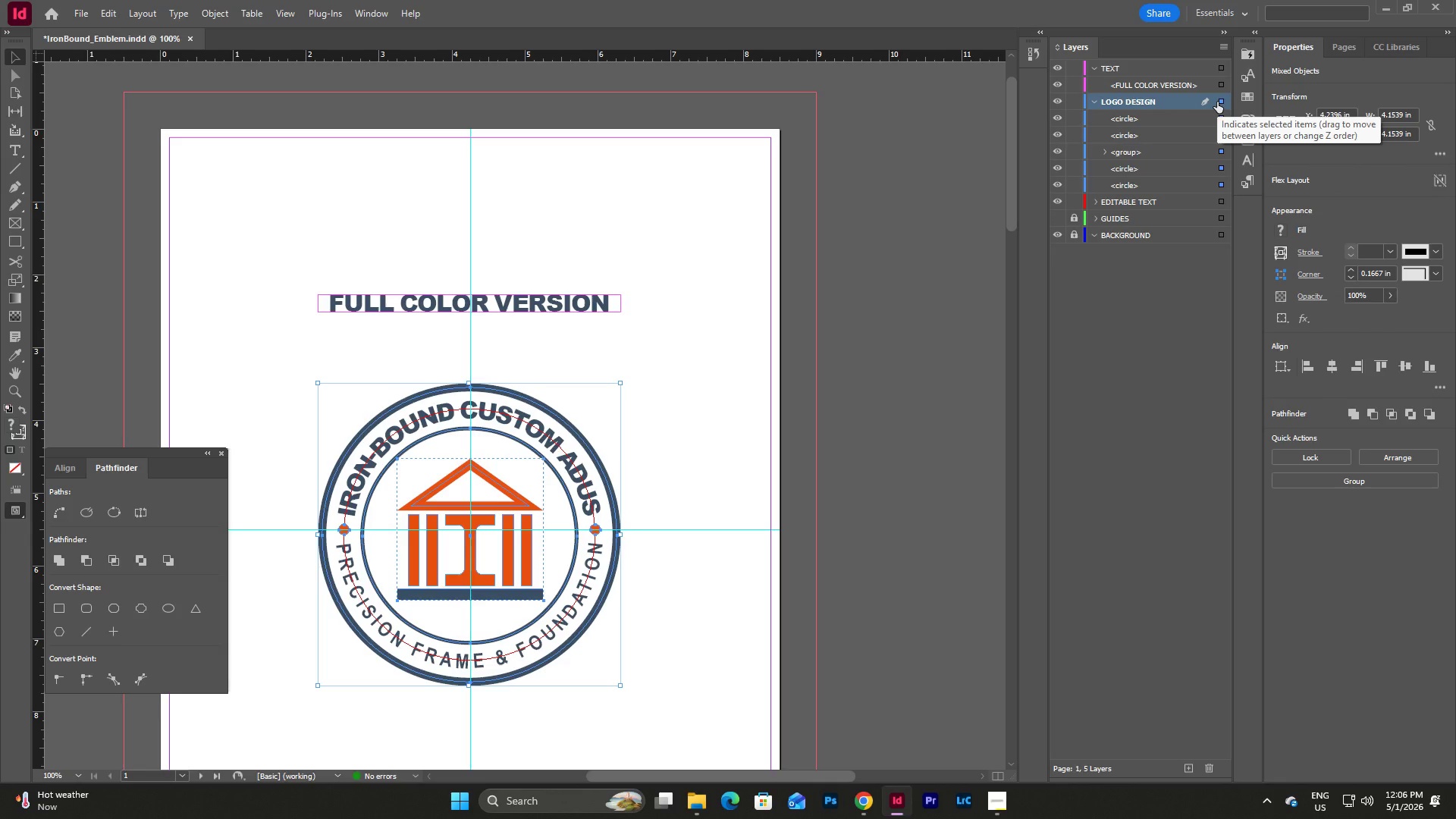 
left_click([1194, 325])
 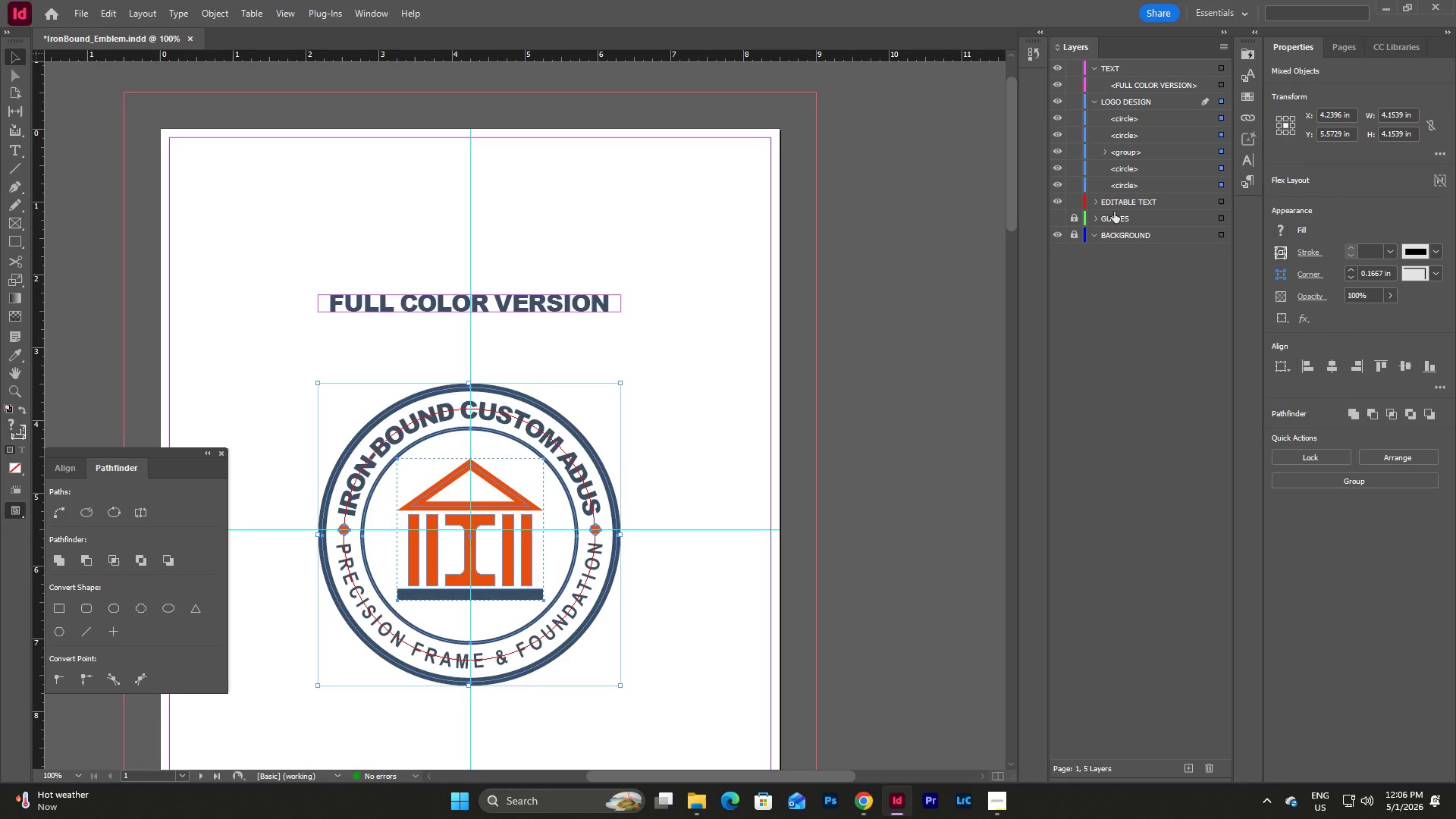 
left_click([1099, 199])
 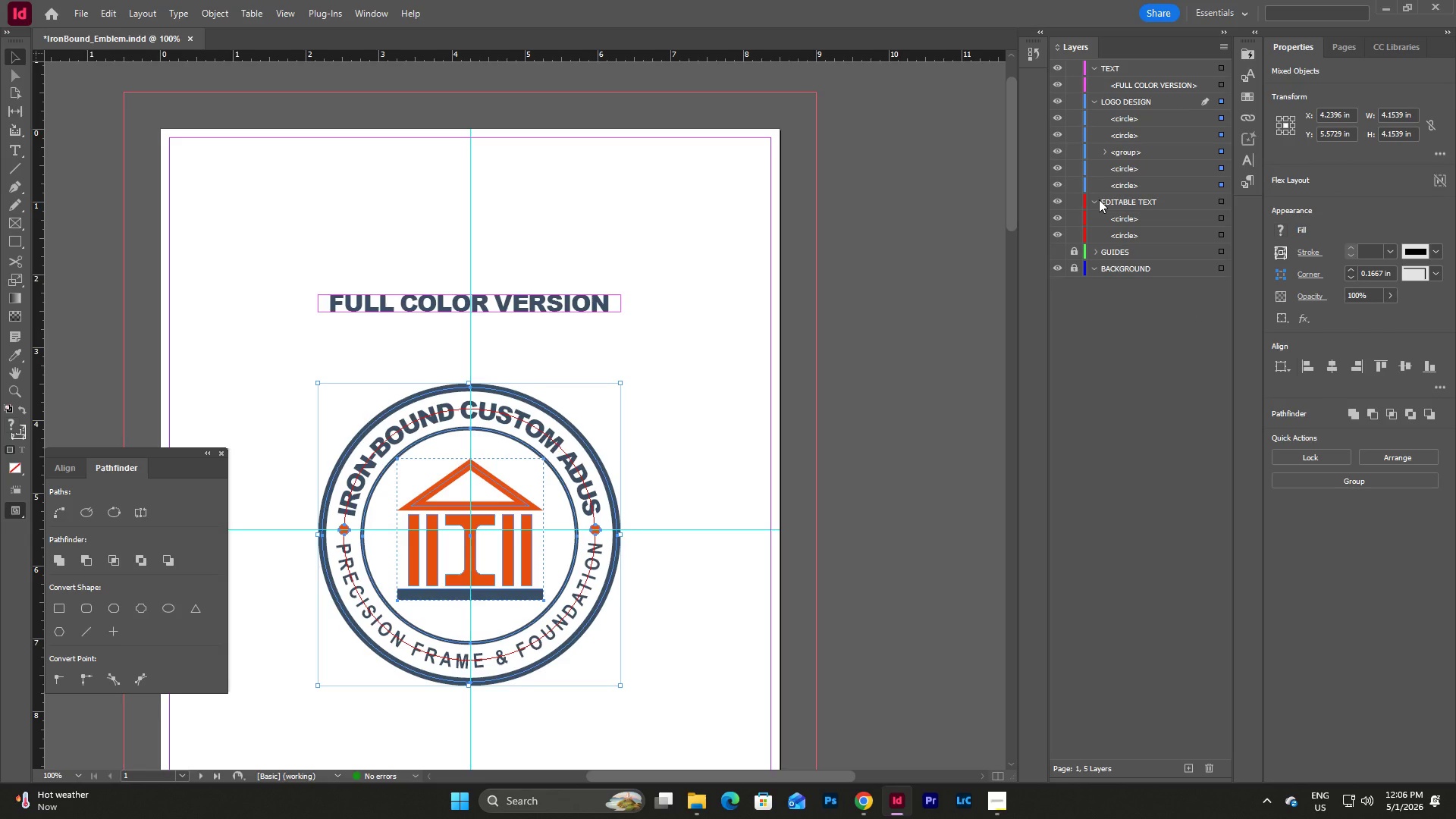 
left_click([1138, 344])
 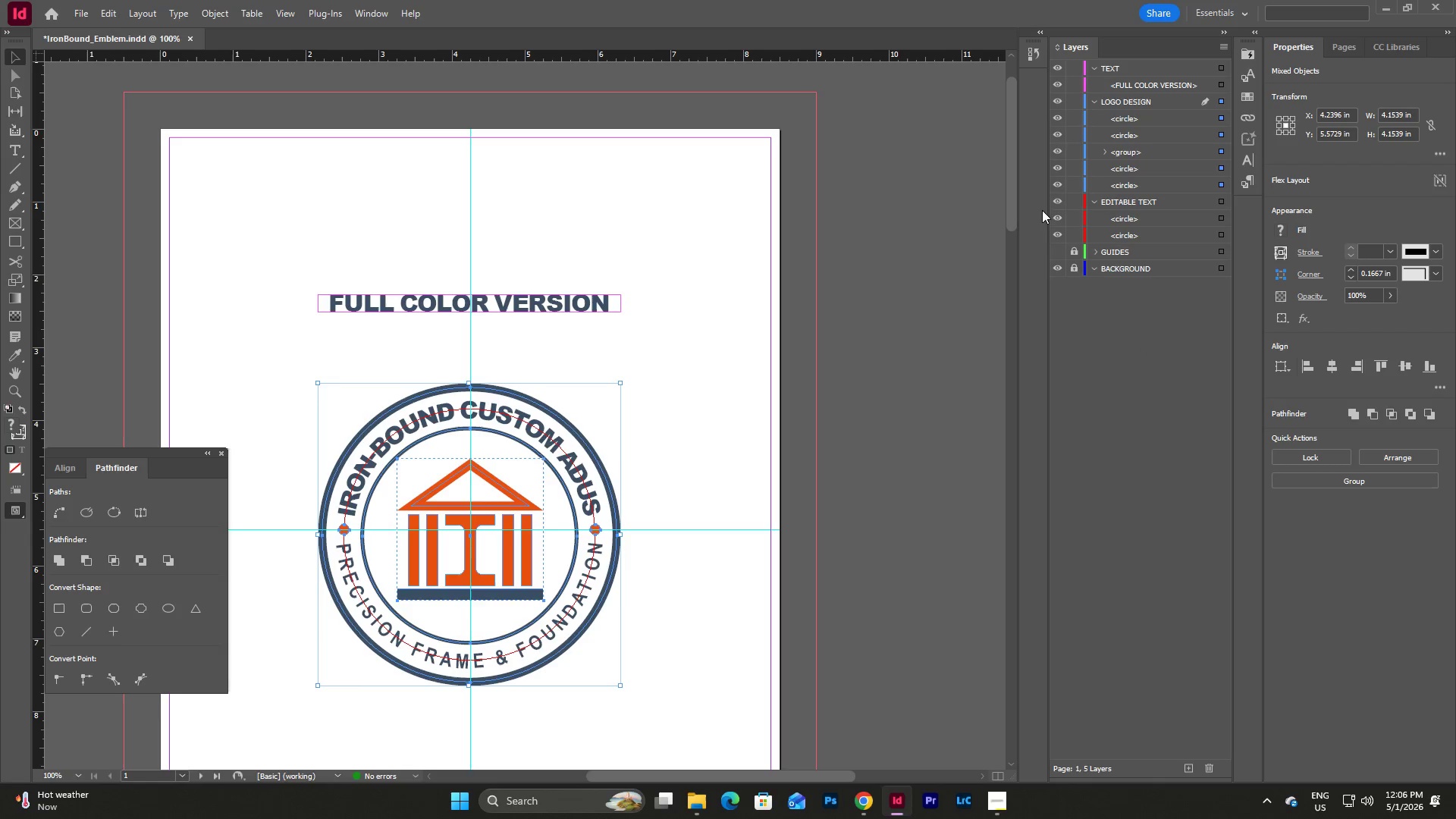 
left_click([1057, 202])
 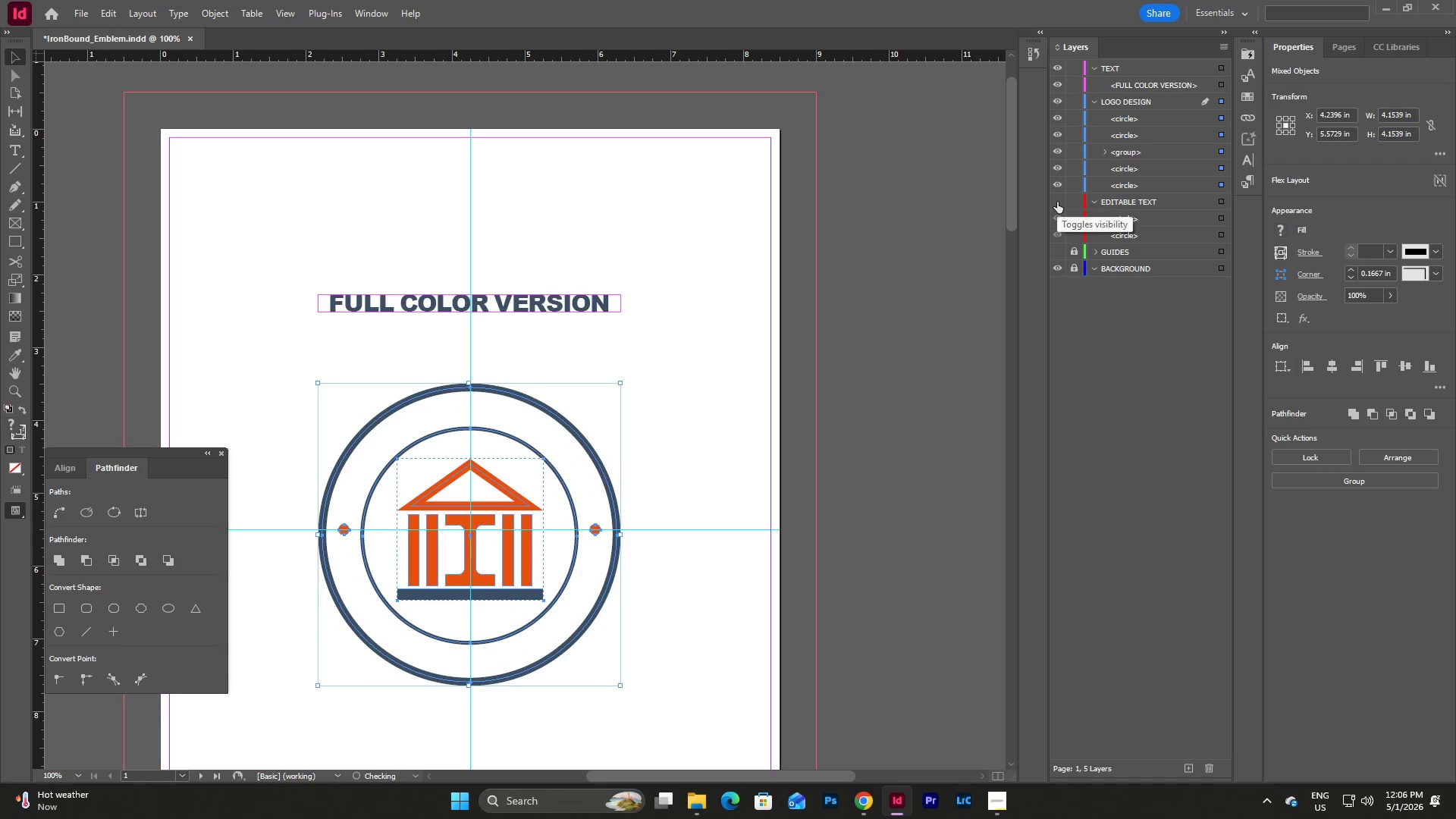 
left_click([1057, 202])
 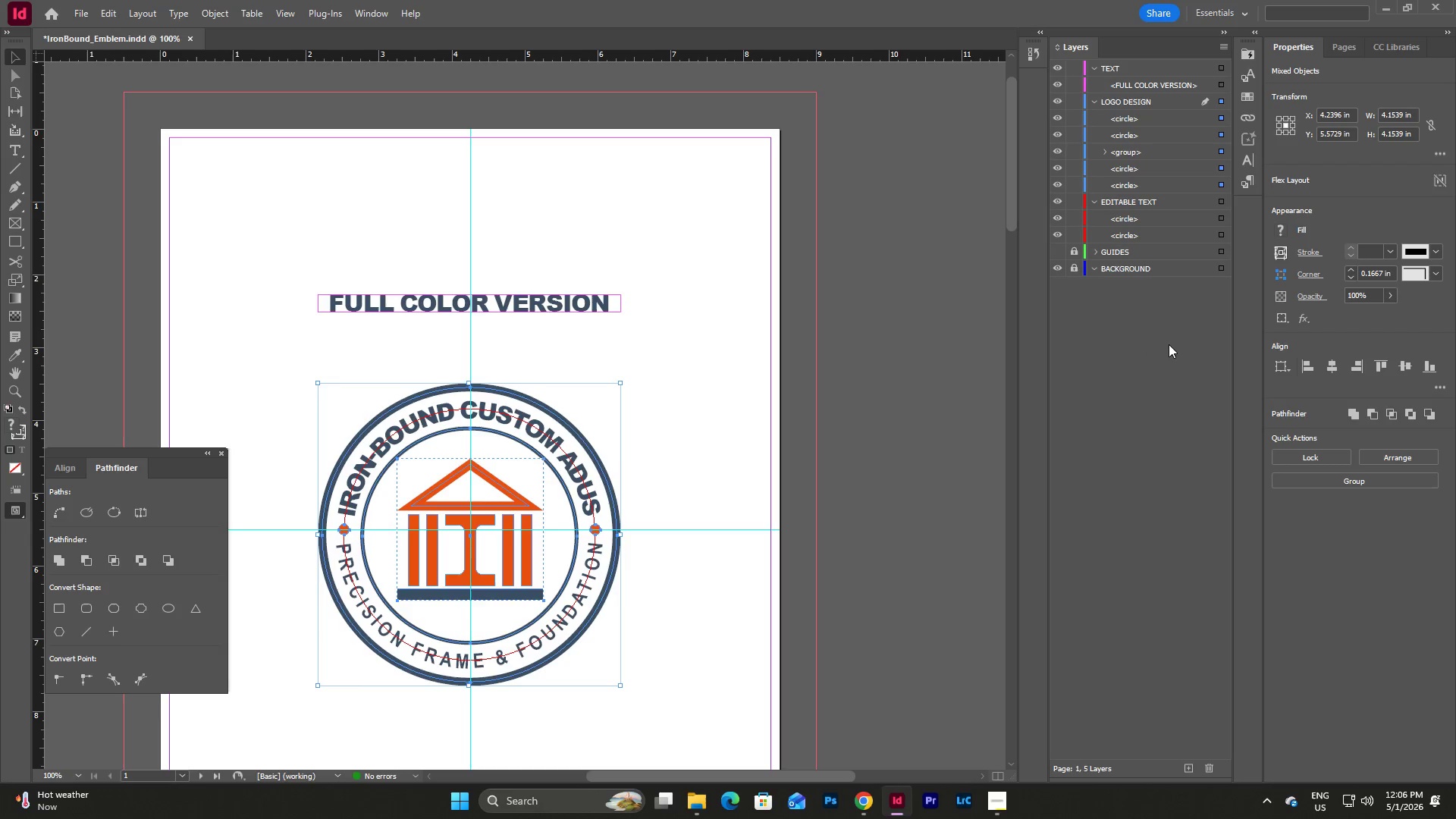 
left_click([1169, 344])
 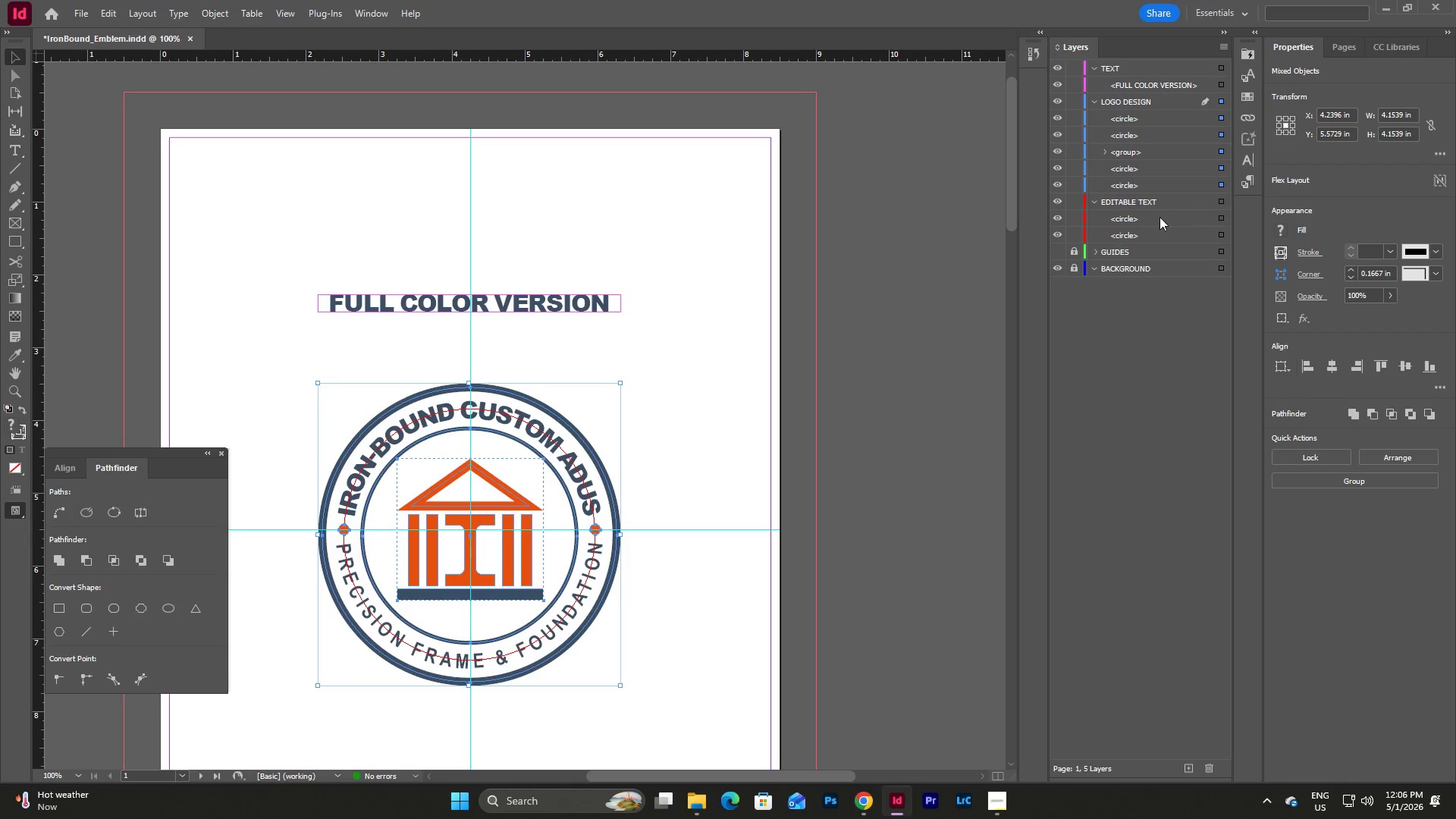 
left_click([1157, 217])
 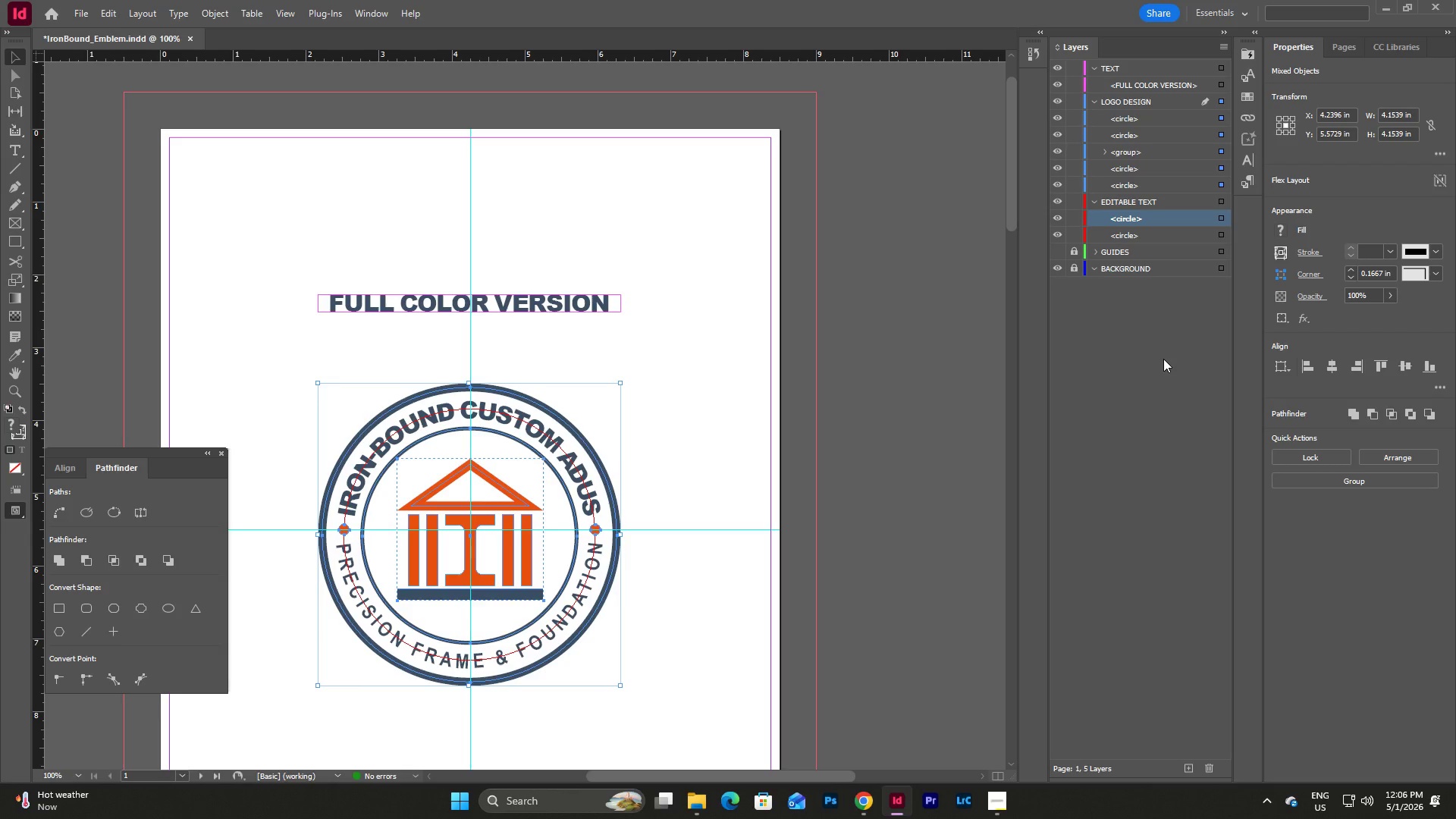 
left_click([1163, 359])
 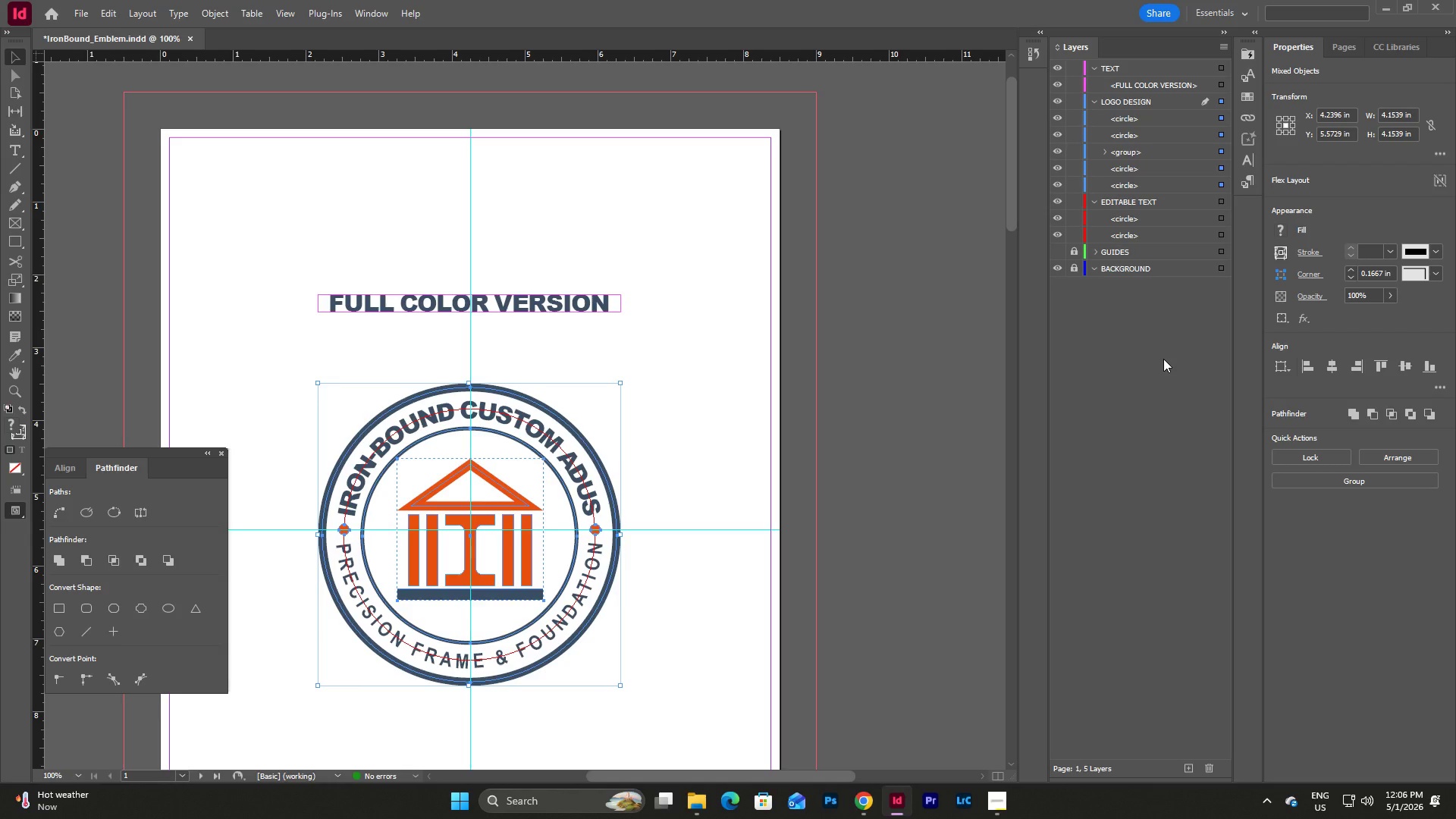 
left_click([1138, 218])
 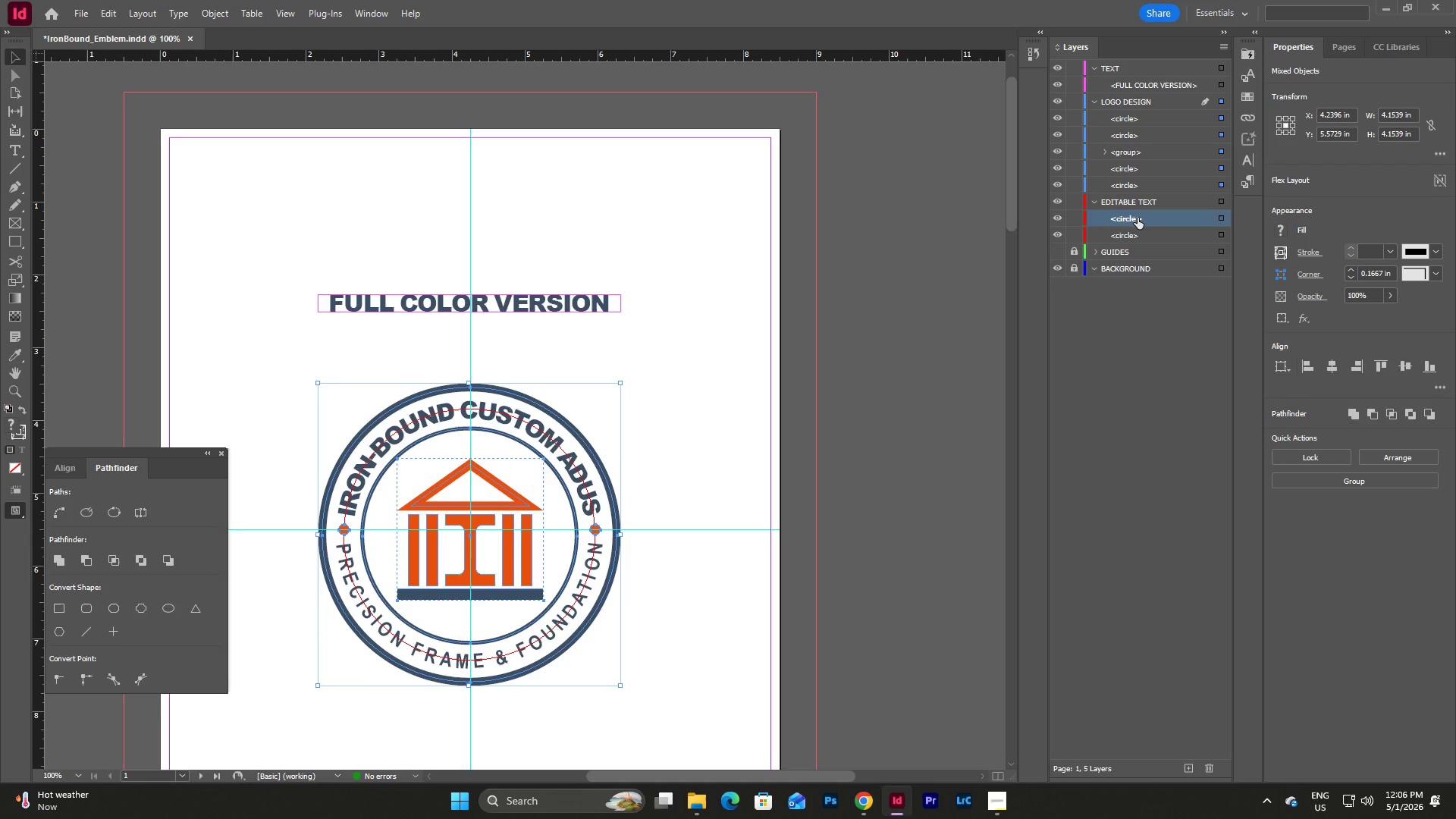 
key(Control+C)
 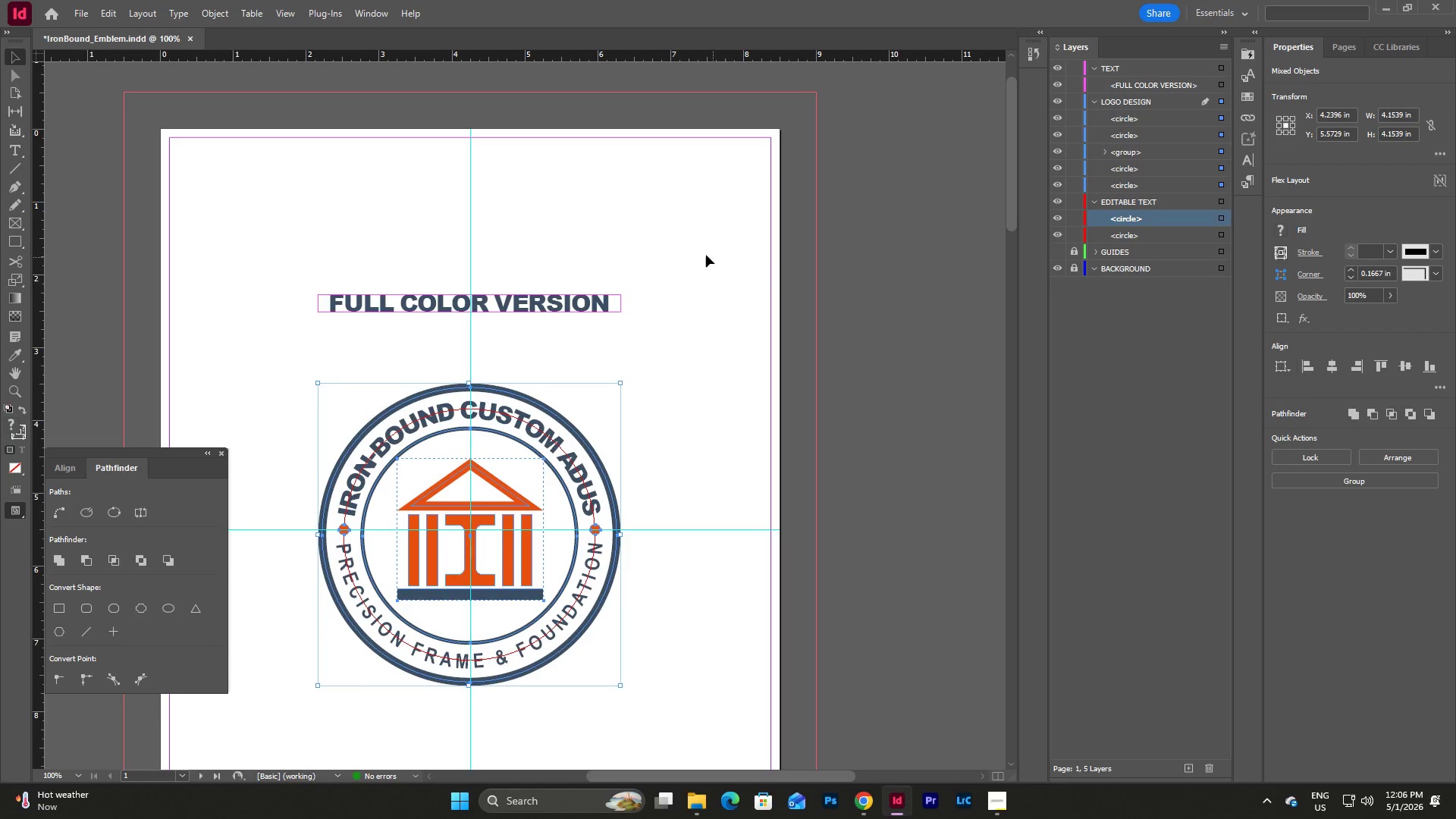 
left_click([704, 254])
 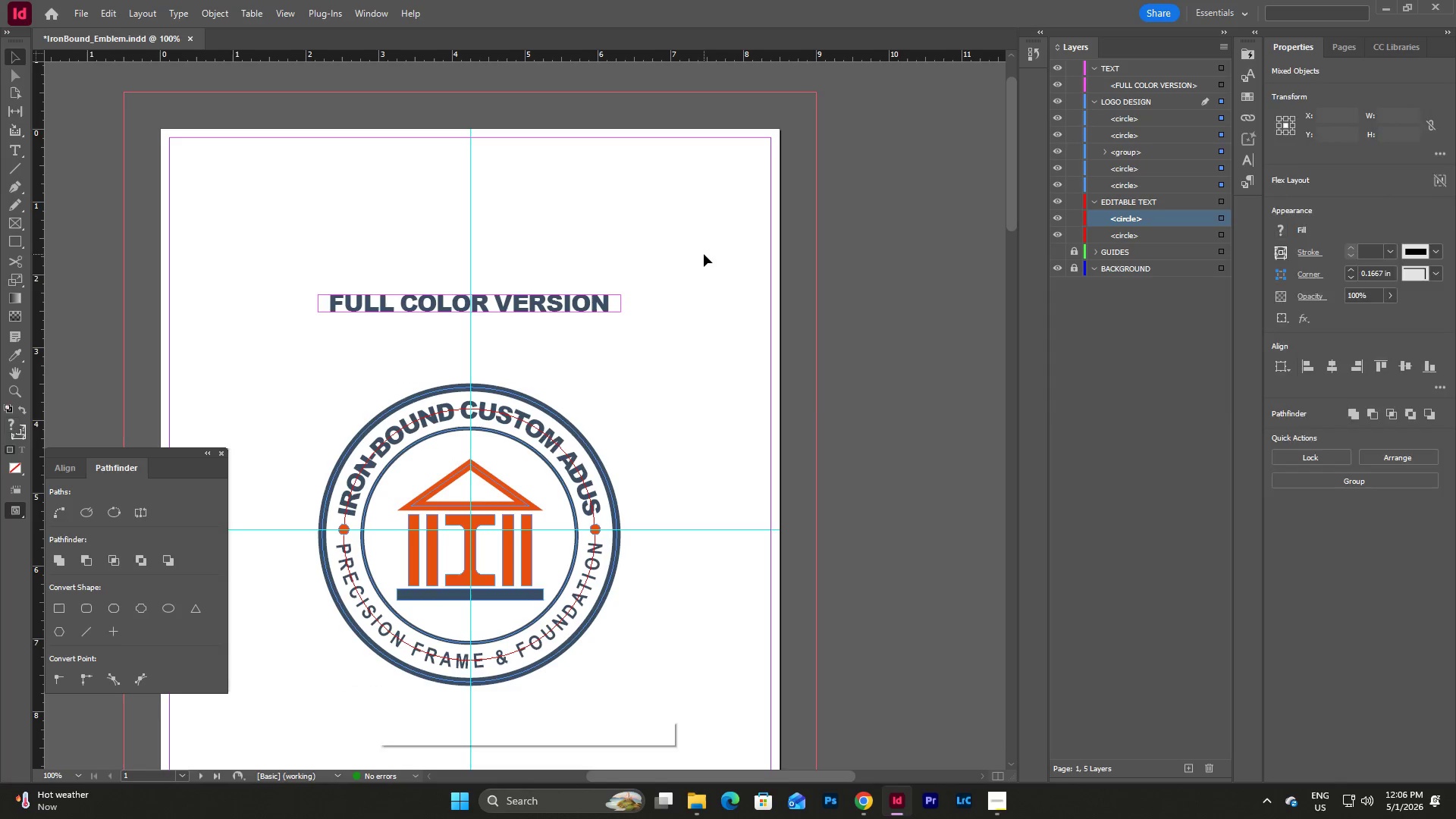 
key(Control+V)
 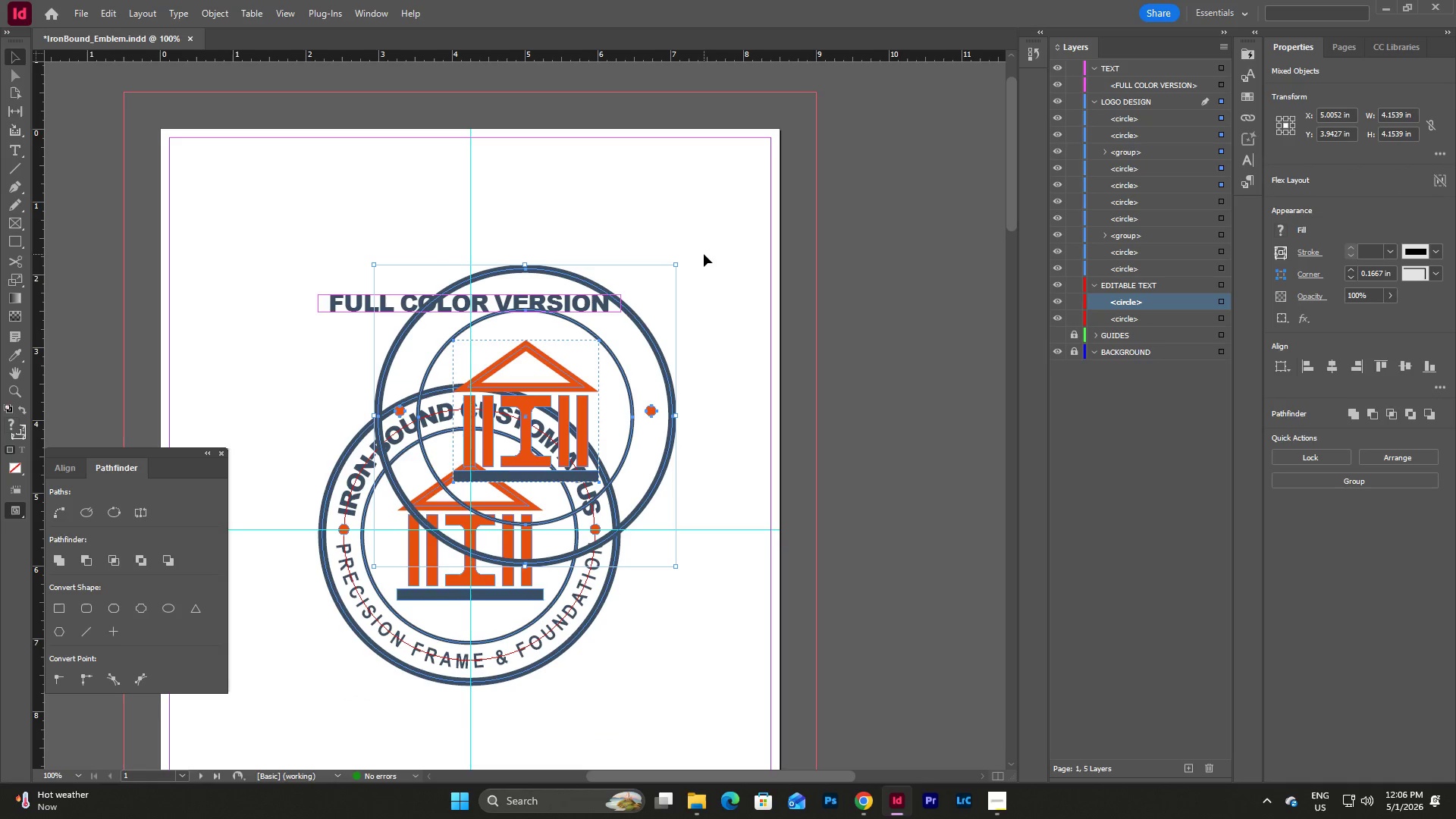 
key(Control+Z)
 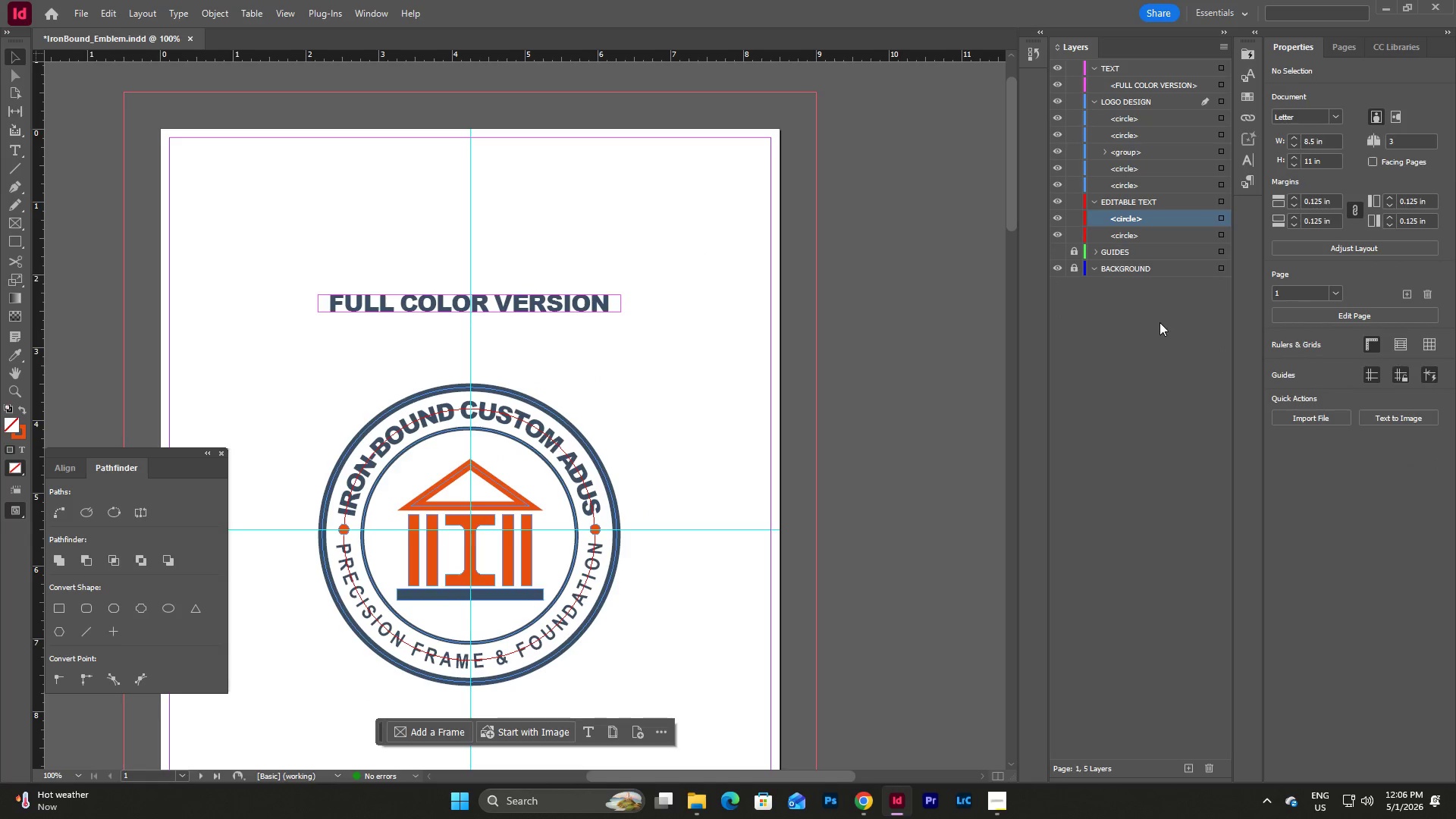 
left_click([1159, 322])
 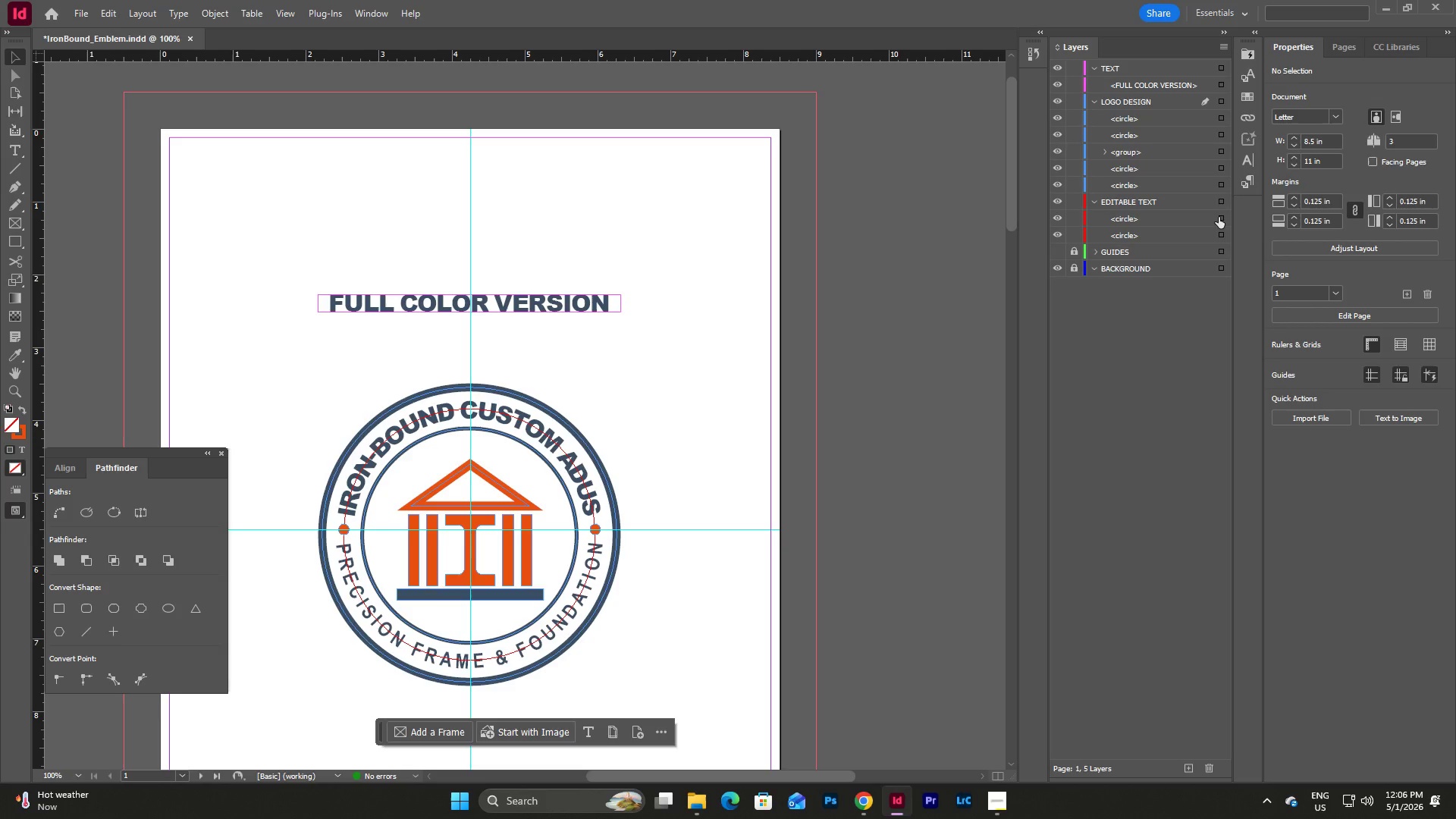 
left_click([1219, 216])
 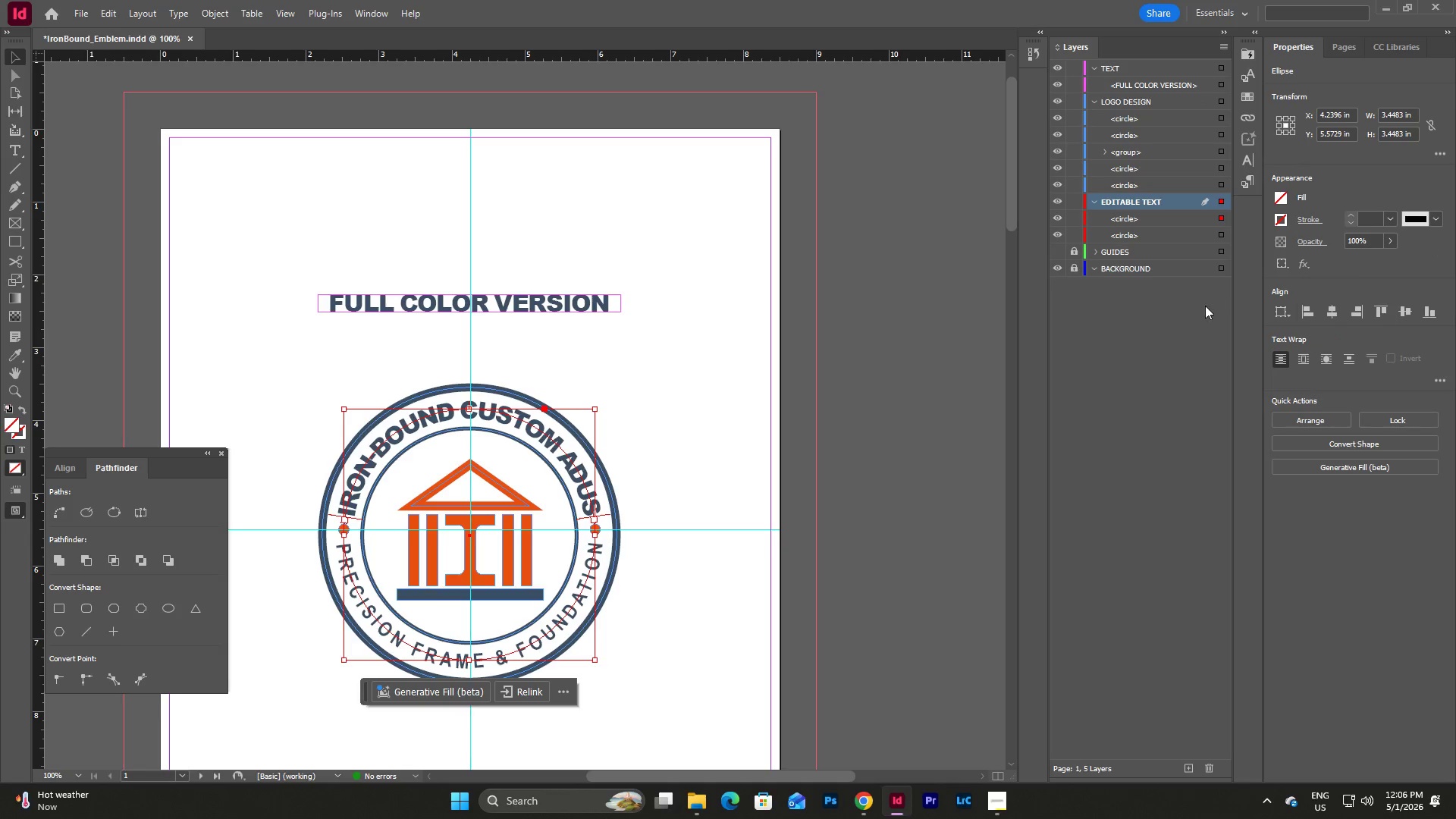 
left_click([1203, 309])
 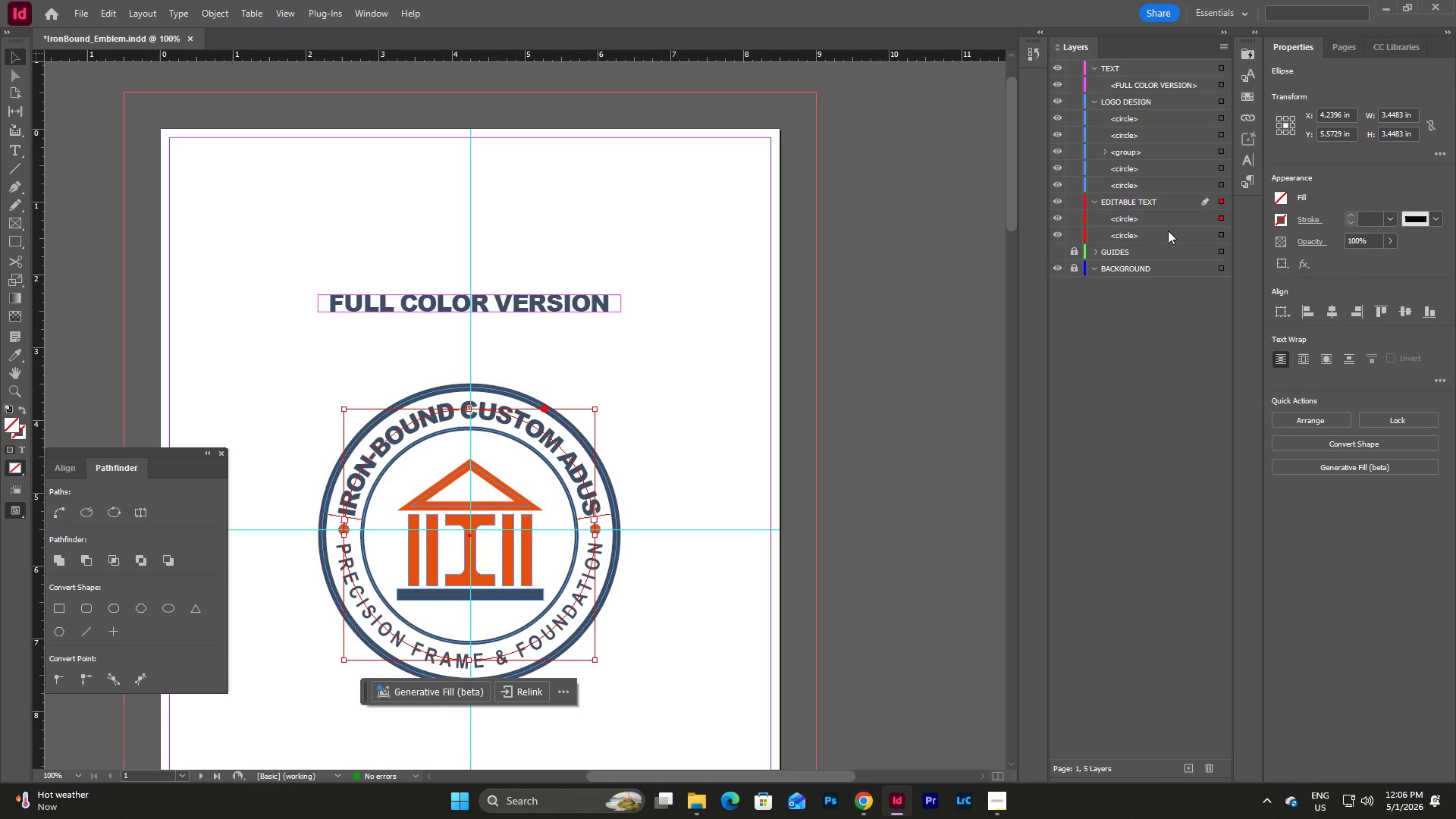 
left_click([1125, 218])
 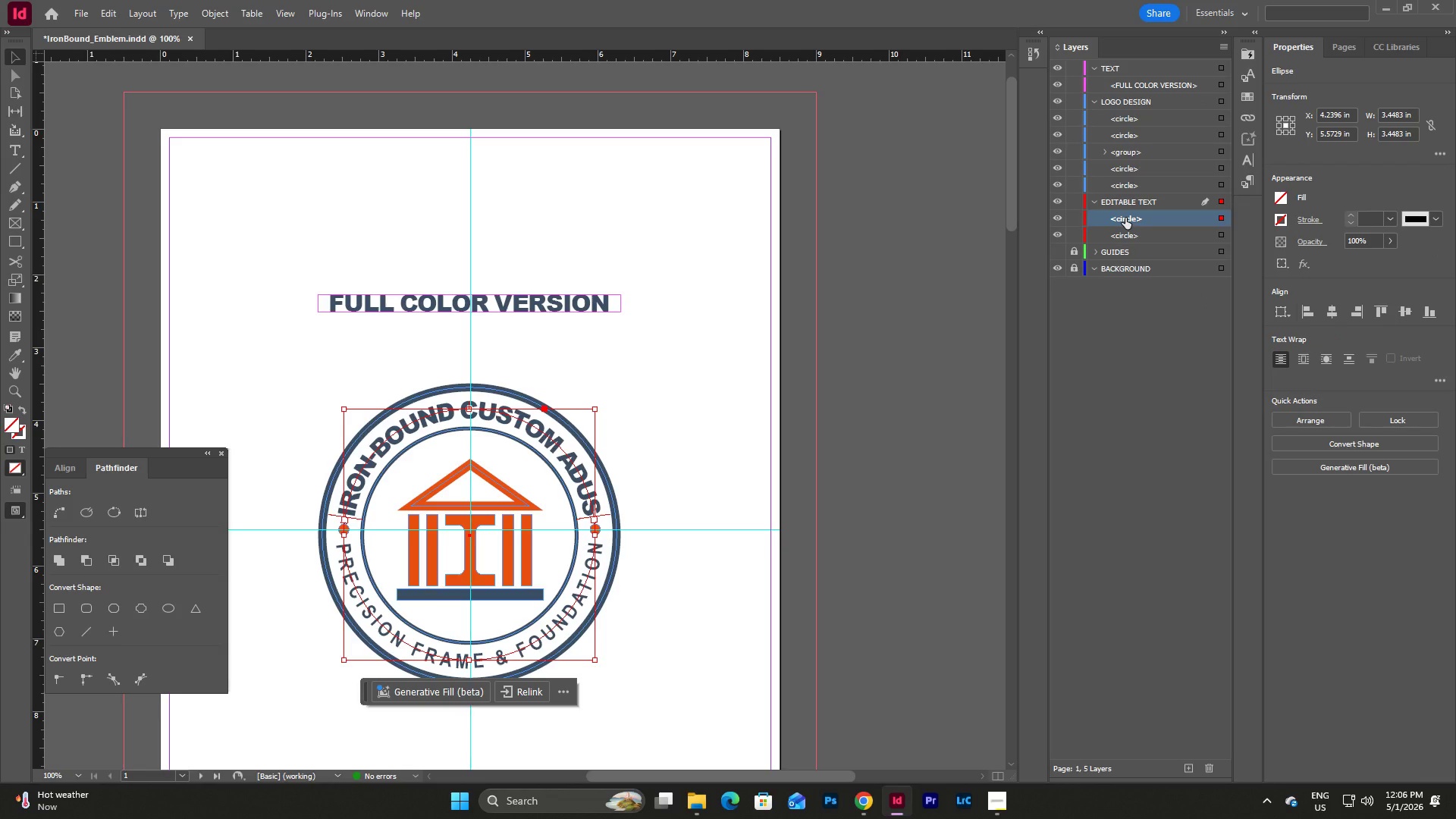 
right_click([1125, 218])
 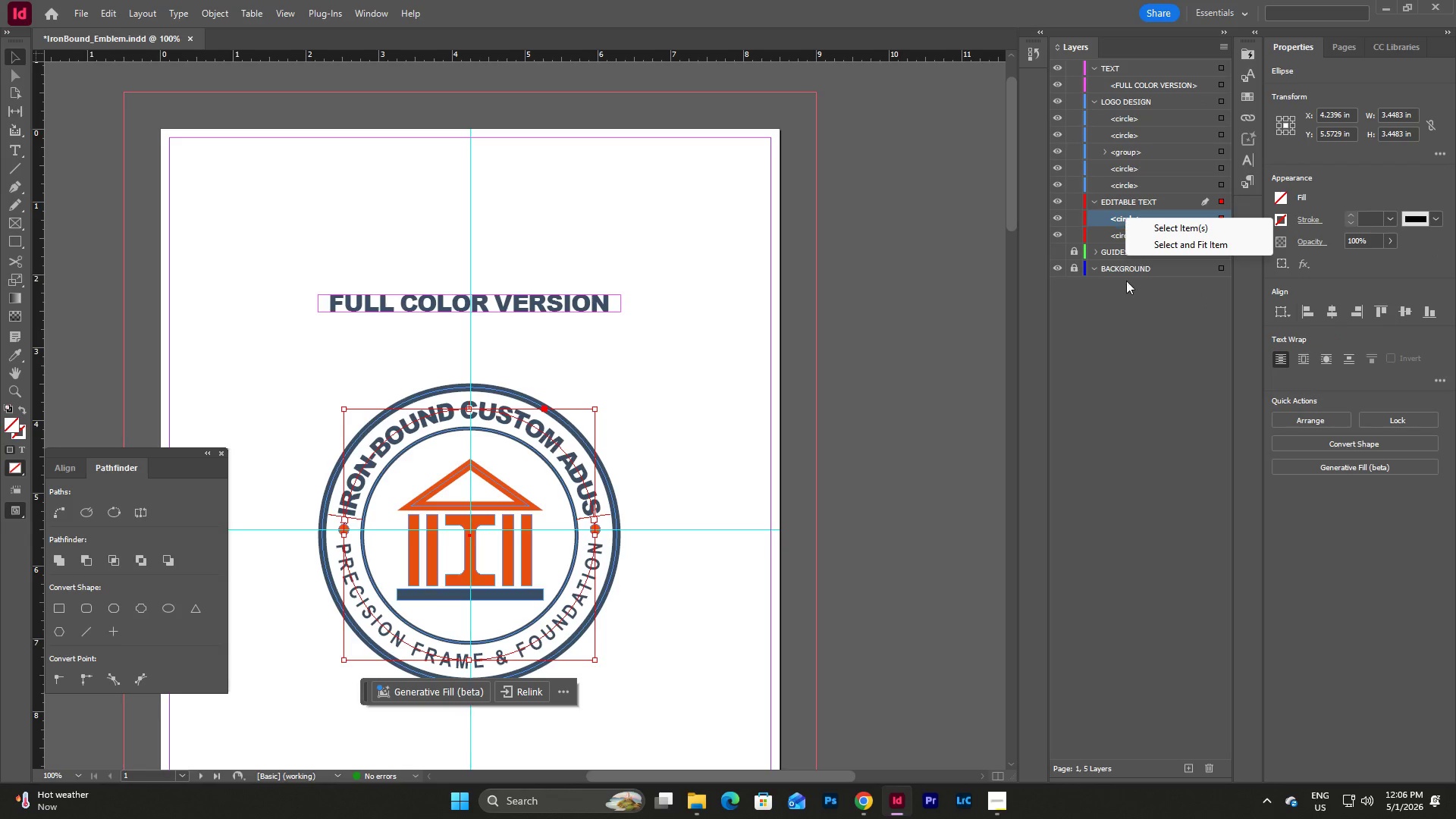 
left_click([1131, 331])
 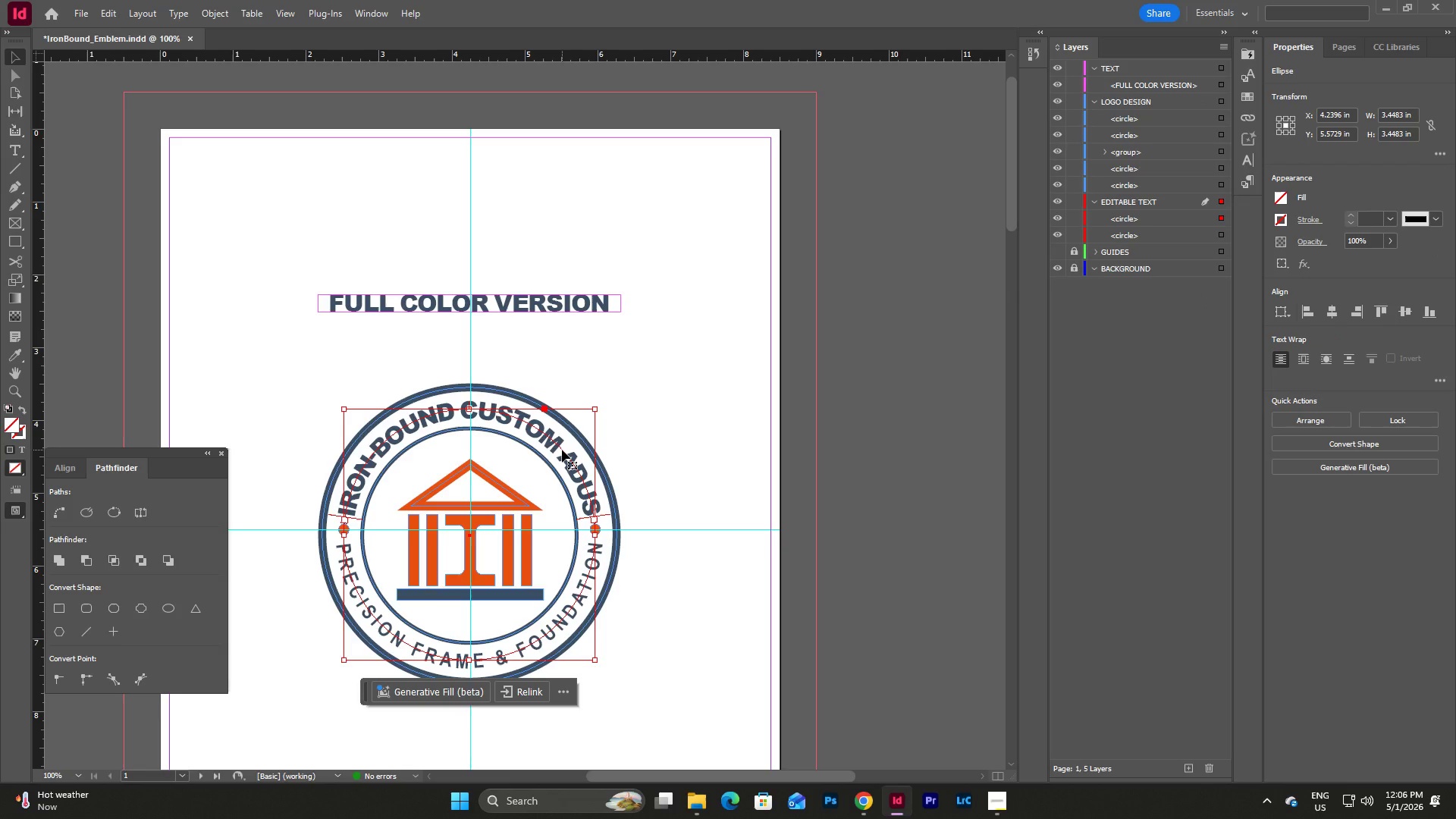 
left_click([562, 450])
 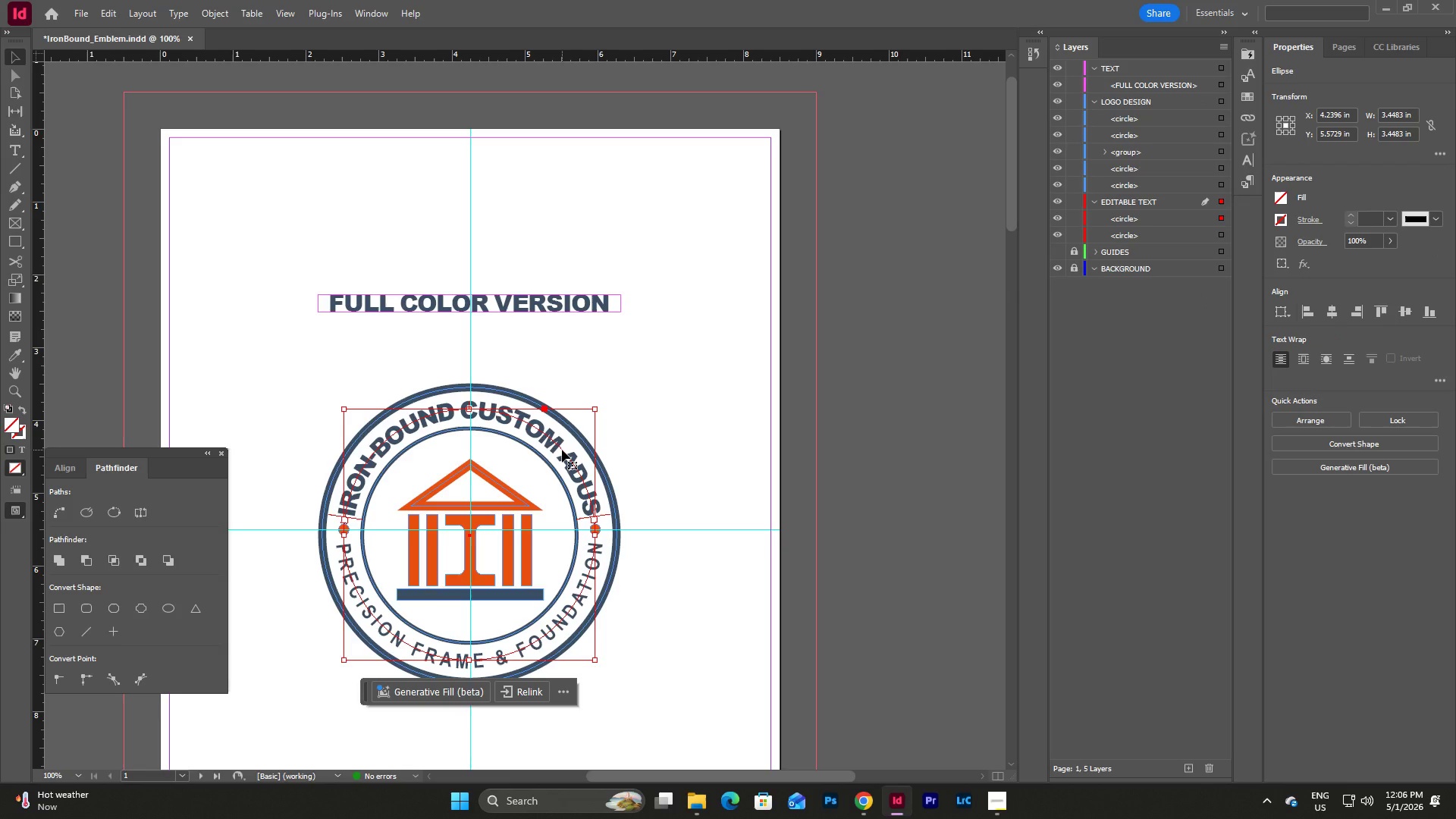 
key(Control+C)
 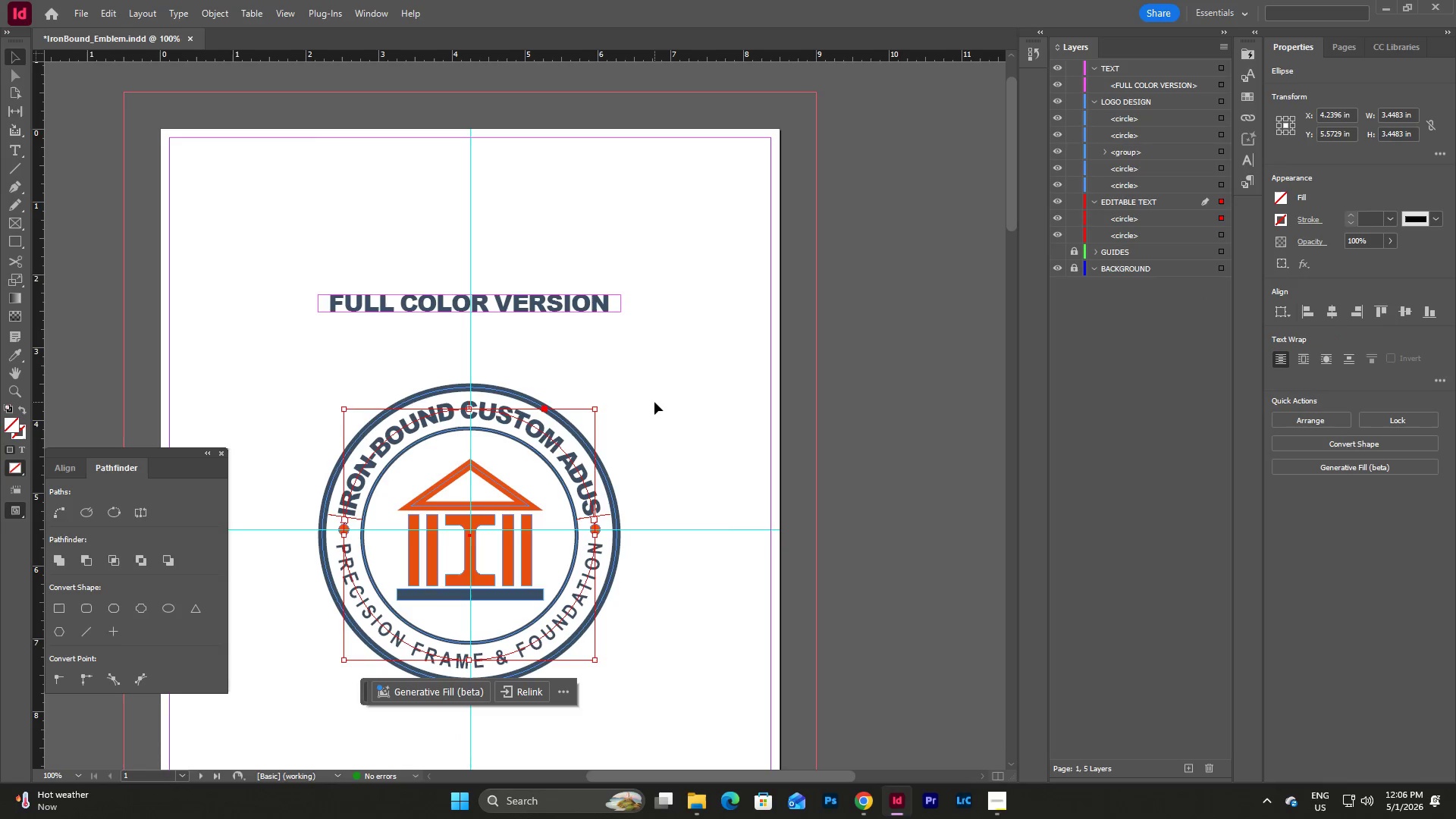 
left_click([654, 402])
 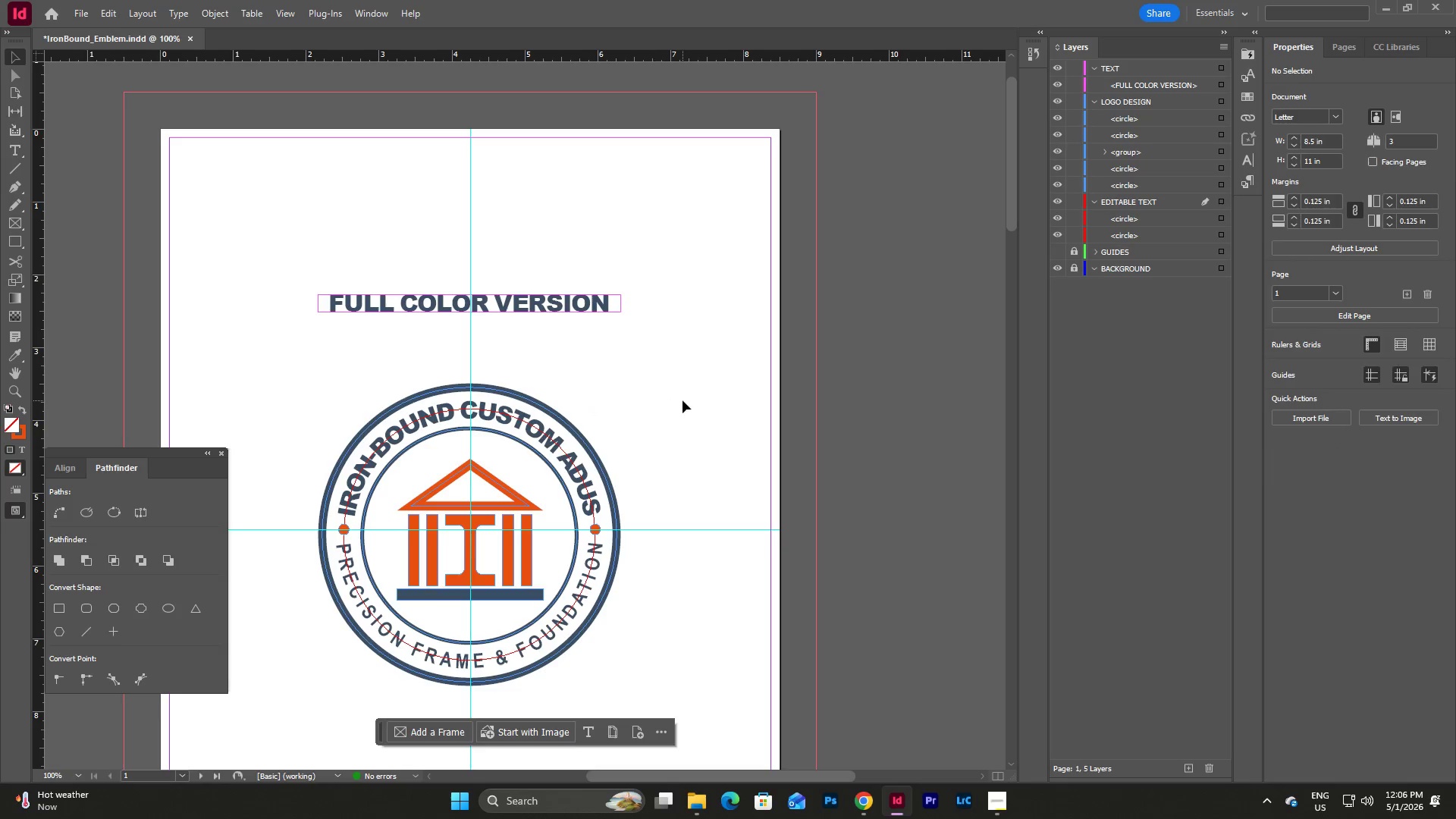 
key(Control+V)
 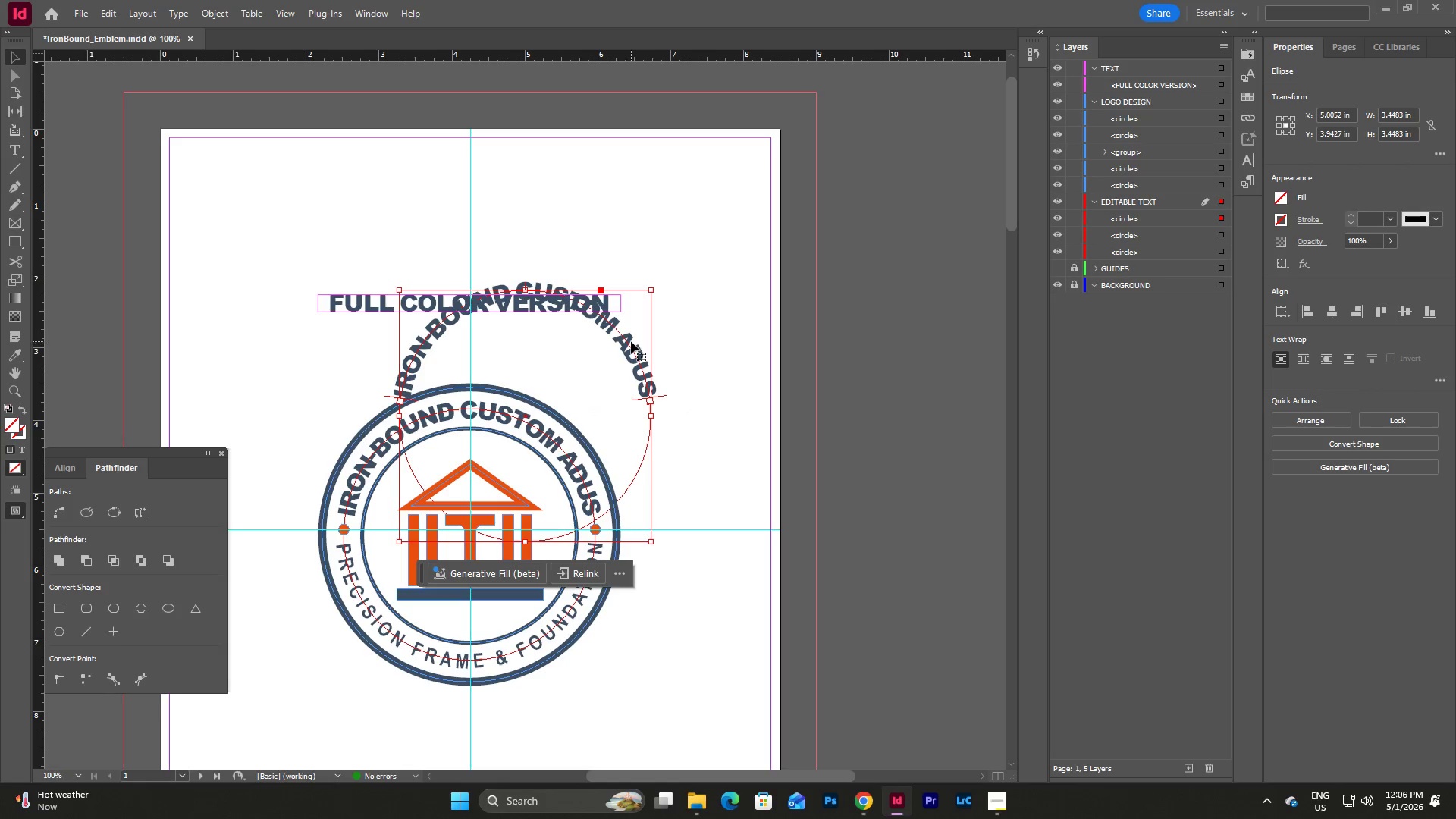 
left_click_drag(start_coordinate=[628, 341], to_coordinate=[574, 459])
 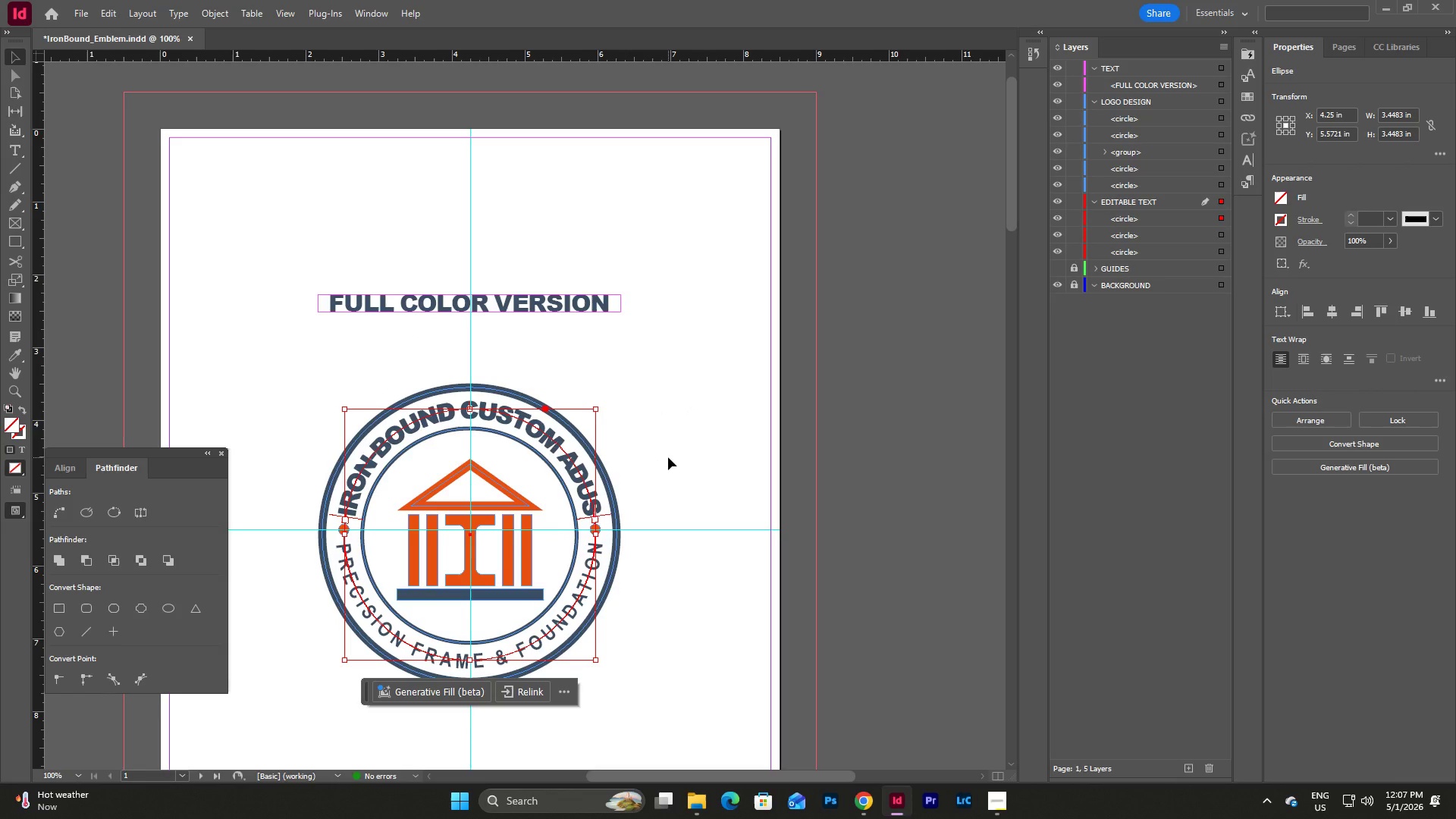 
left_click([668, 457])
 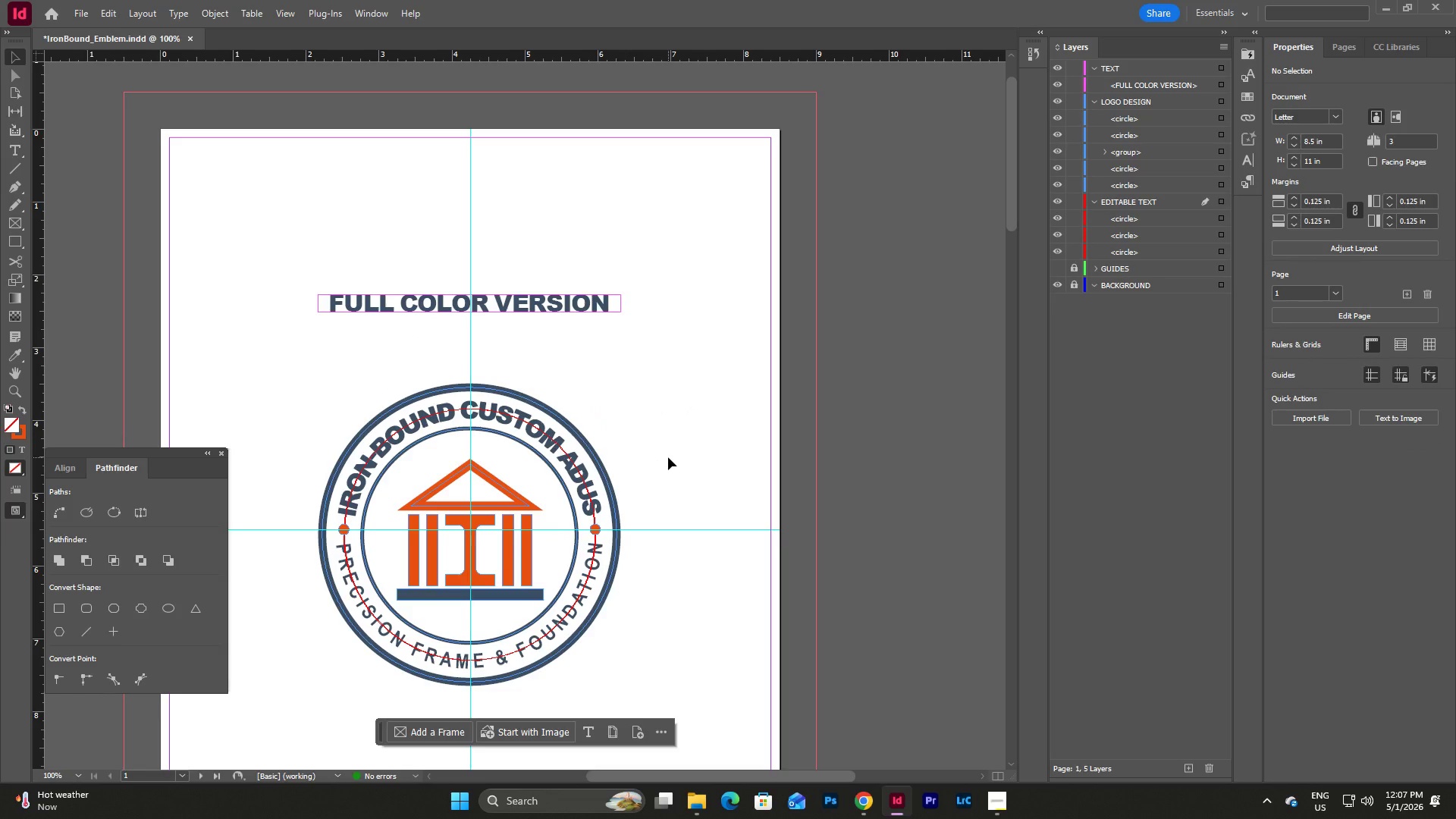 
type(ww)
 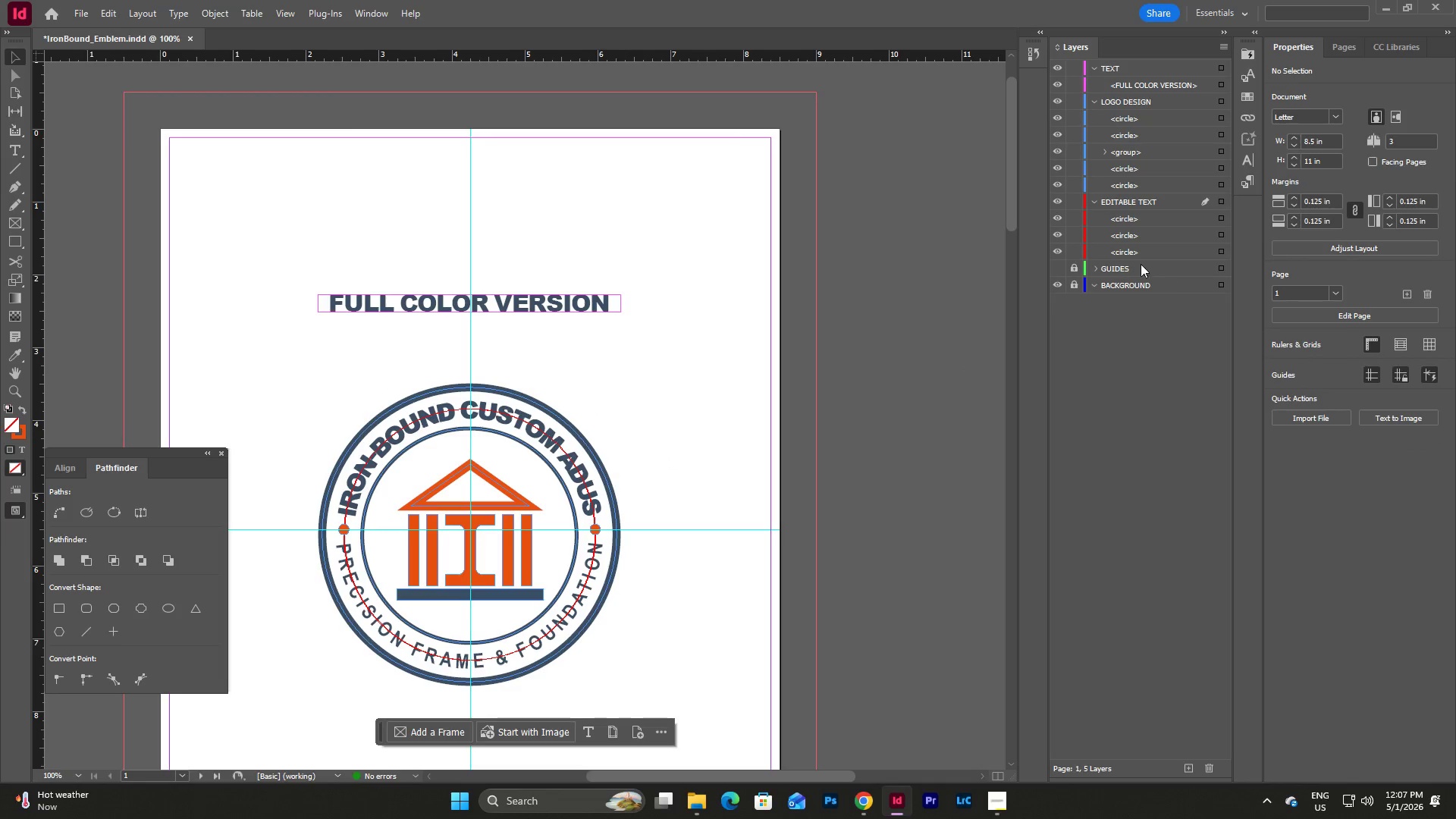 
left_click([1119, 257])
 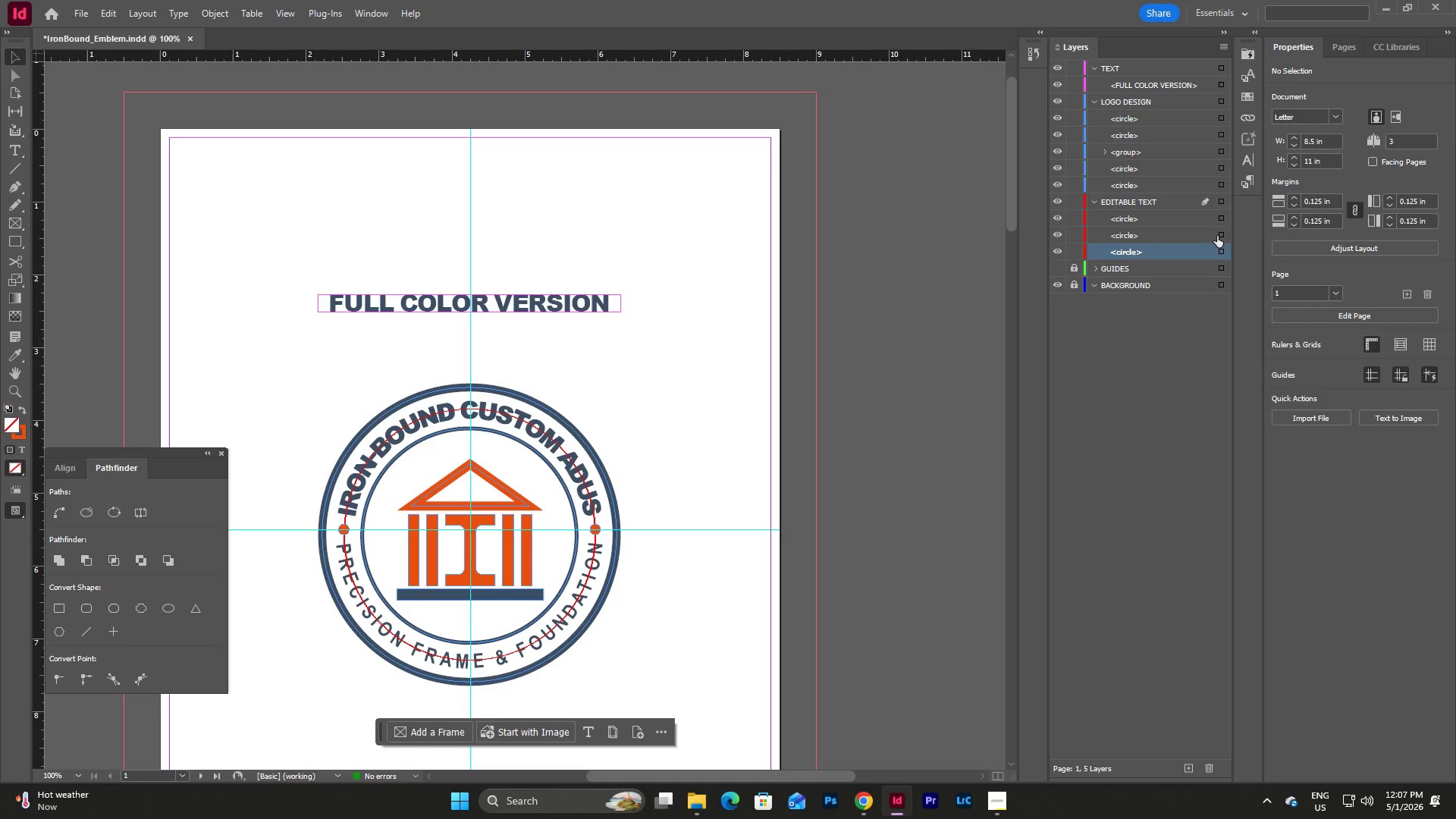 
left_click([1219, 235])
 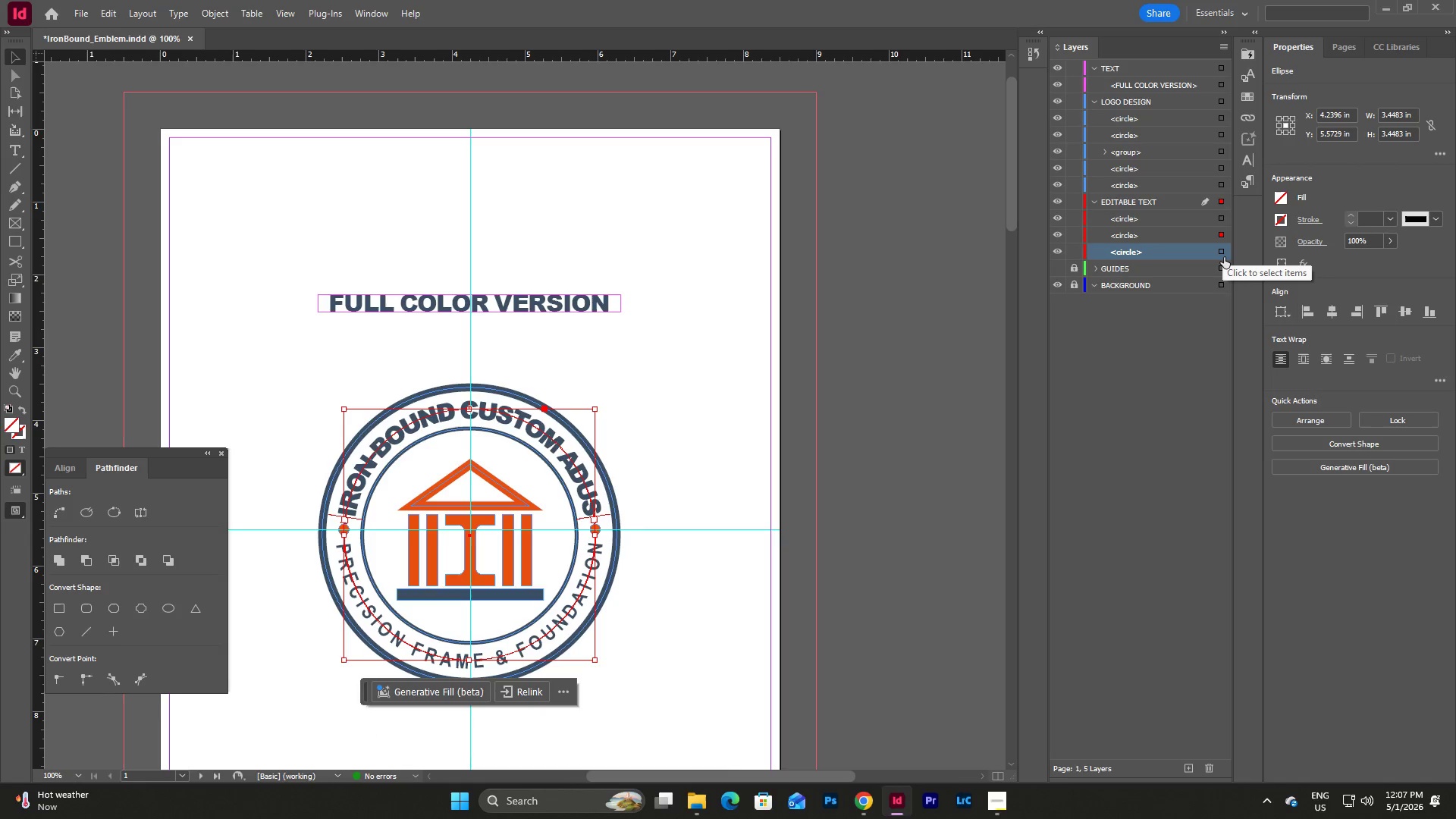 
left_click([1224, 251])
 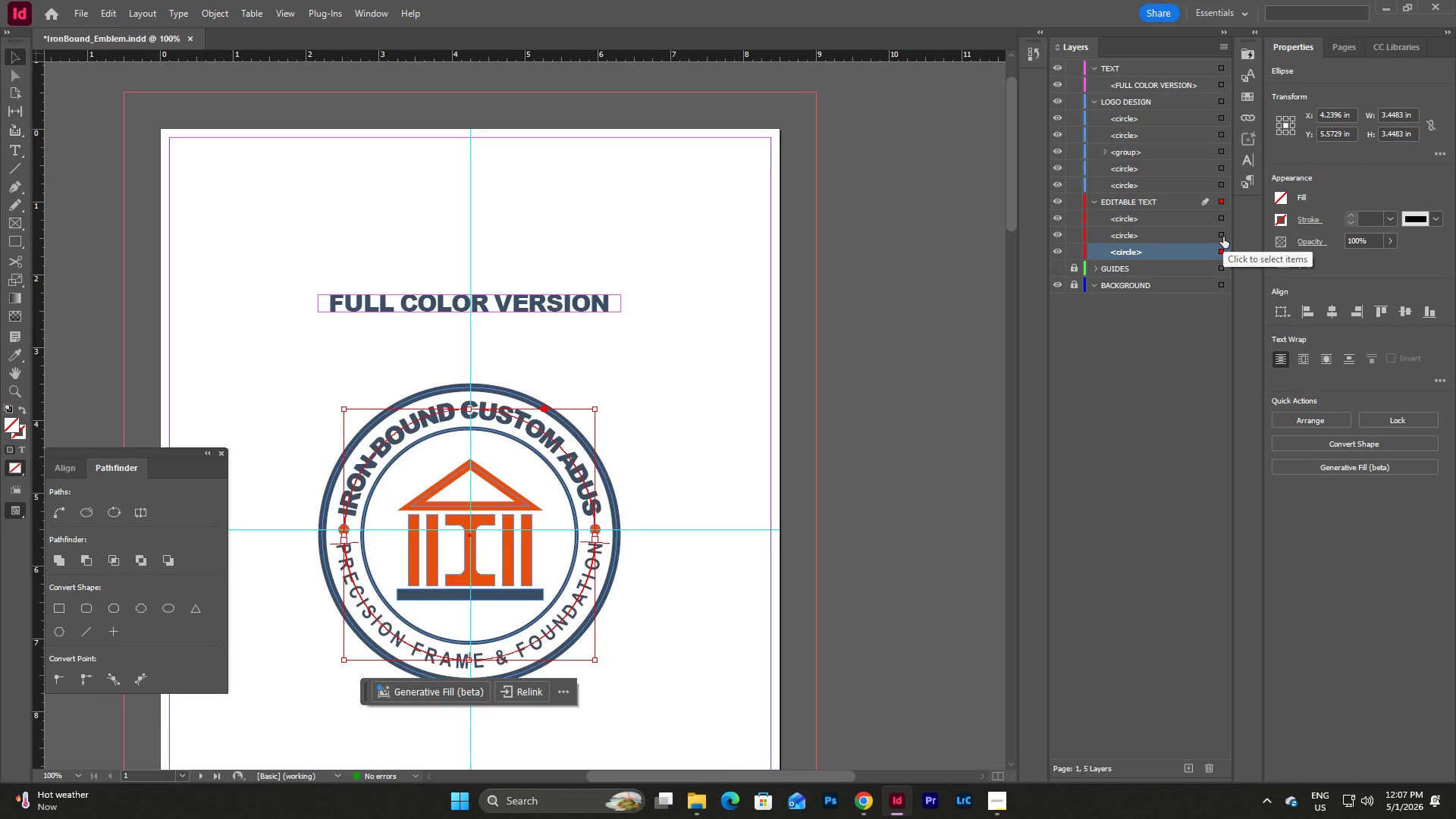 
wait(5.44)
 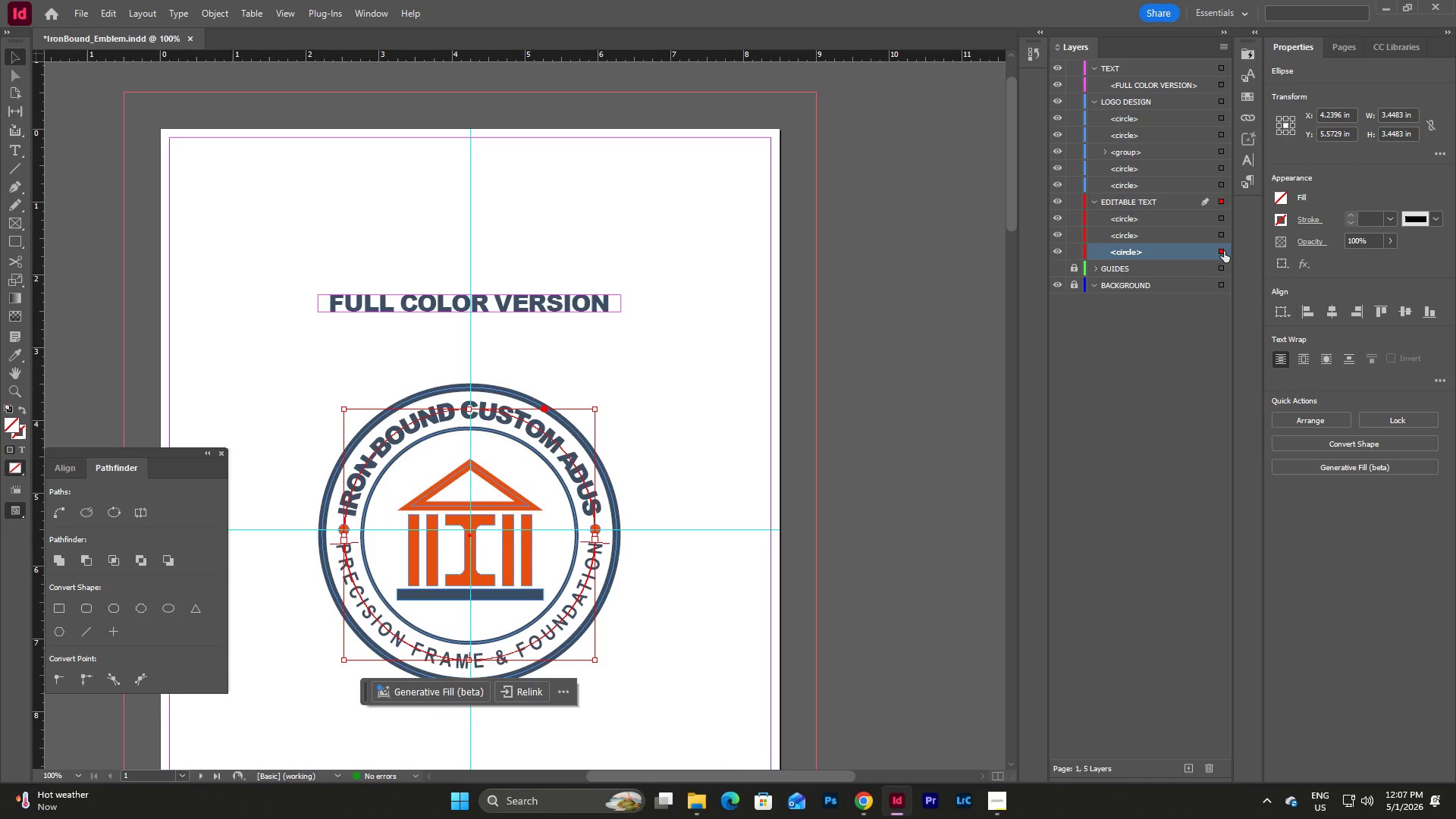 
left_click([1225, 219])
 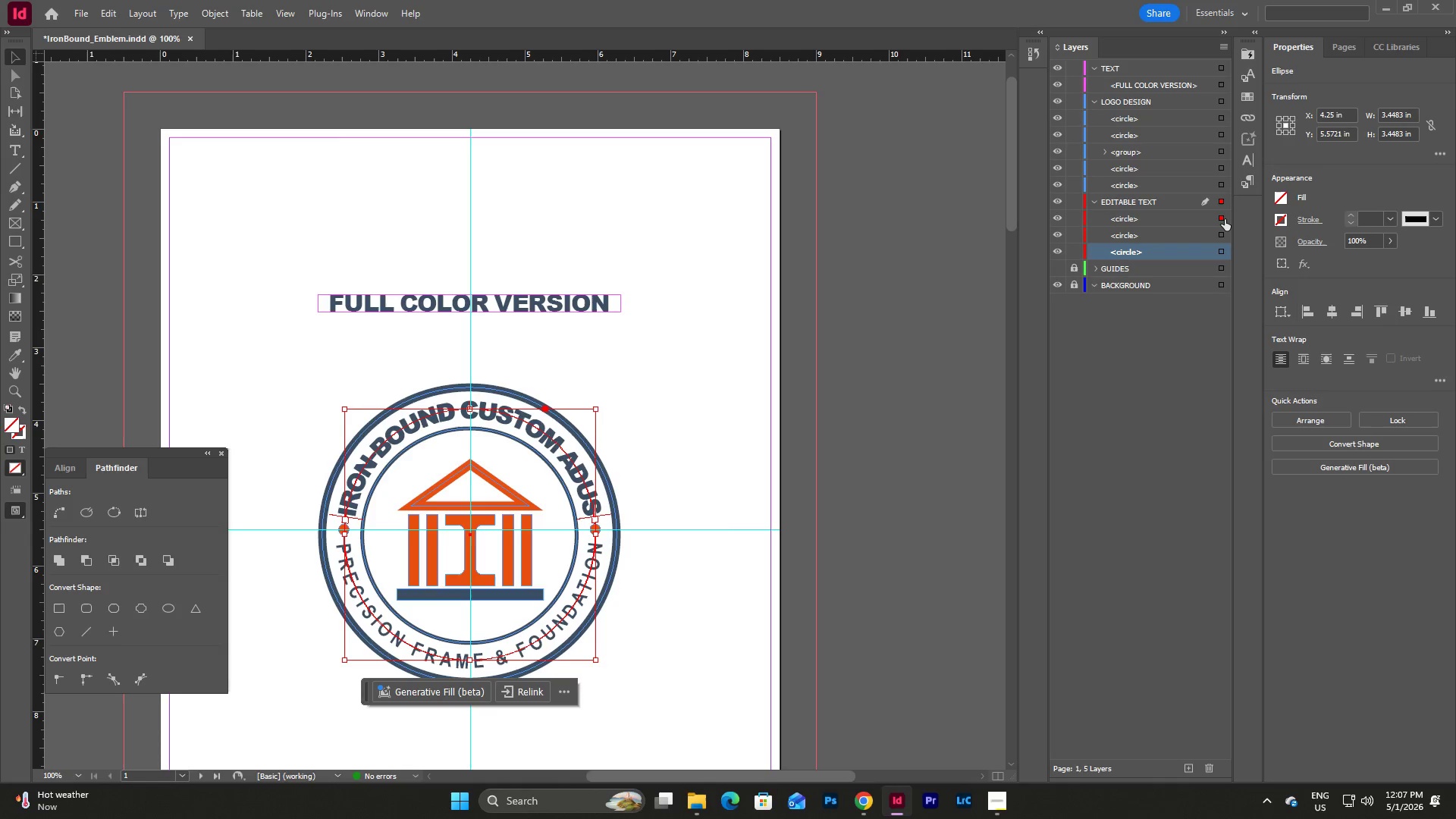 
left_click([1192, 353])
 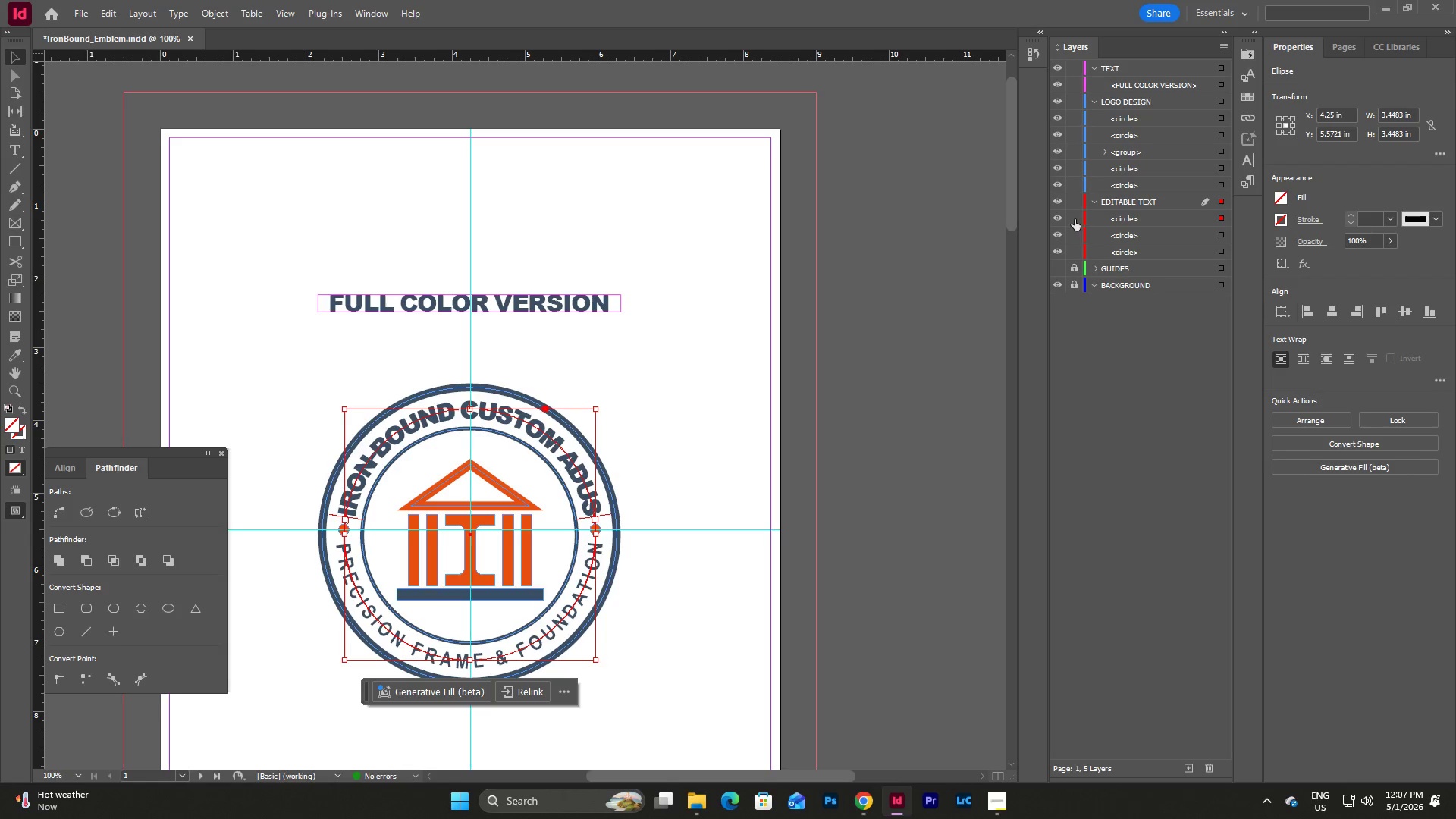 
left_click([1075, 219])
 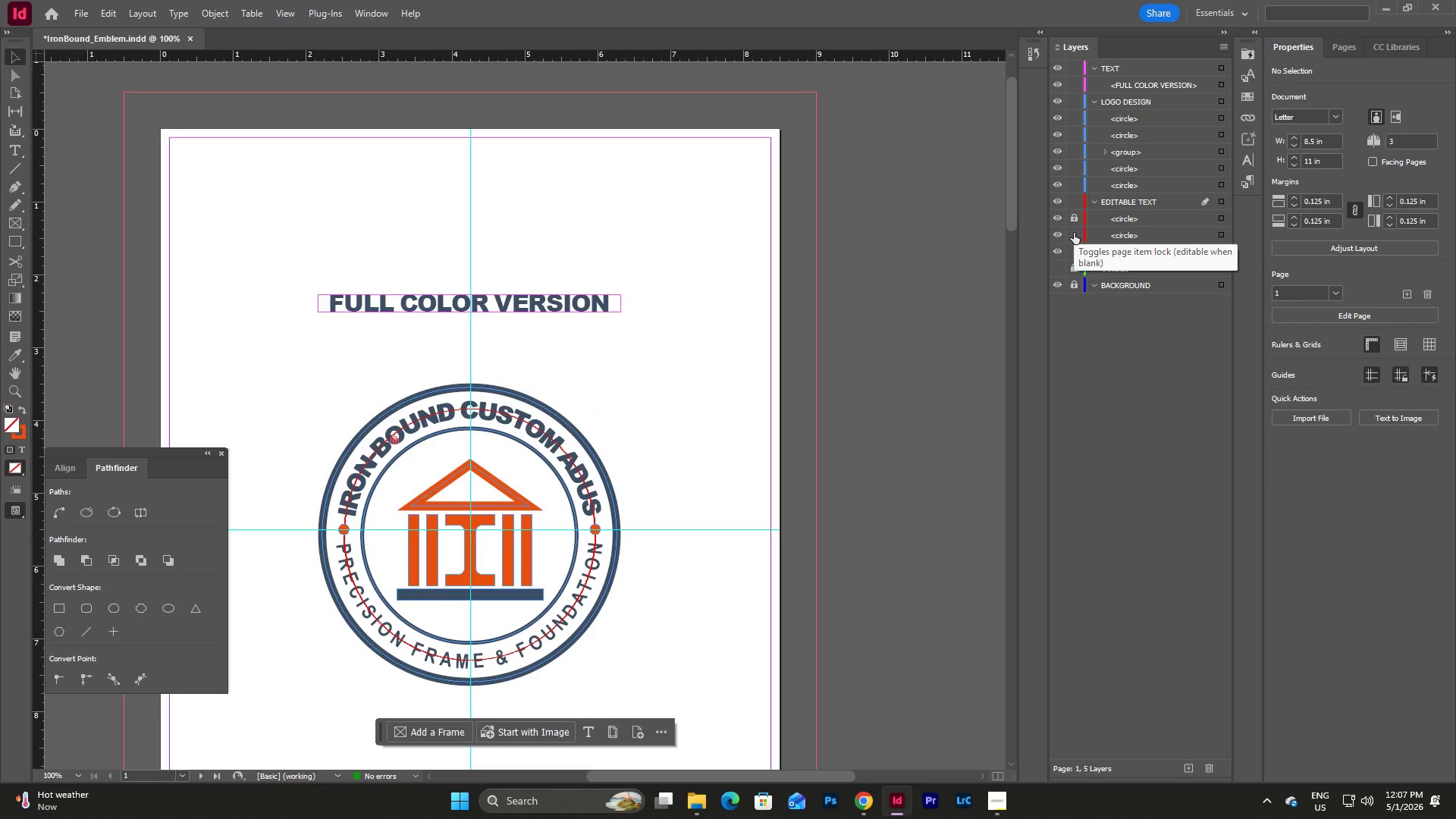 
left_click([1074, 233])
 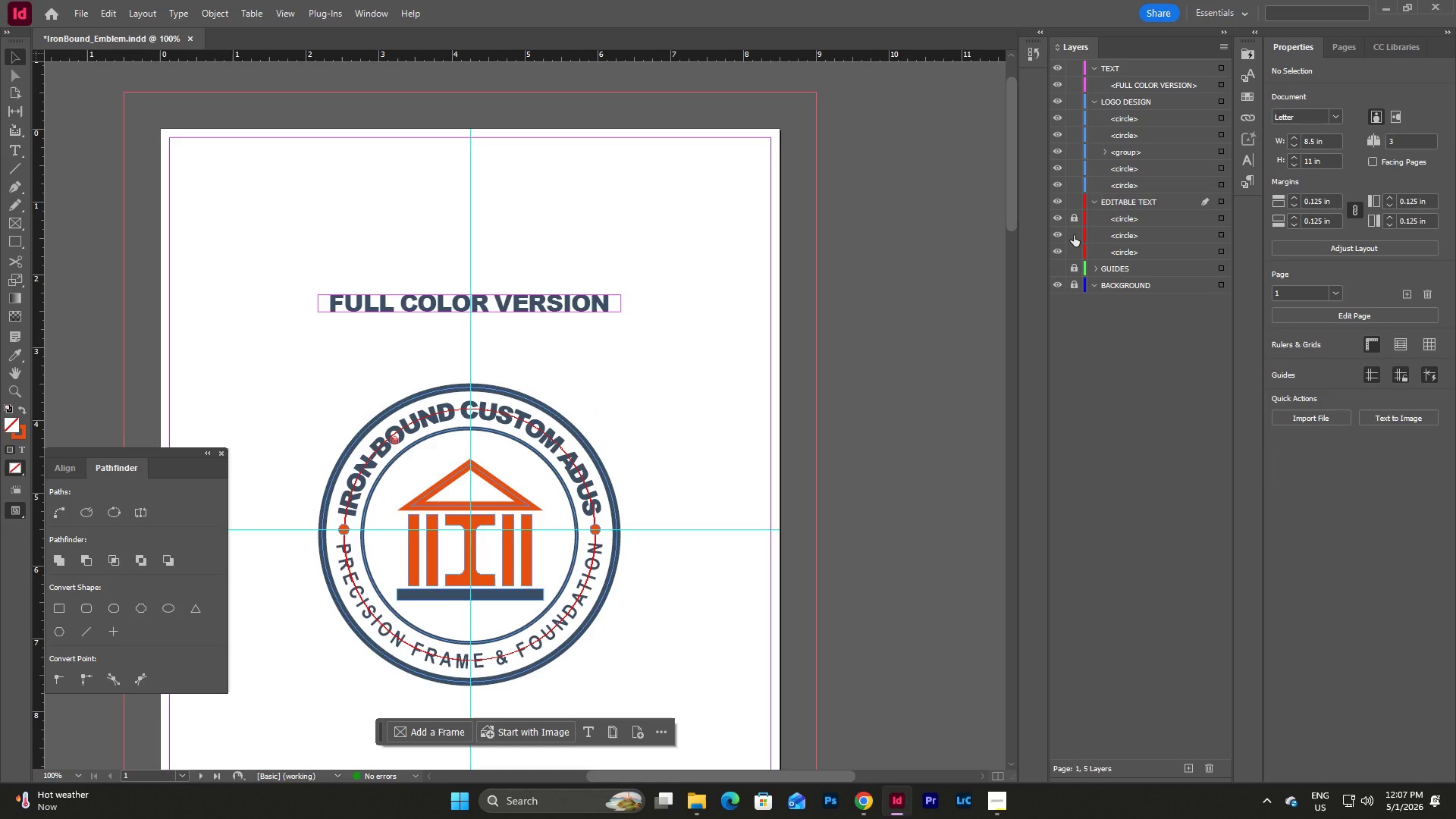 
double_click([1074, 215])
 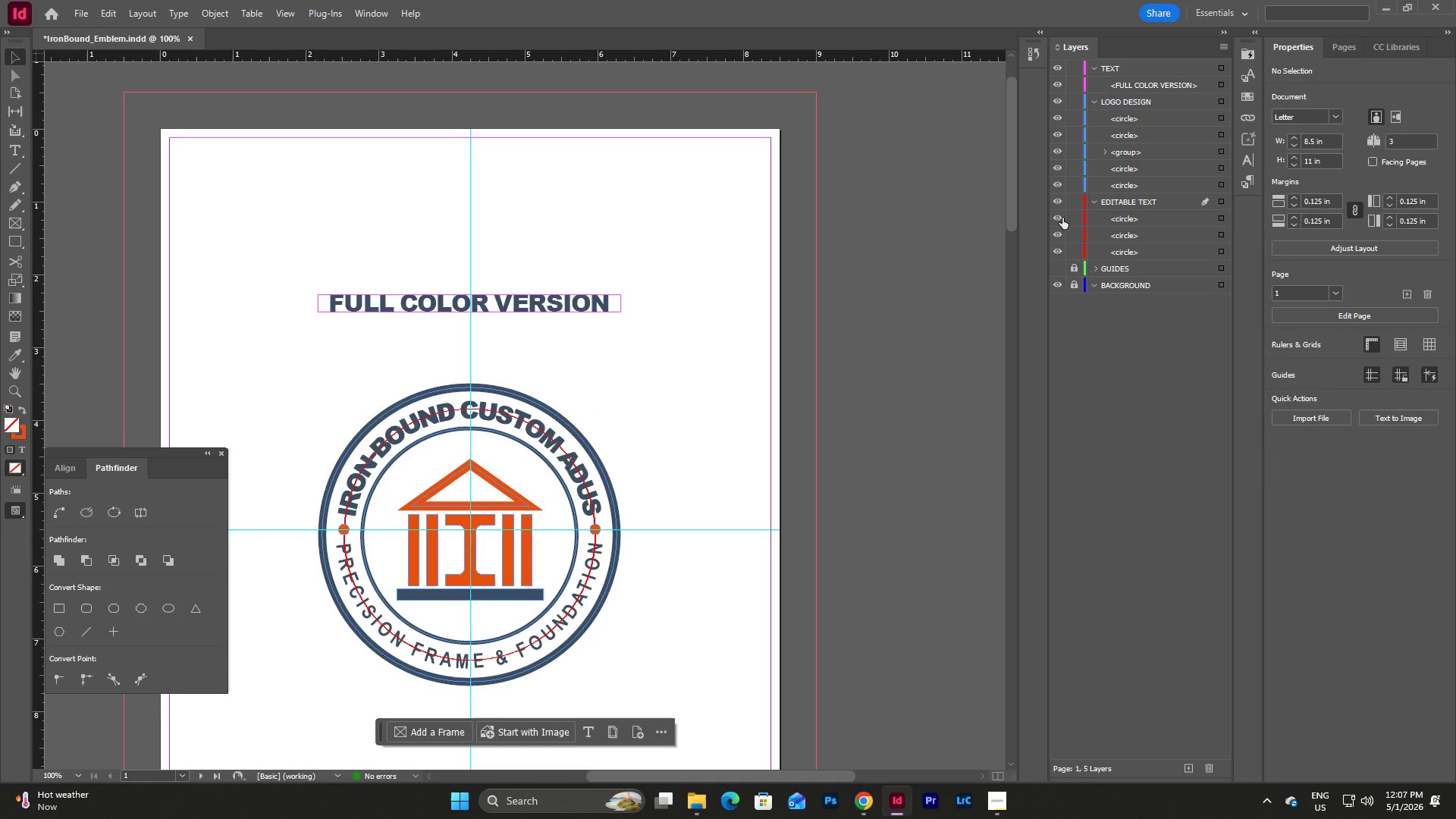 
left_click([1061, 217])
 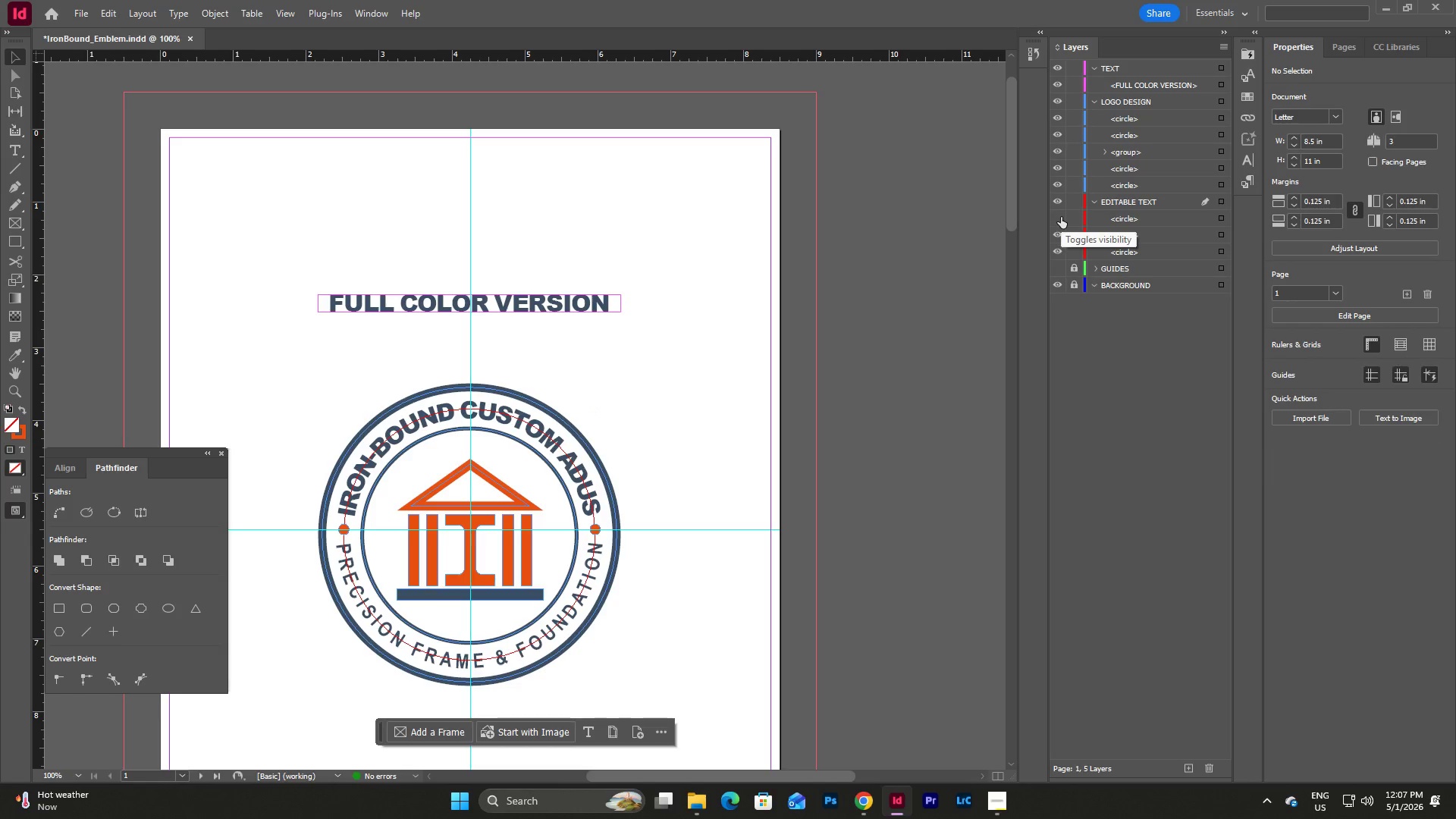 
left_click([1061, 217])
 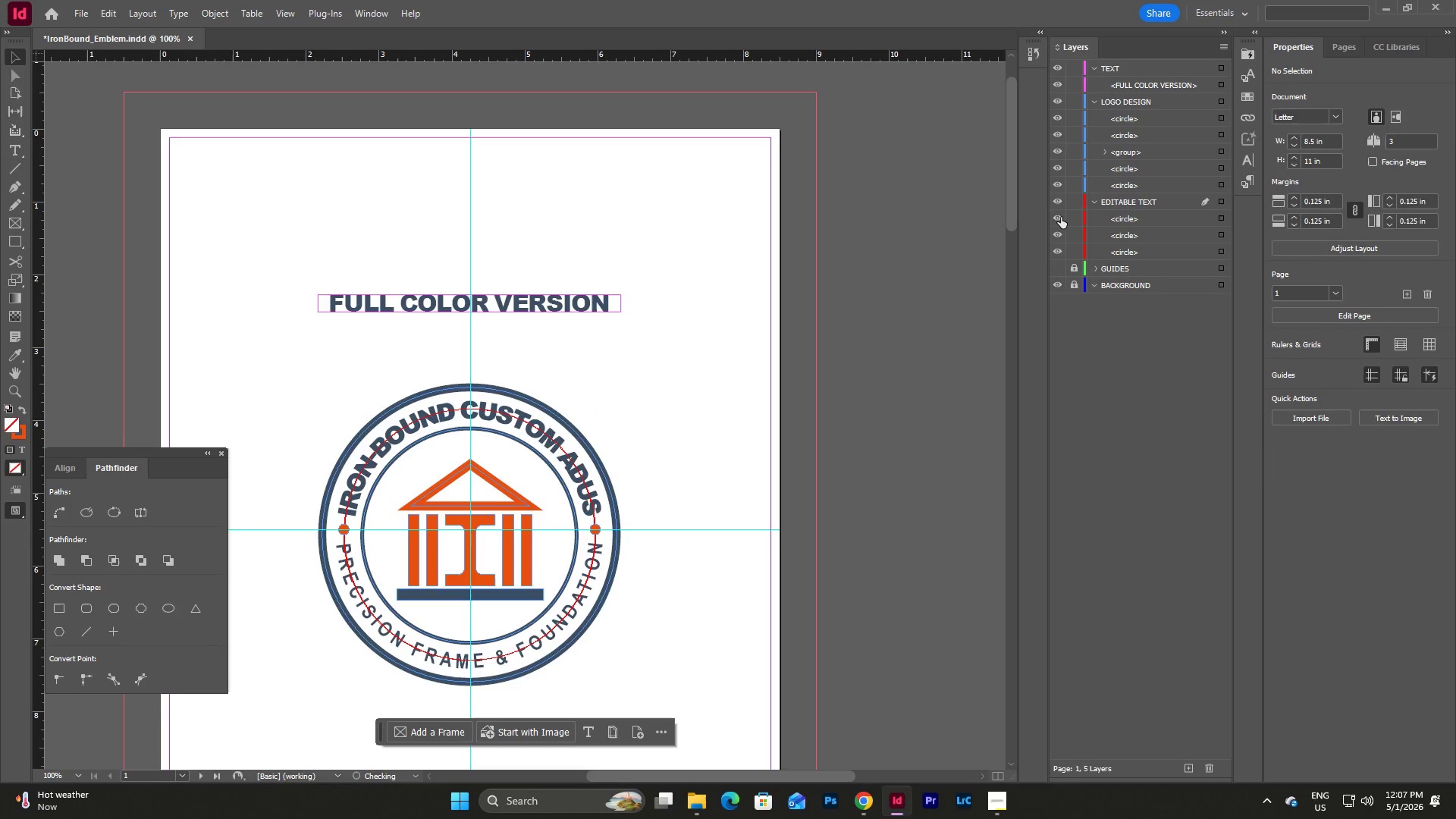 
left_click([1061, 217])
 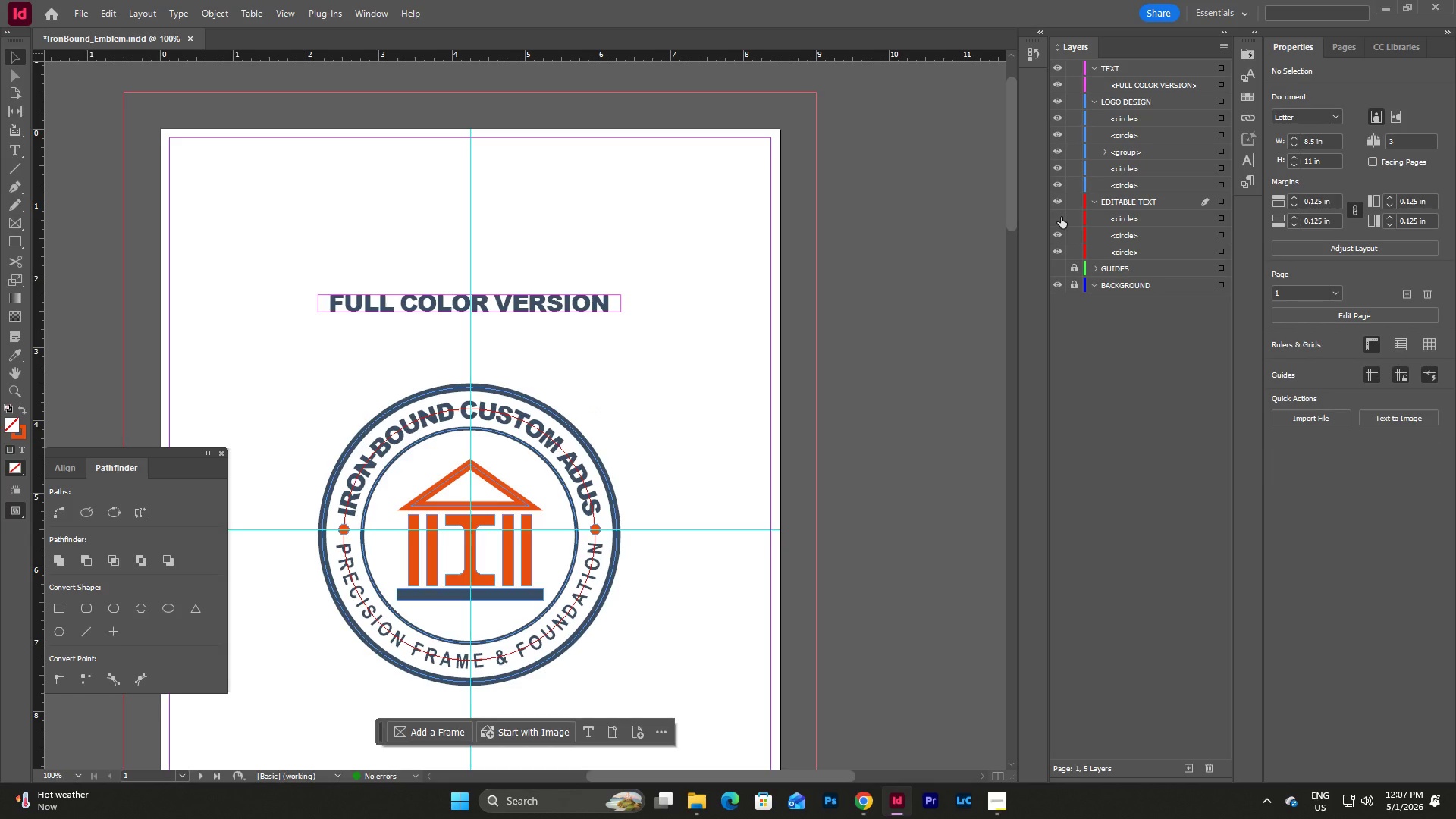 
left_click([1061, 217])
 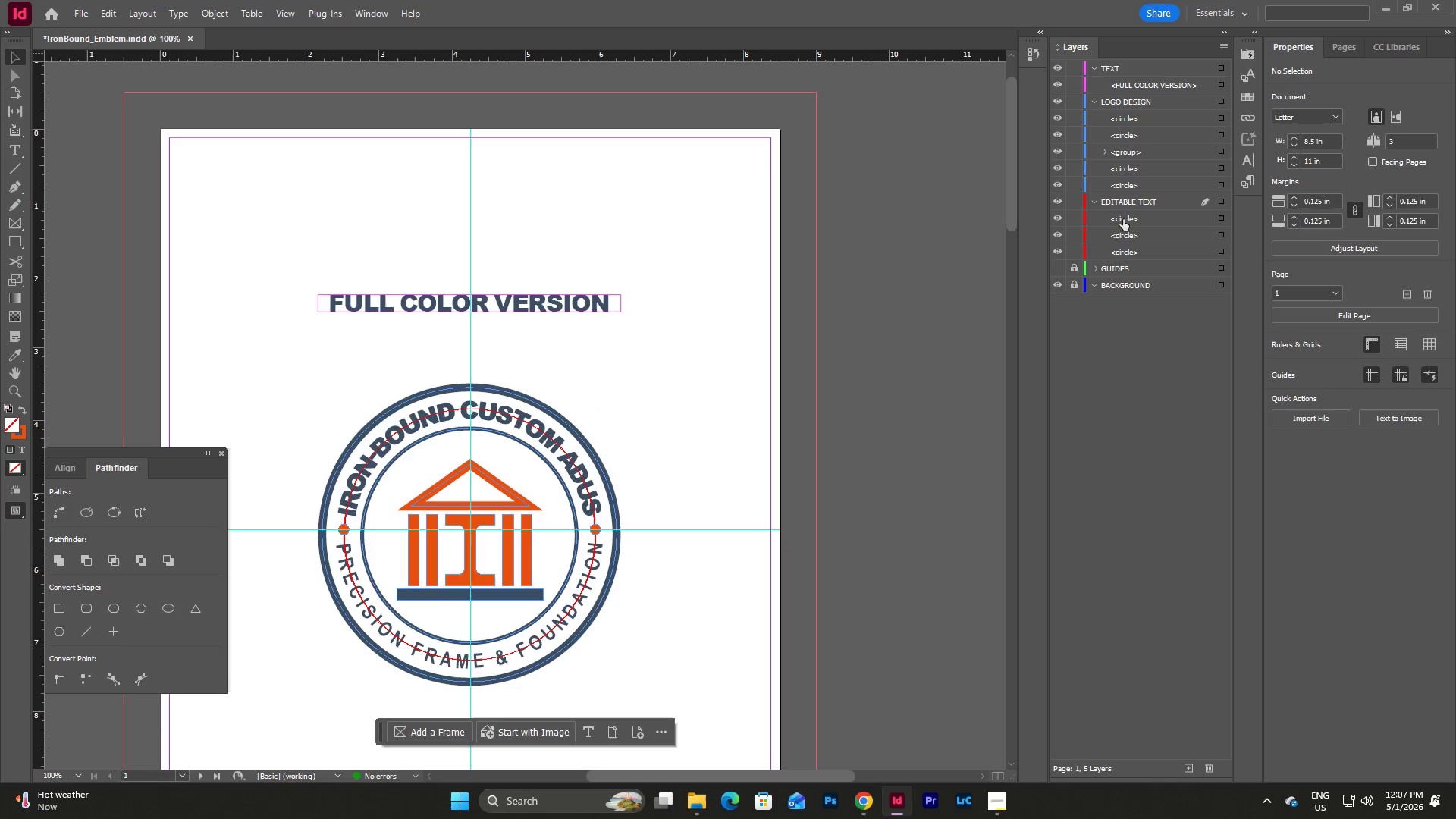 
key(Control+Z)
 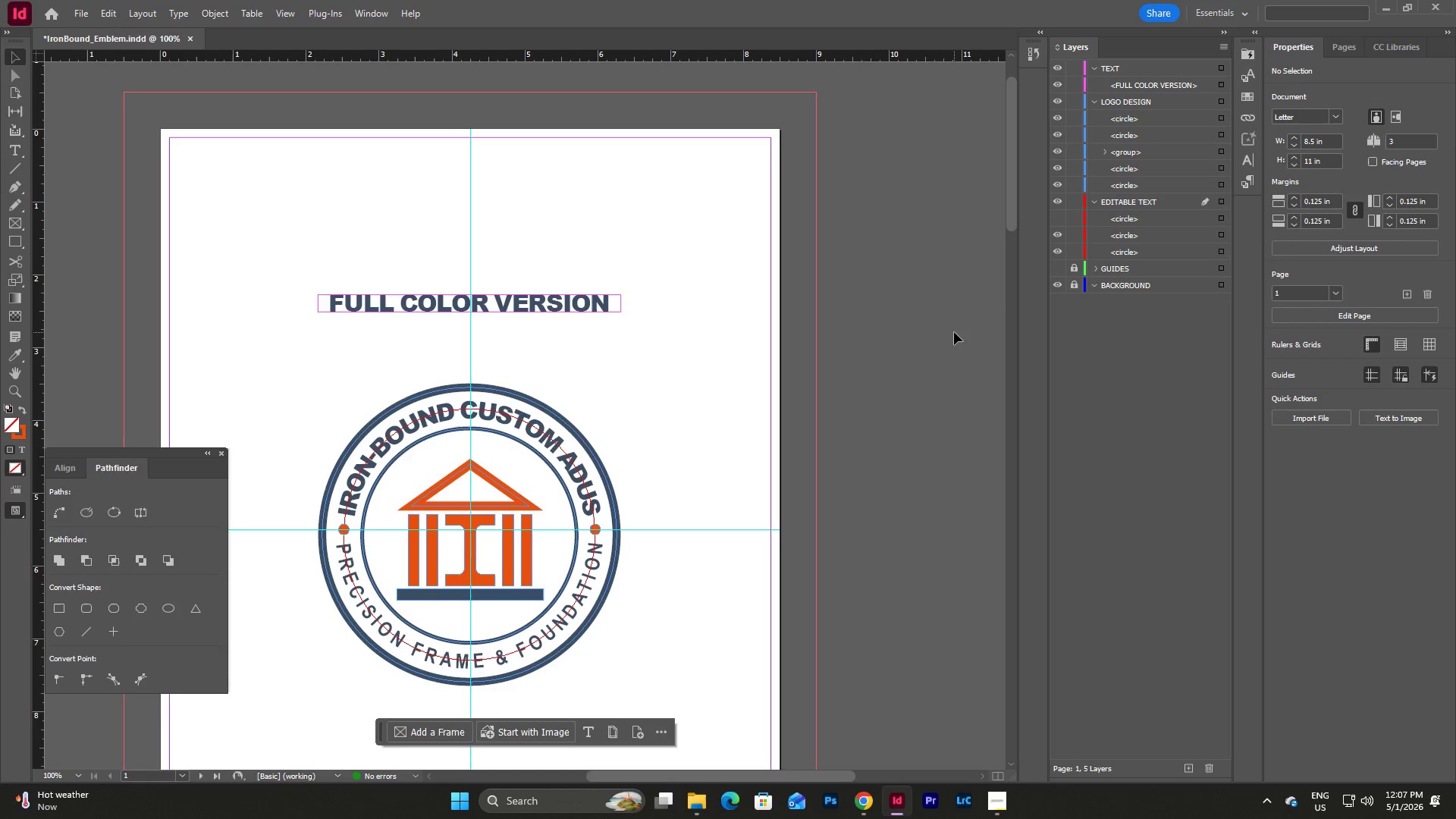 
key(Control+Z)
 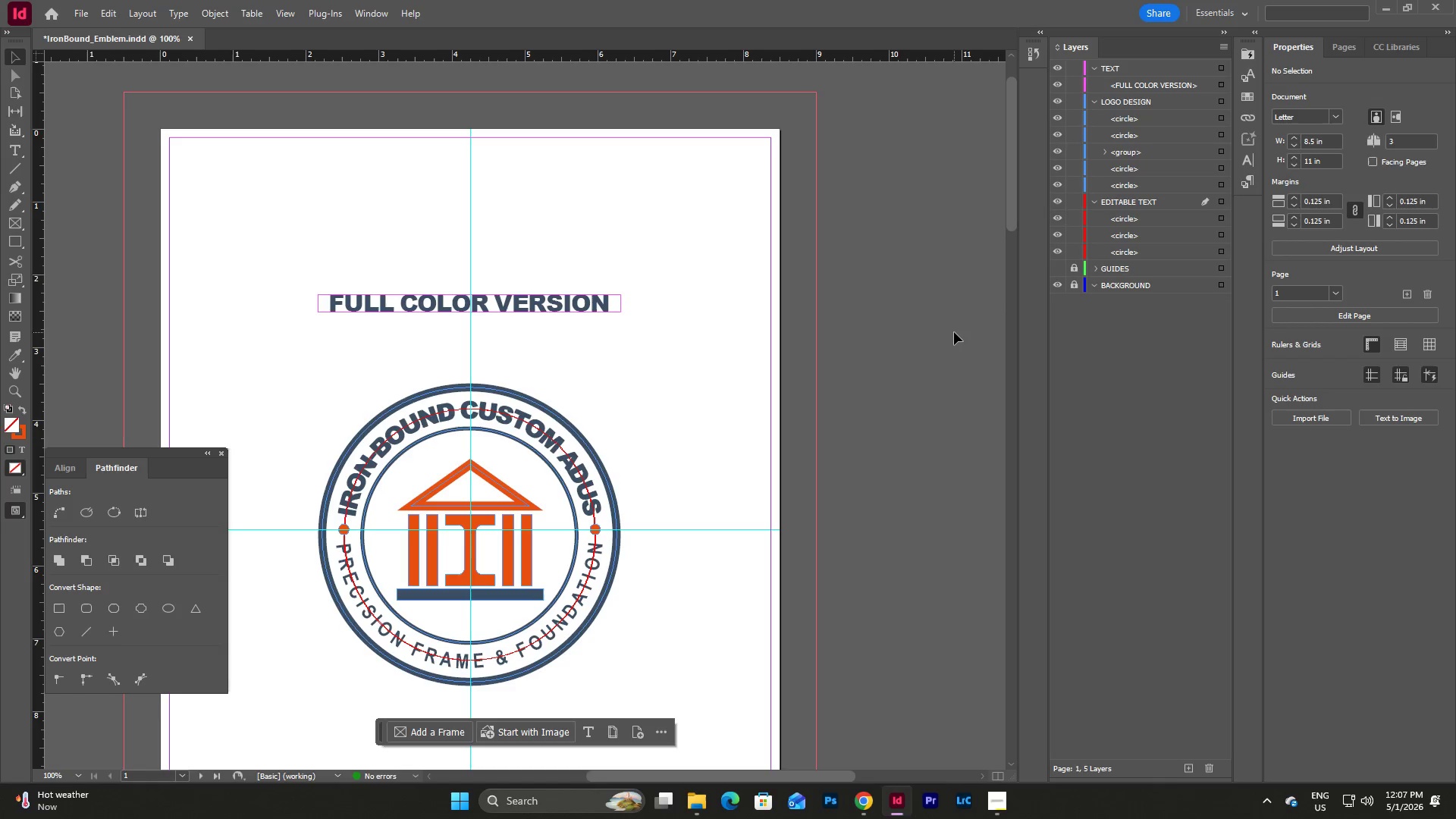 
hold_key(key=Z, duration=0.31)
 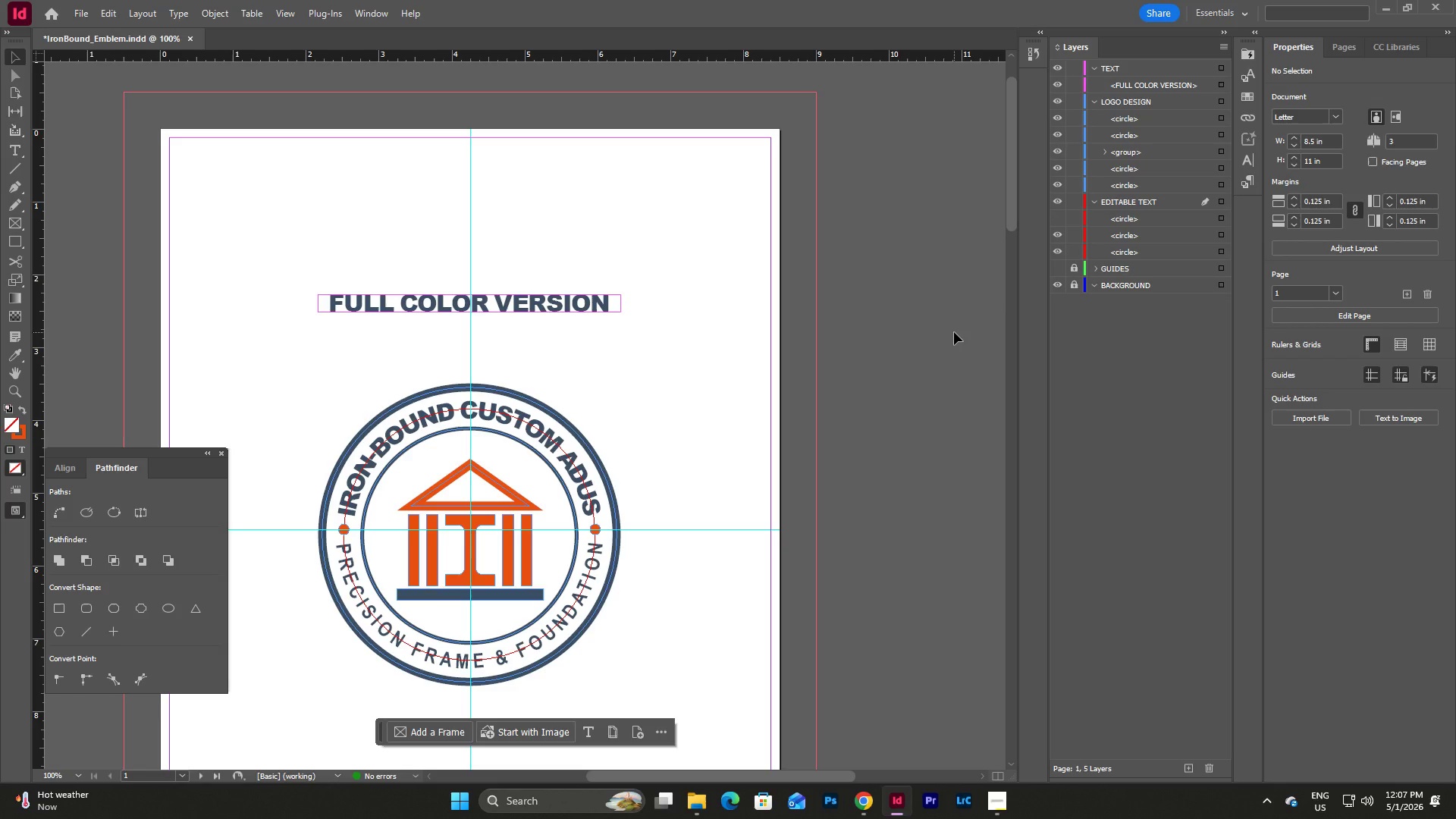 
key(Control+Z)
 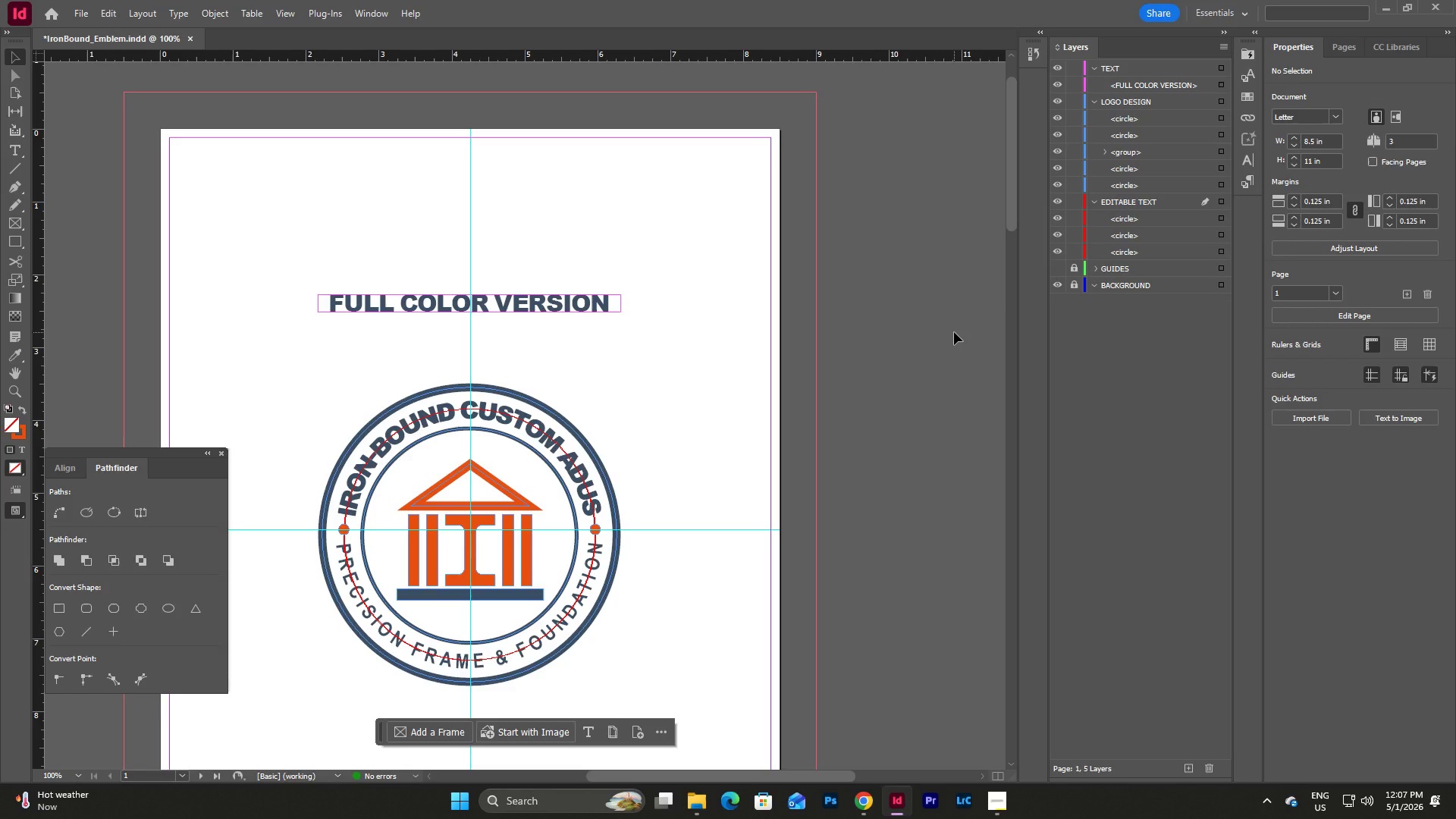 
key(Control+Z)
 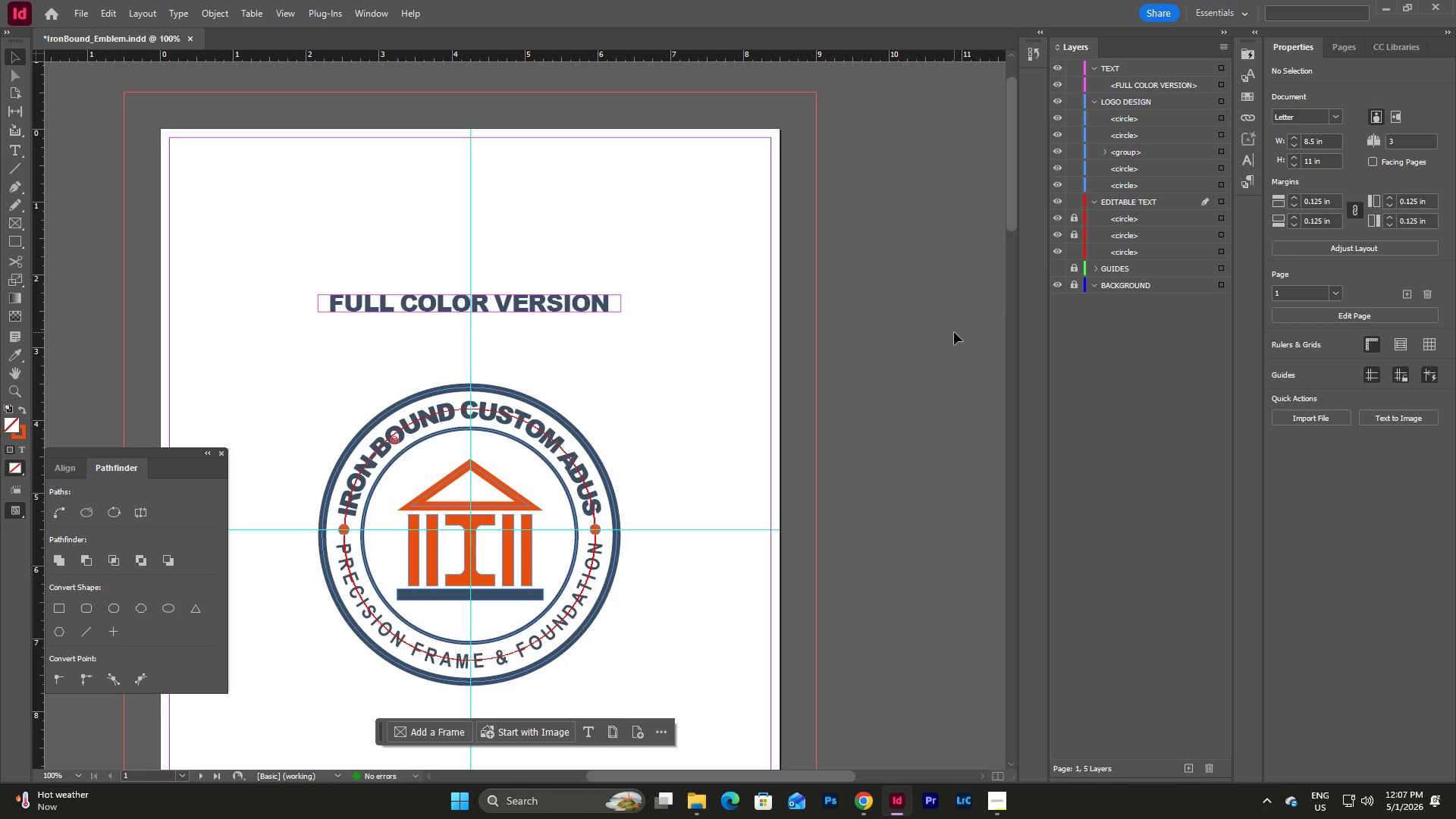 
key(Control+Z)
 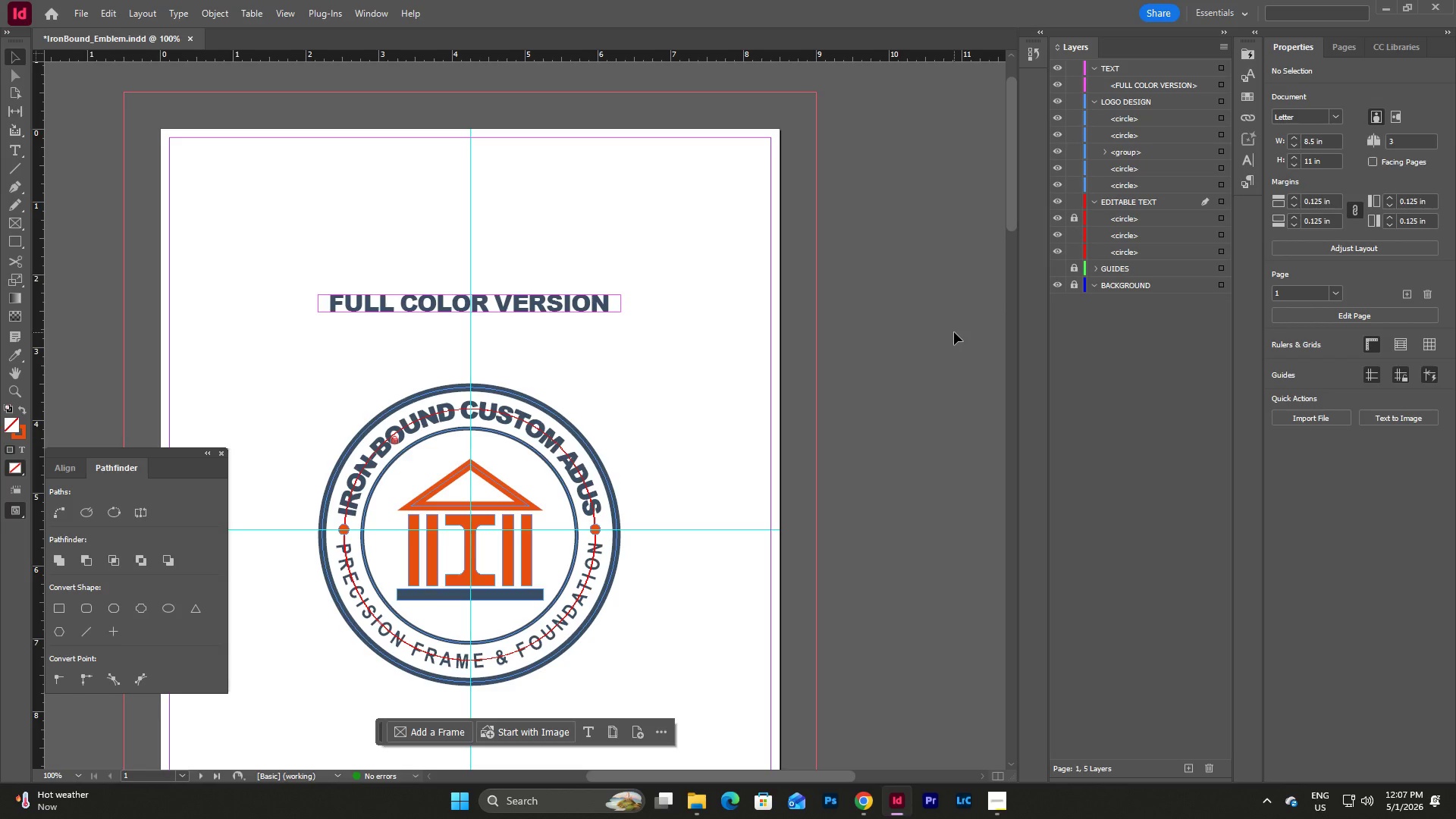 
key(Control+Z)
 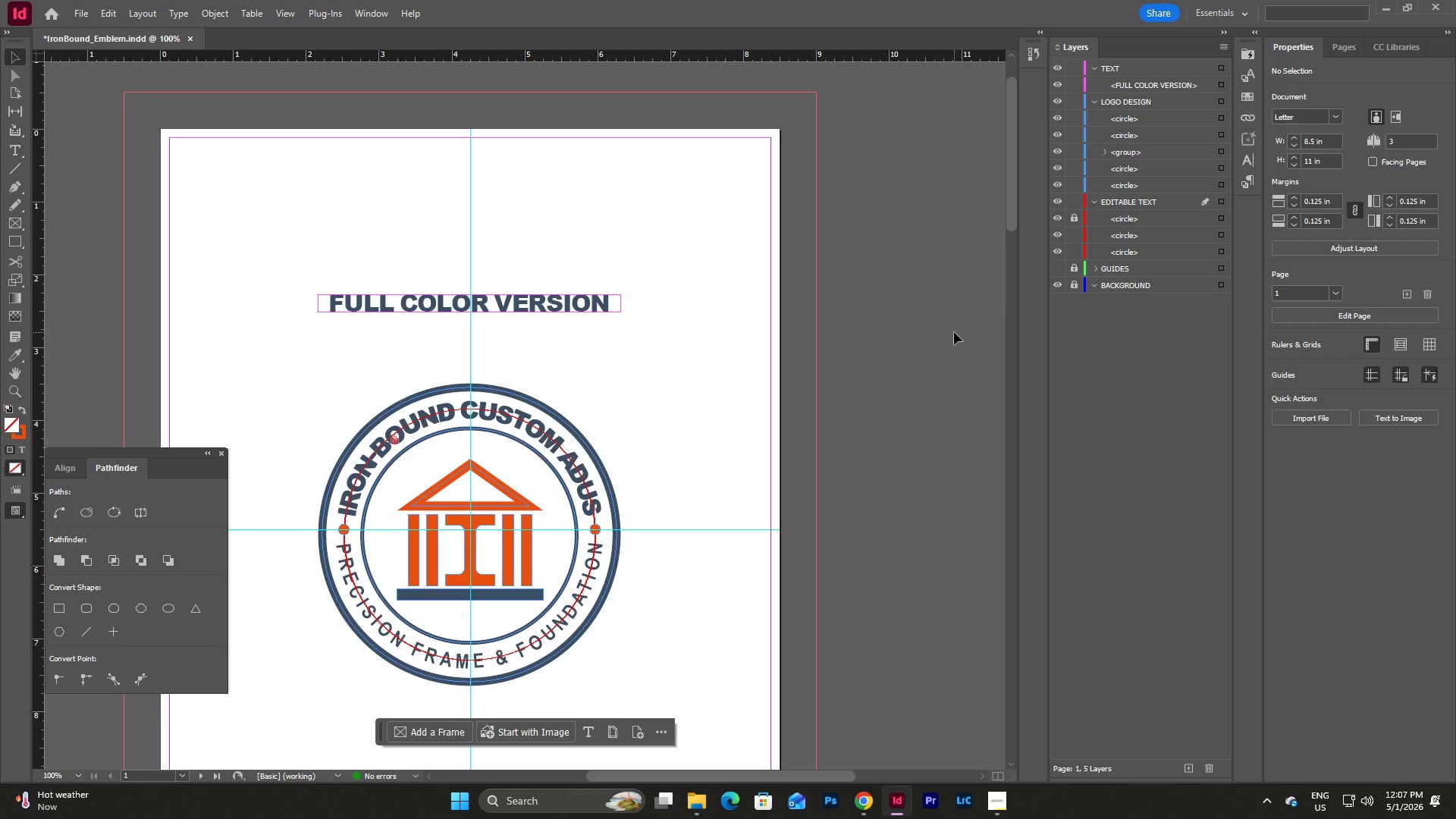 
key(Control+Z)
 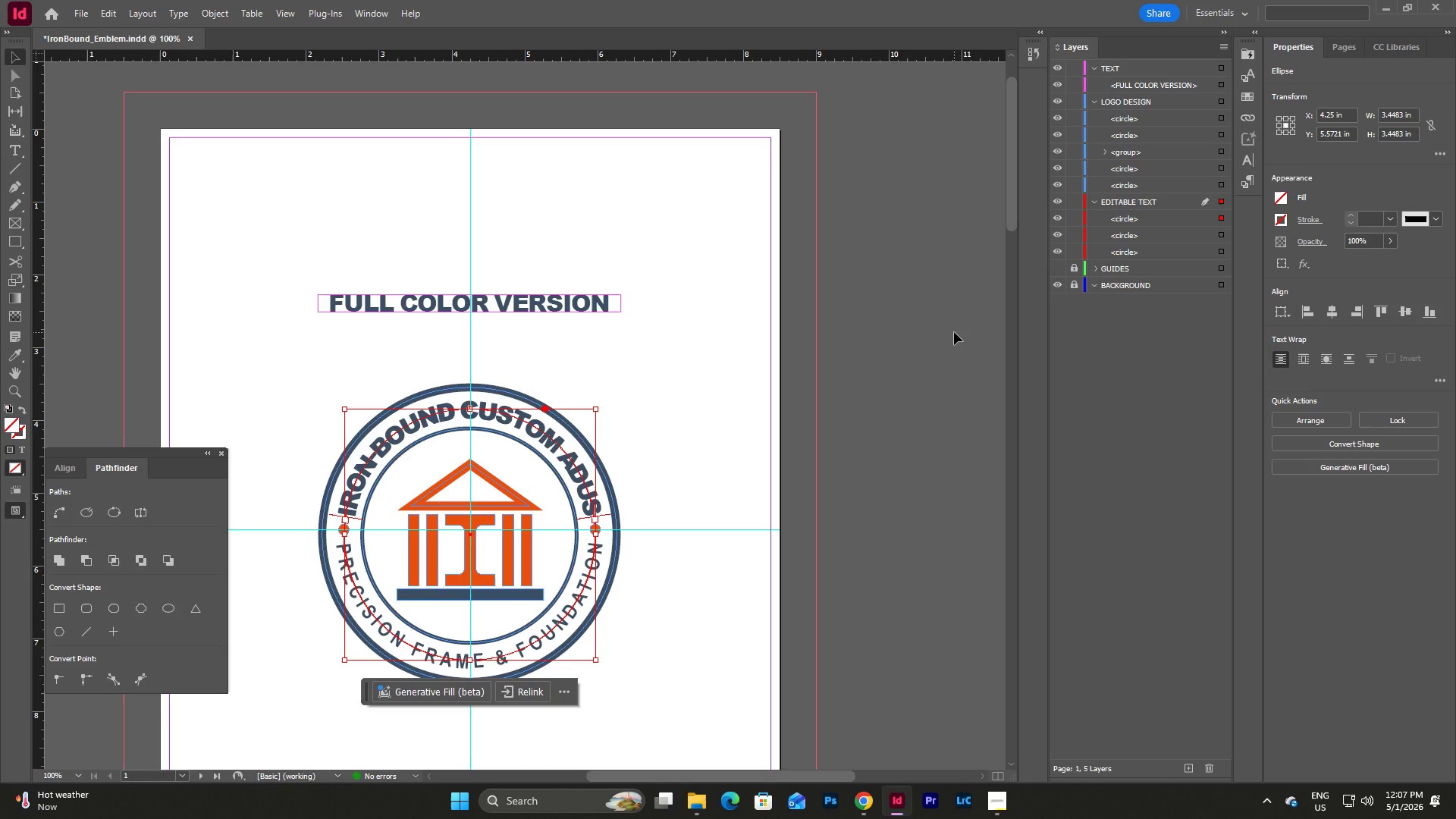 
key(Control+Z)
 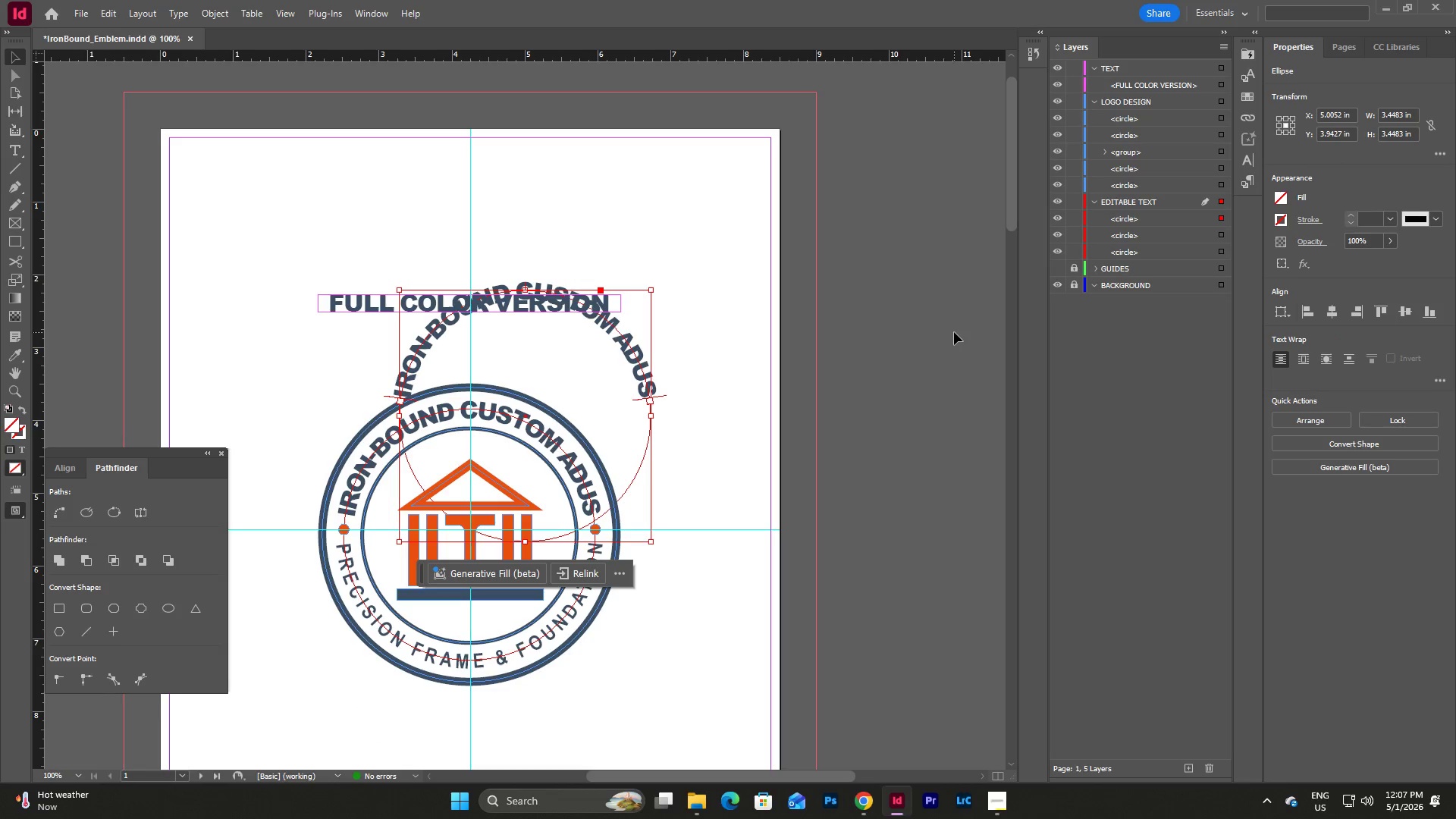 
key(Control+Z)
 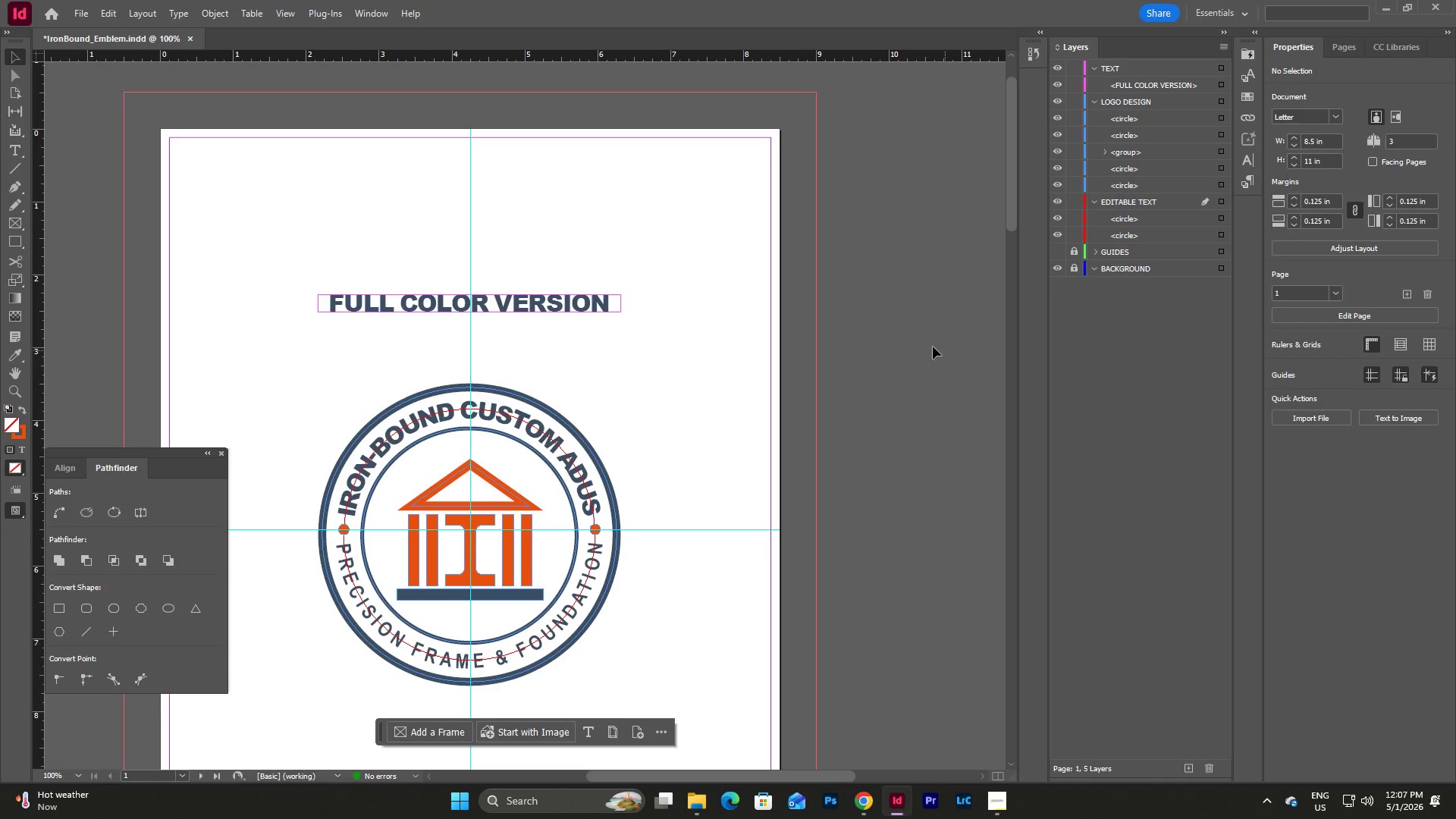 
scroll: coordinate [716, 505], scroll_direction: up, amount: 1.0
 